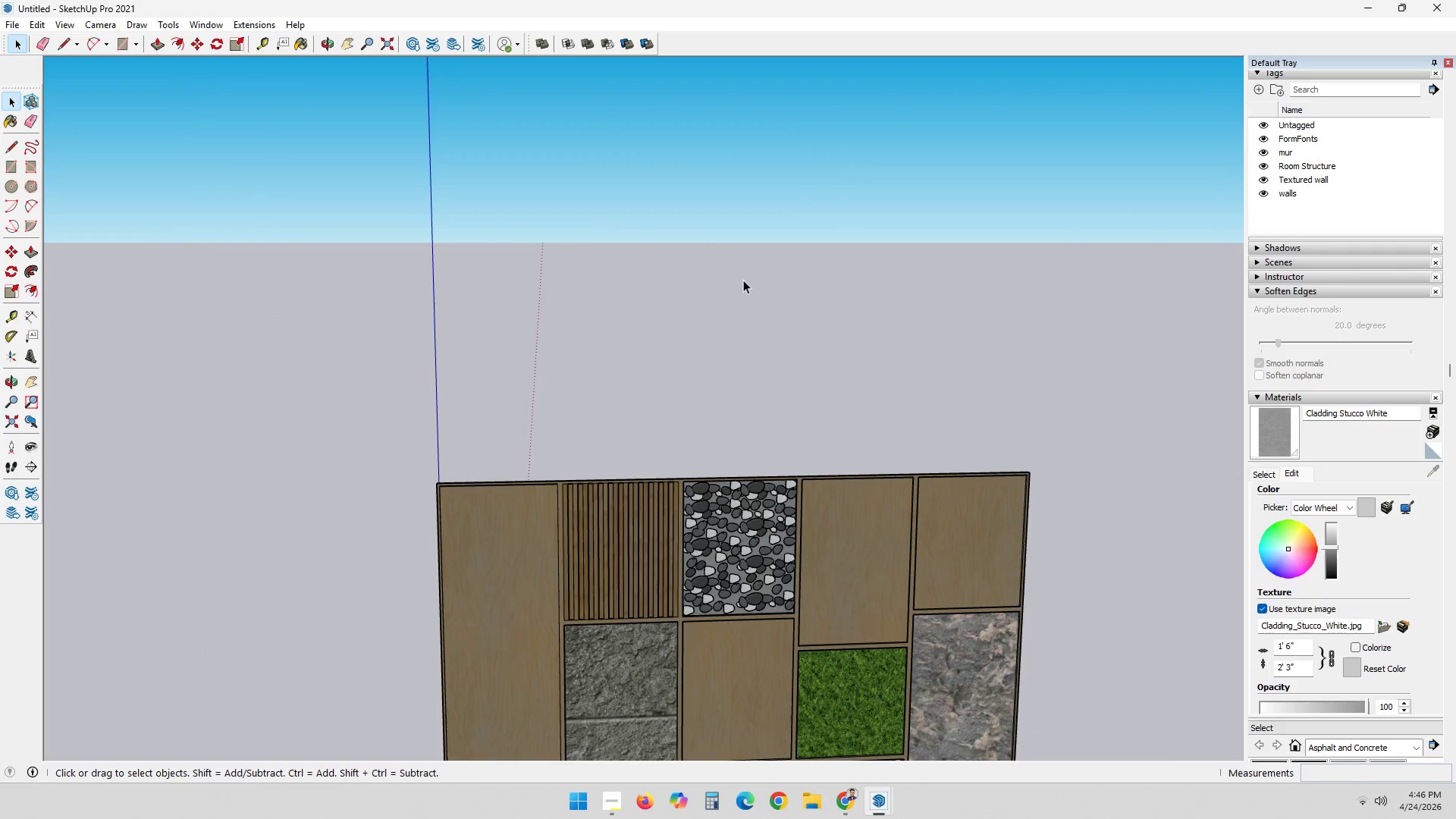 
scroll: coordinate [786, 279], scroll_direction: down, amount: 7.0
 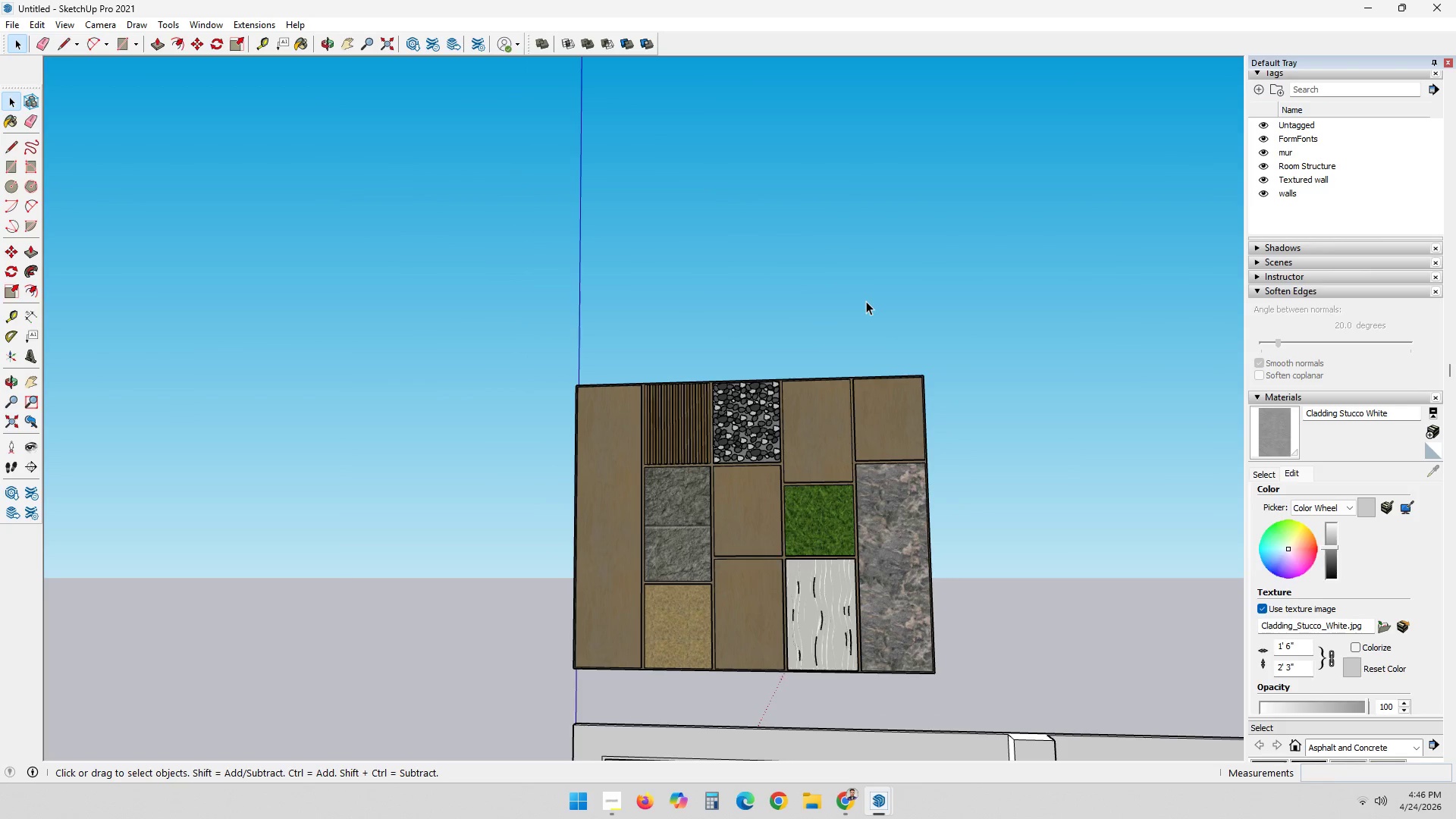 
wait(10.53)
 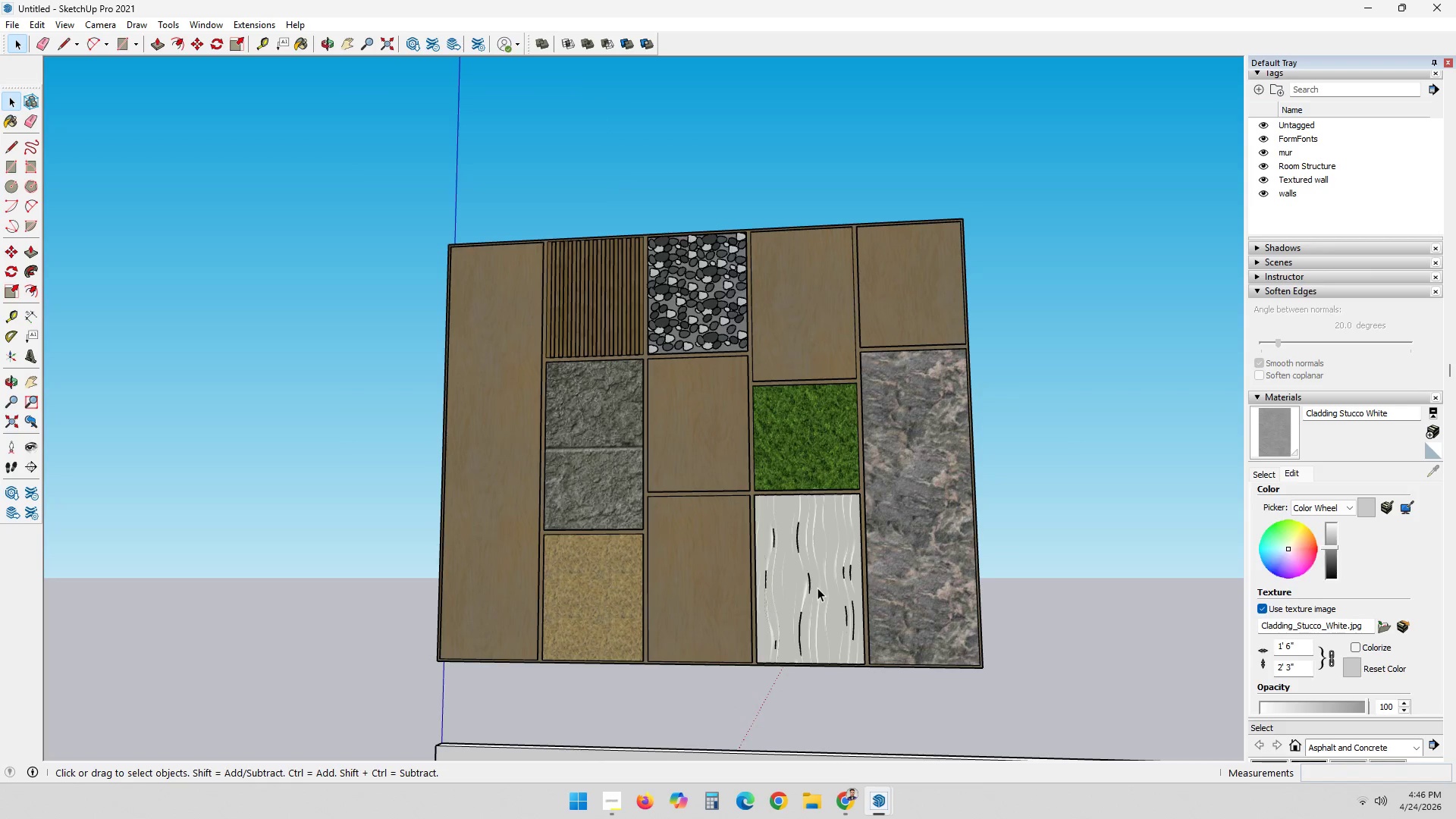 
left_click([817, 588])
 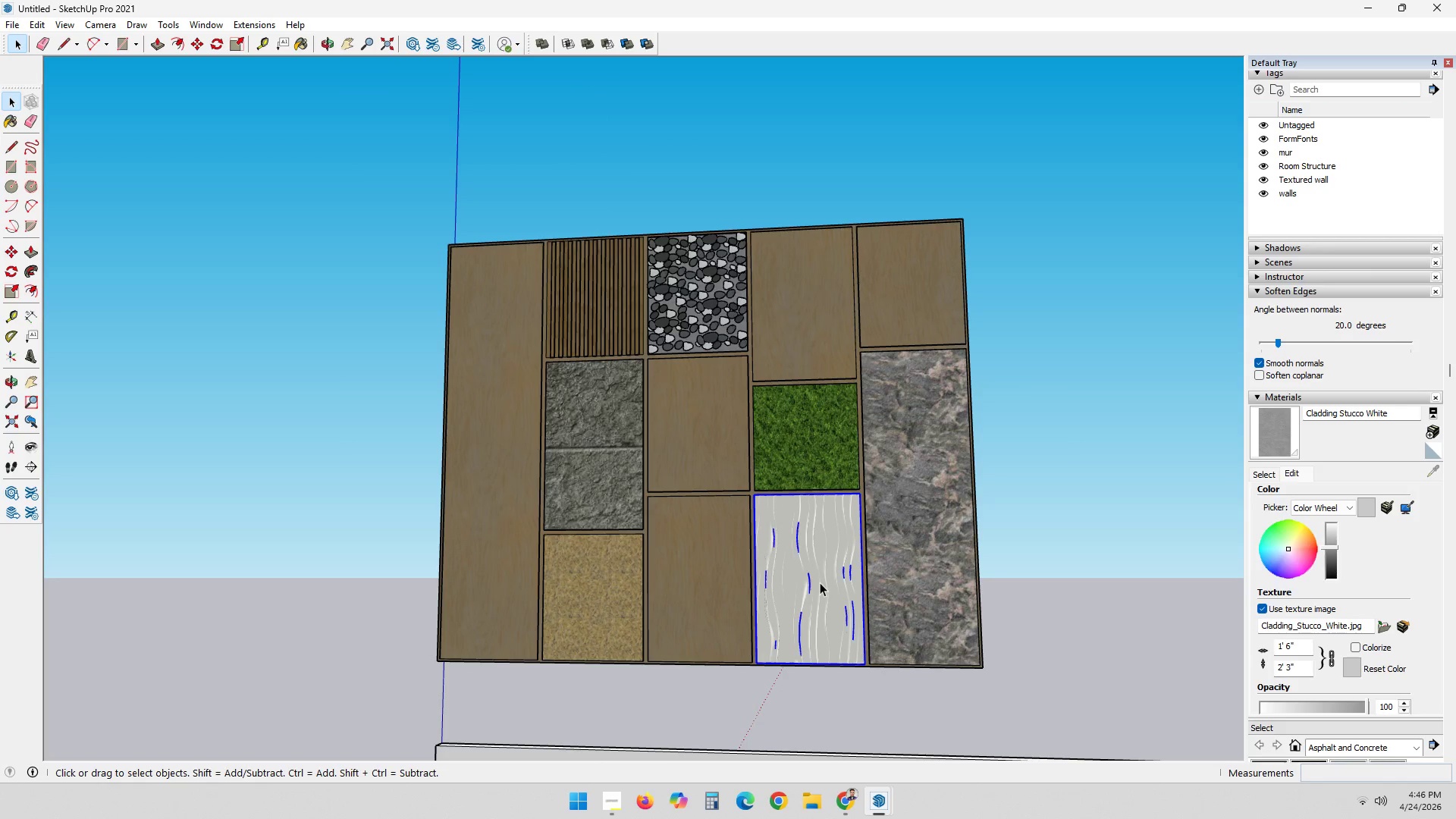 
scroll: coordinate [817, 588], scroll_direction: up, amount: 4.0
 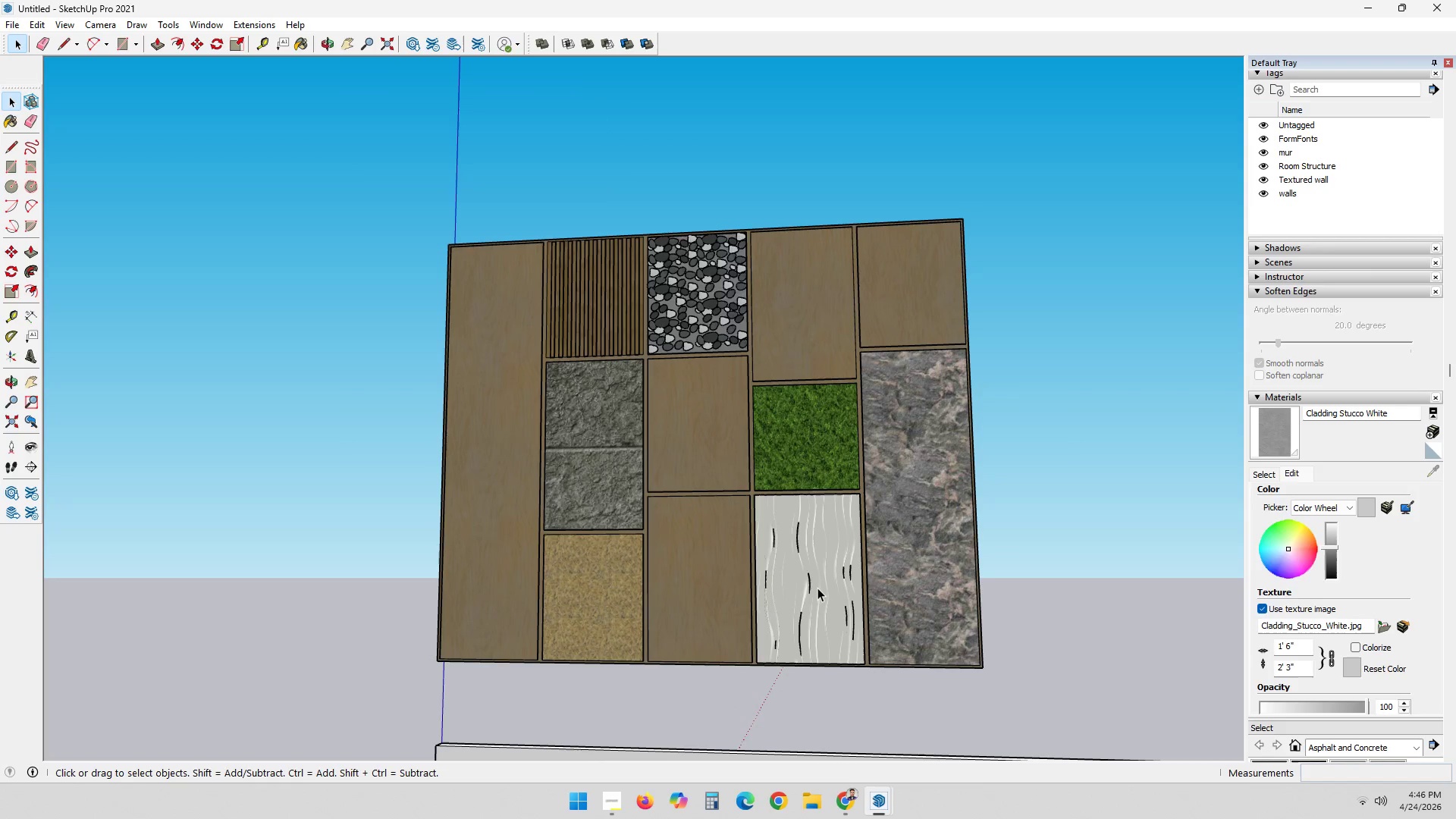 
key(M)
 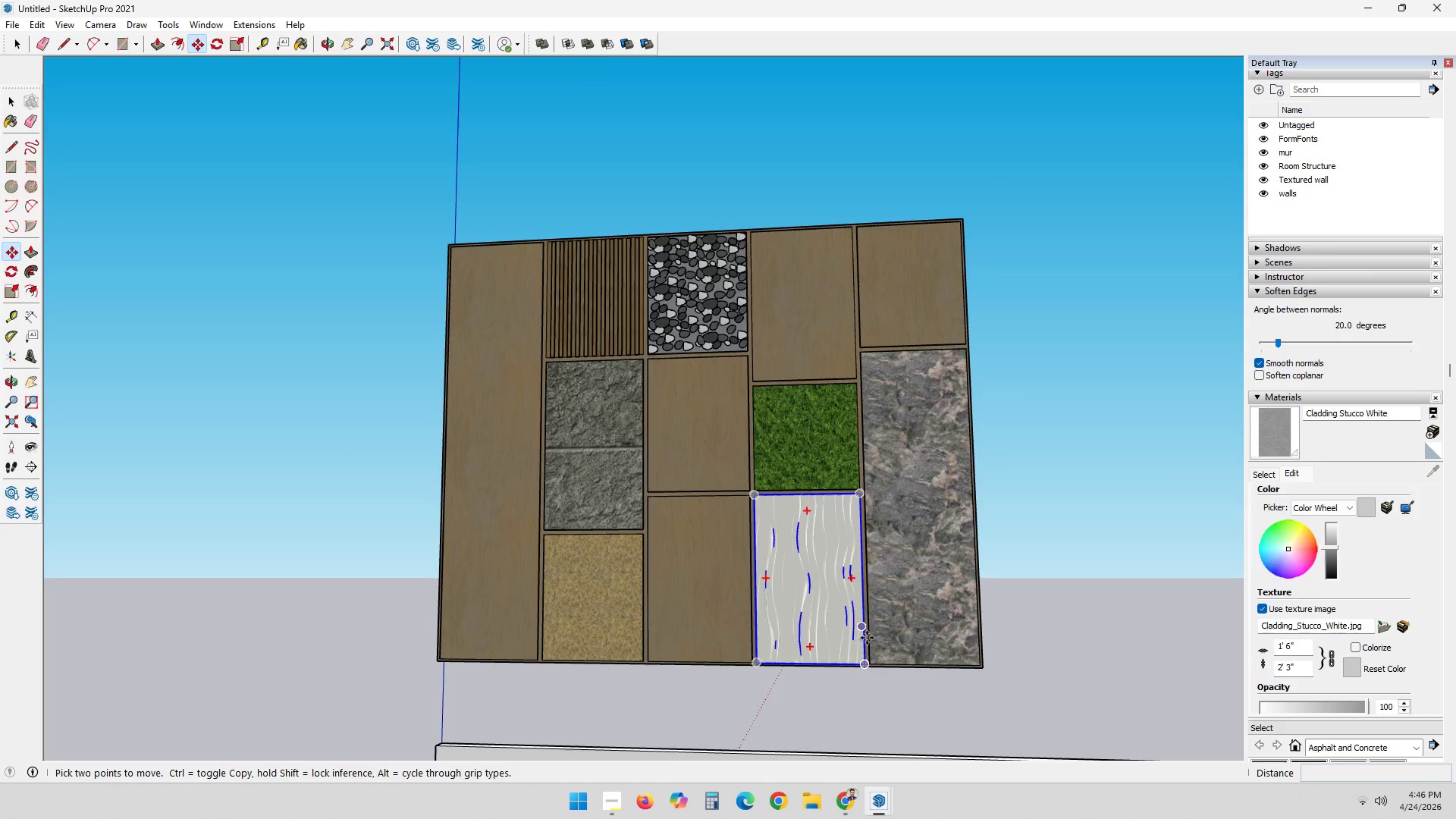 
scroll: coordinate [867, 640], scroll_direction: up, amount: 2.0
 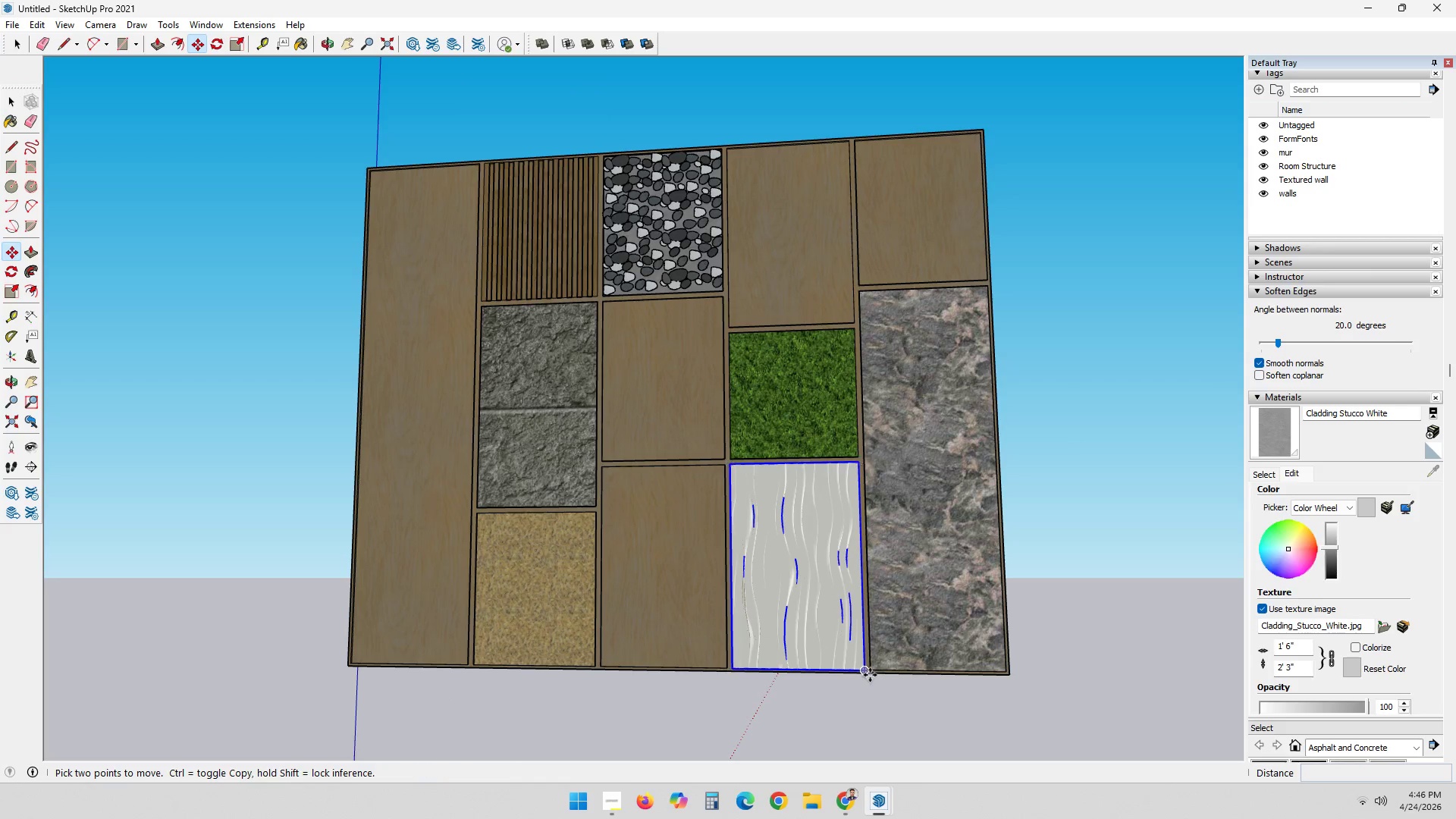 
left_click([868, 675])
 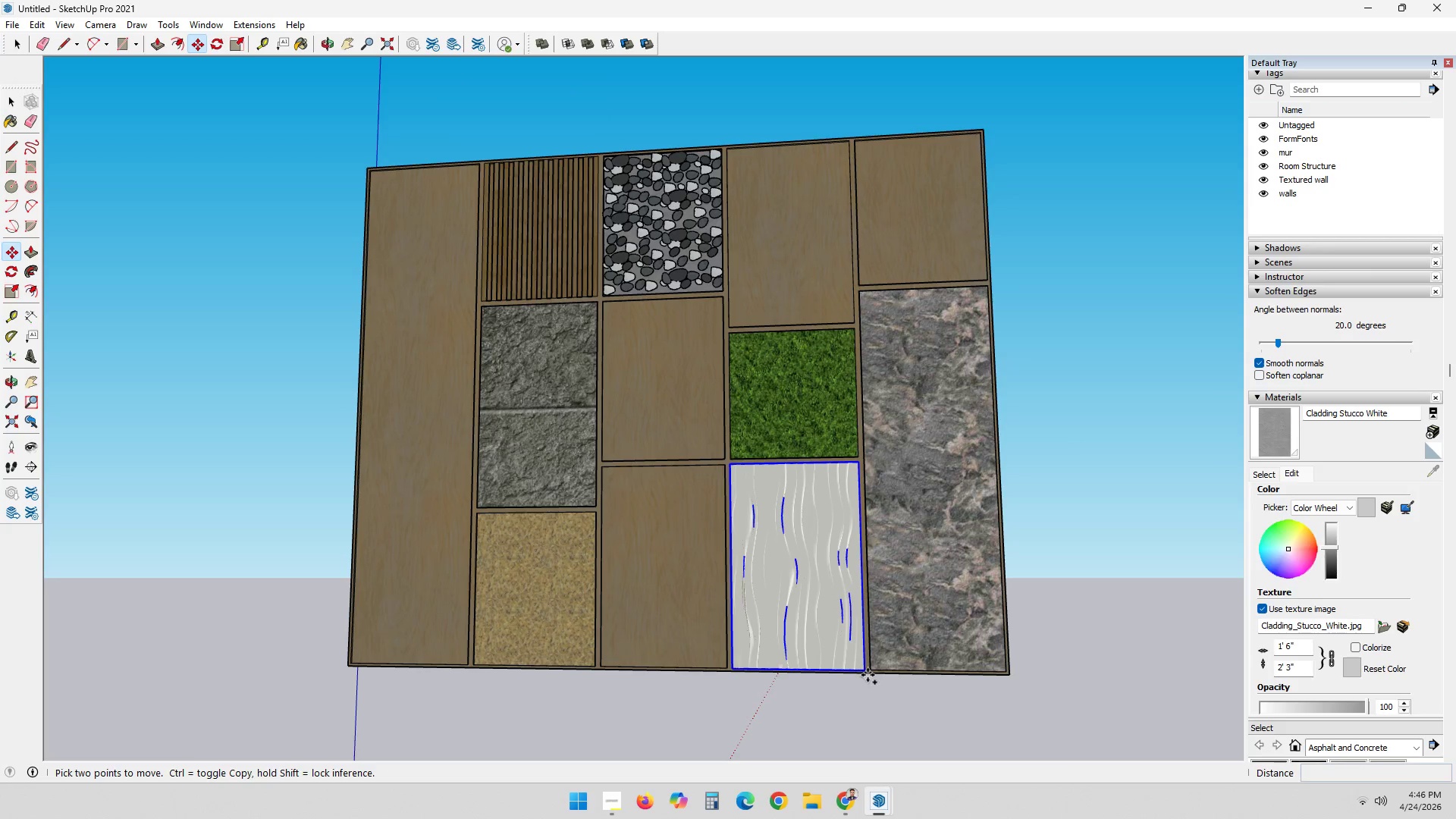 
key(Control+ControlLeft)
 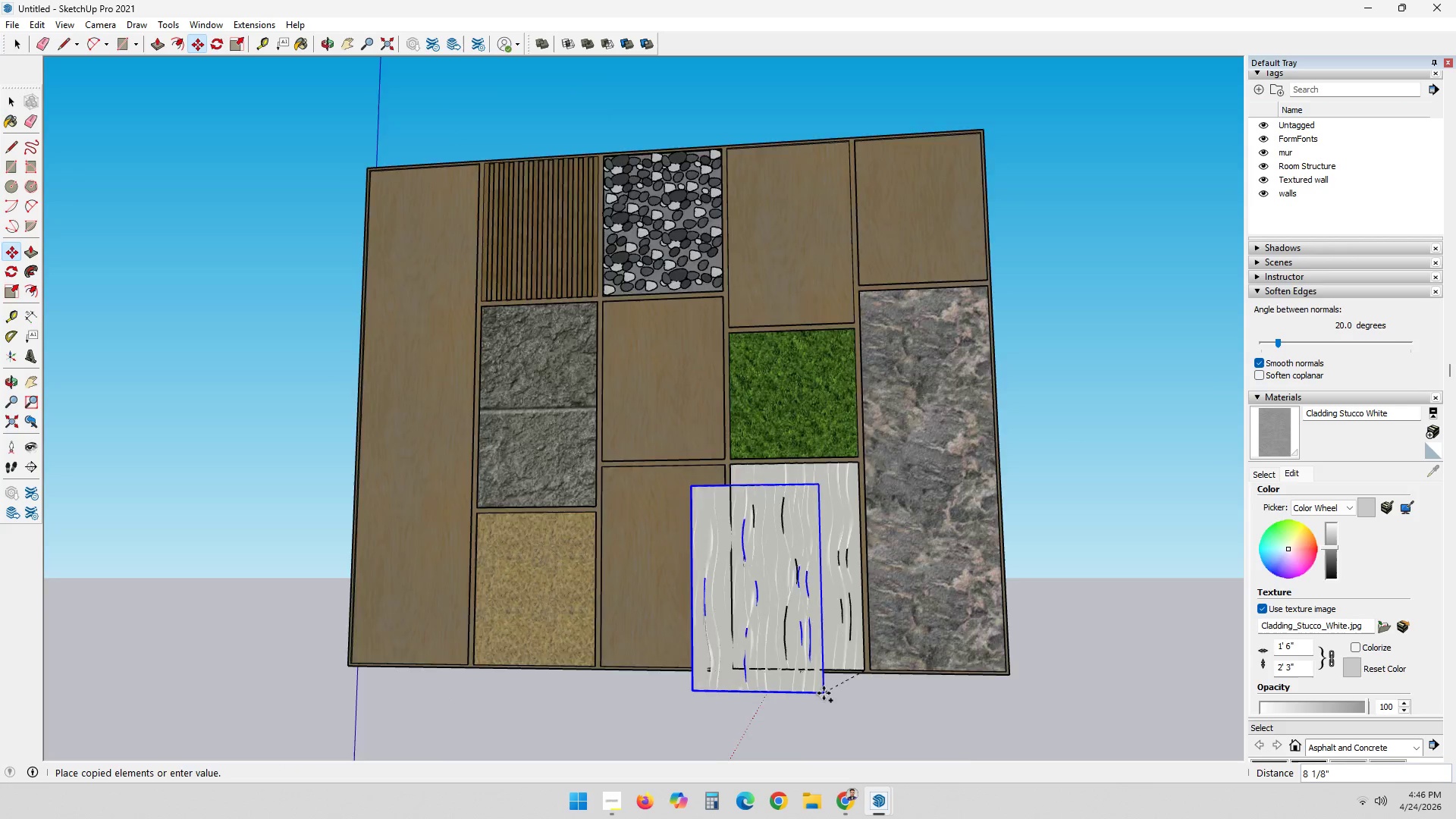 
left_click([934, 232])
 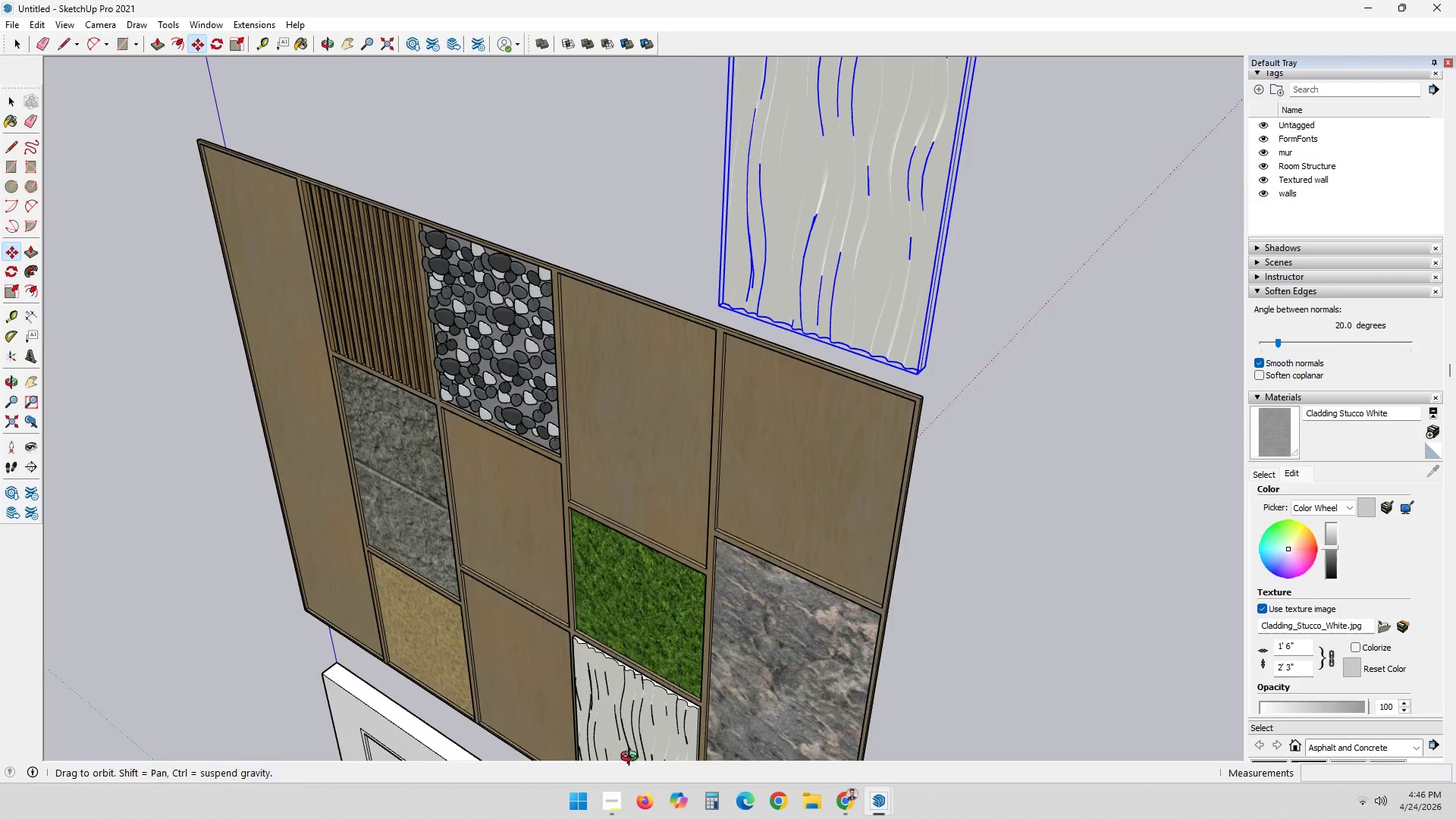 
scroll: coordinate [934, 234], scroll_direction: up, amount: 5.0
 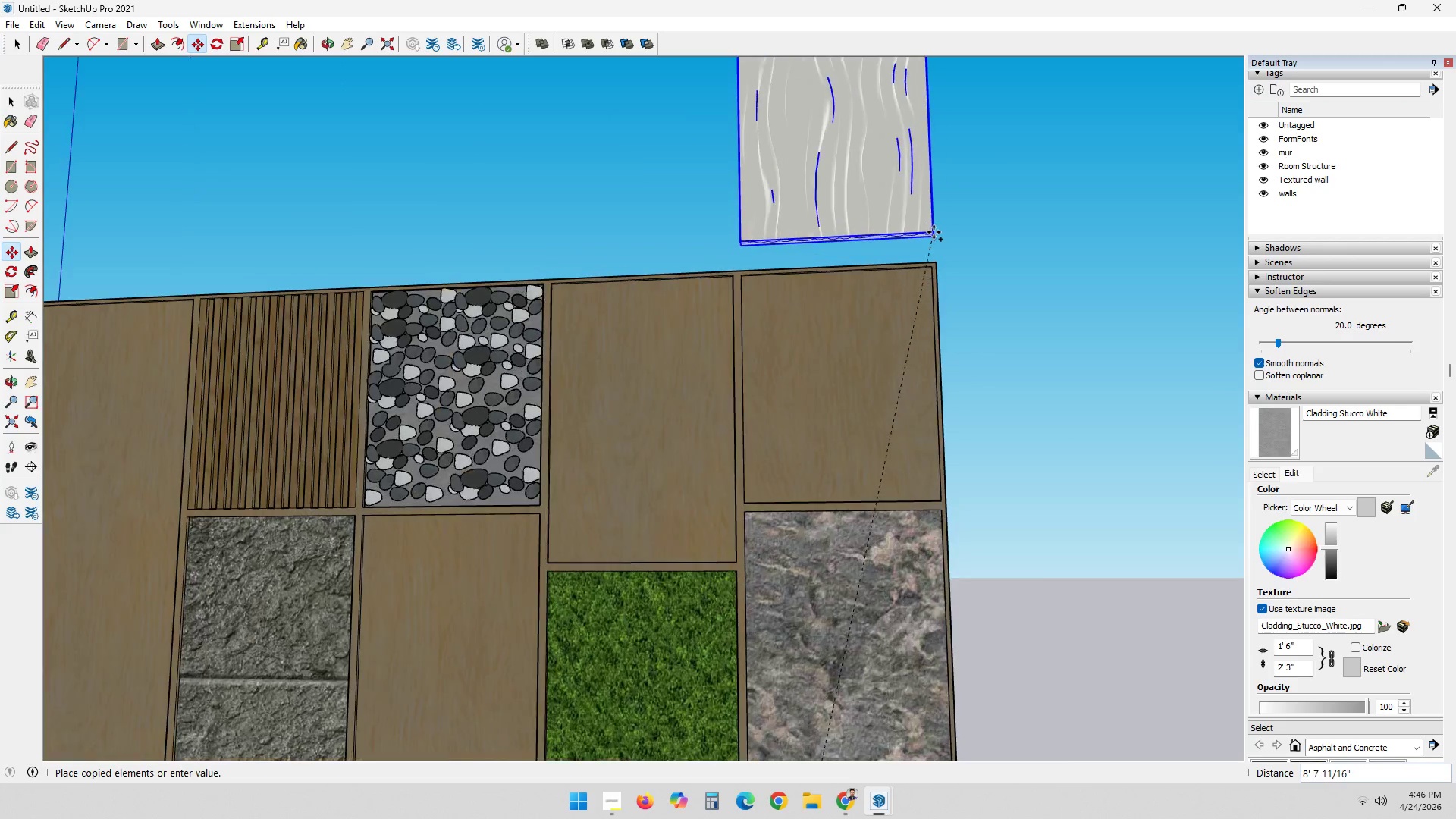 
key(S)
 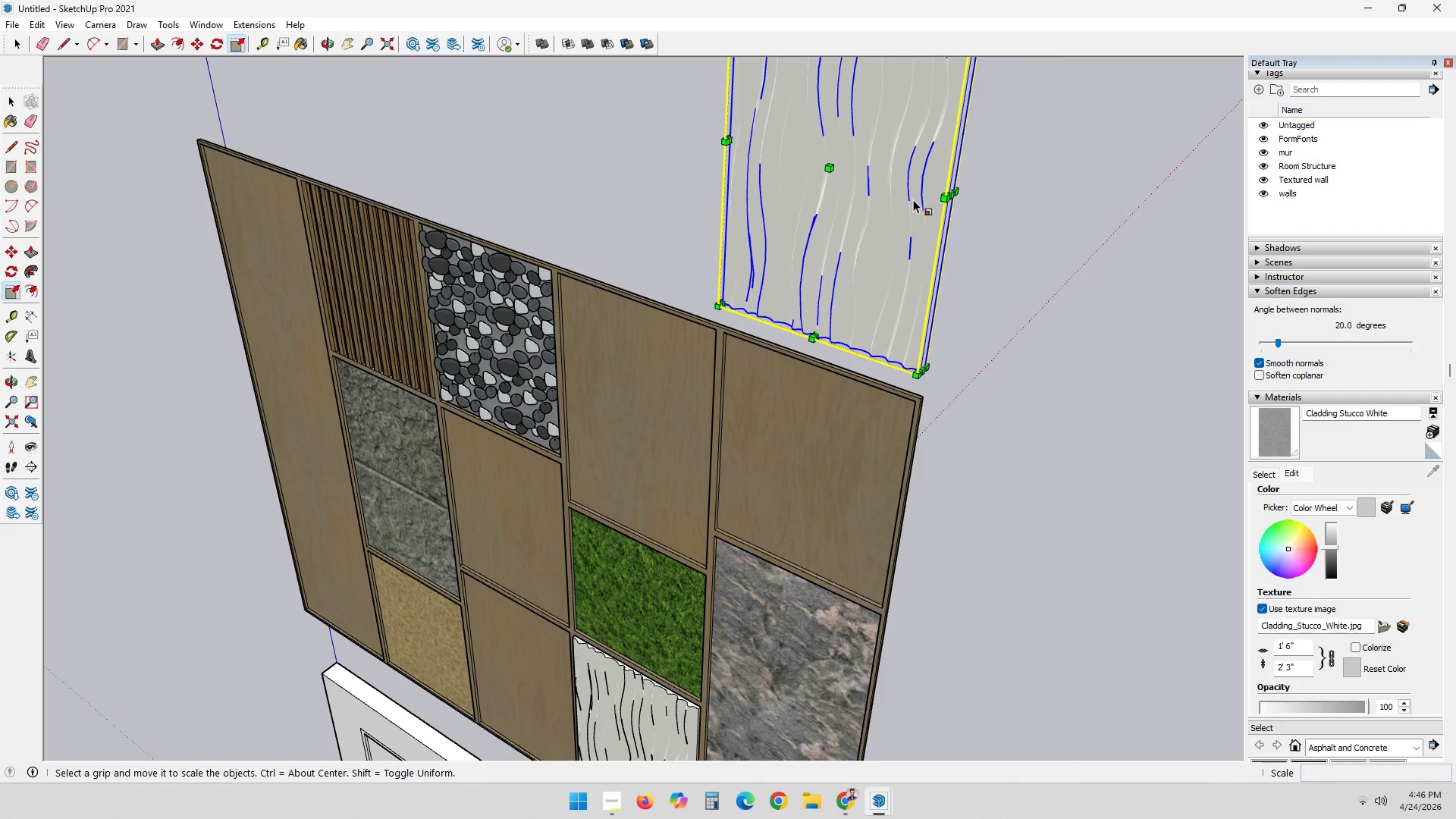 
key(Space)
 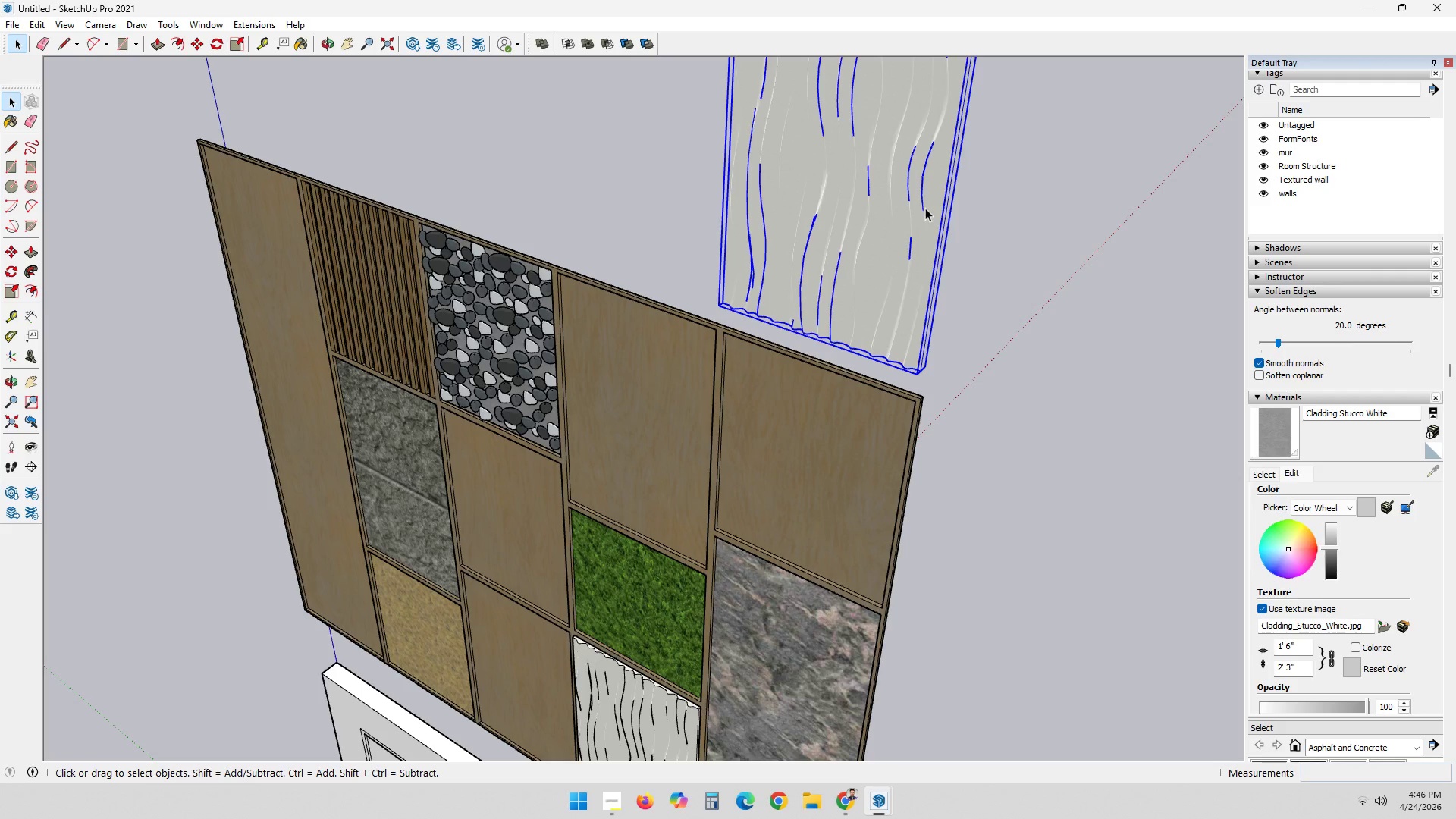 
key(F)
 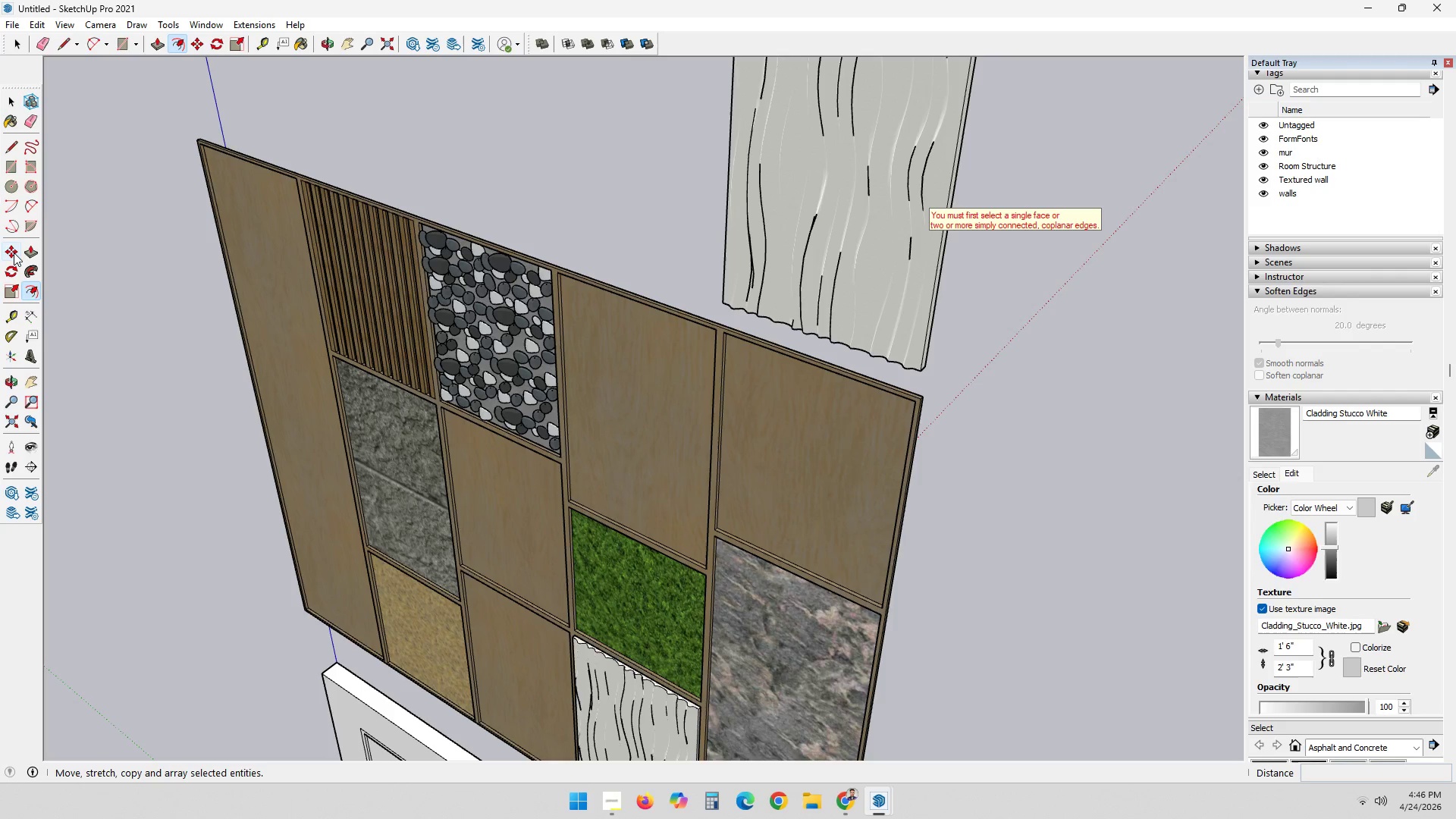 
left_click([12, 268])
 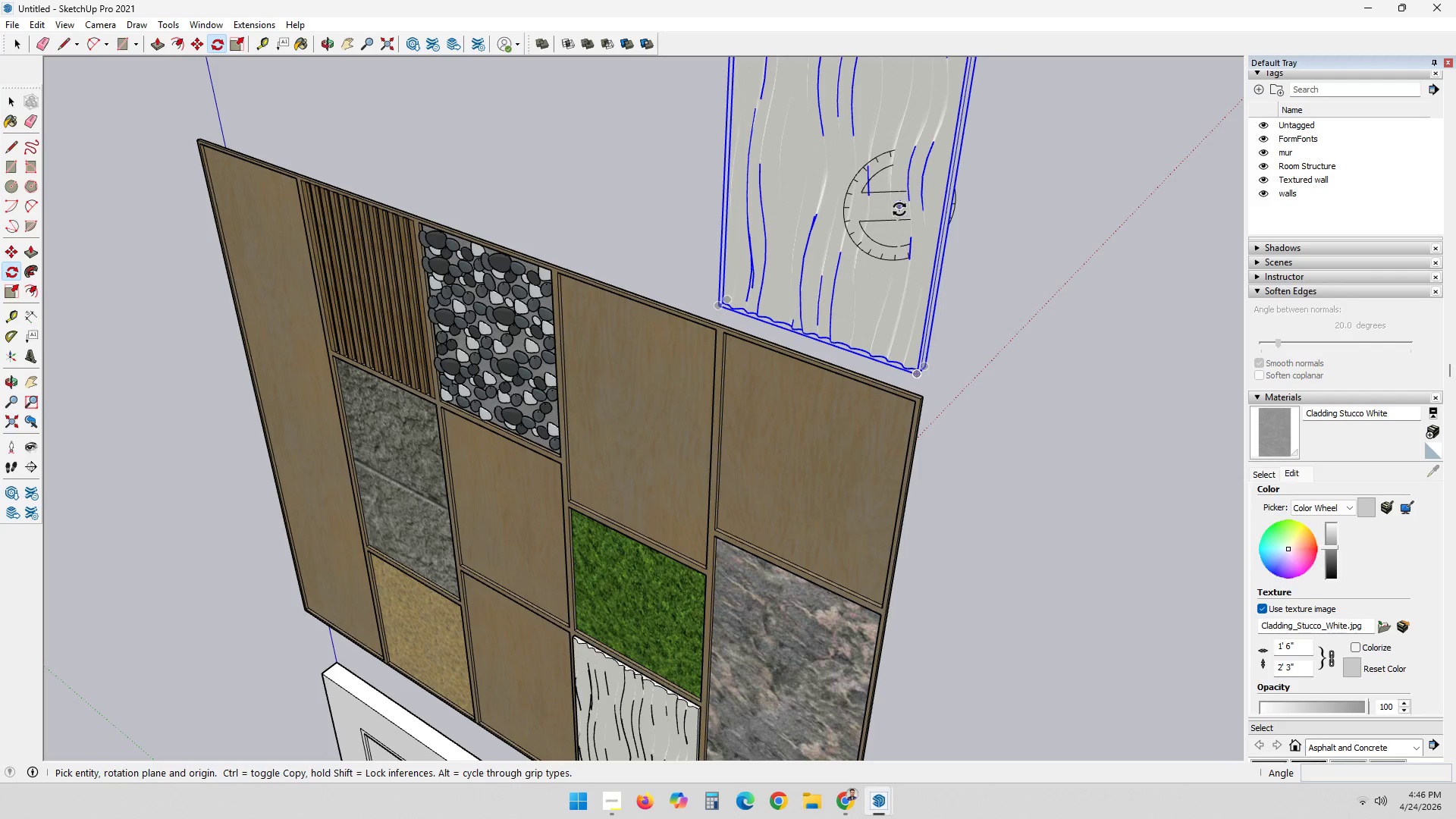 
key(Space)
 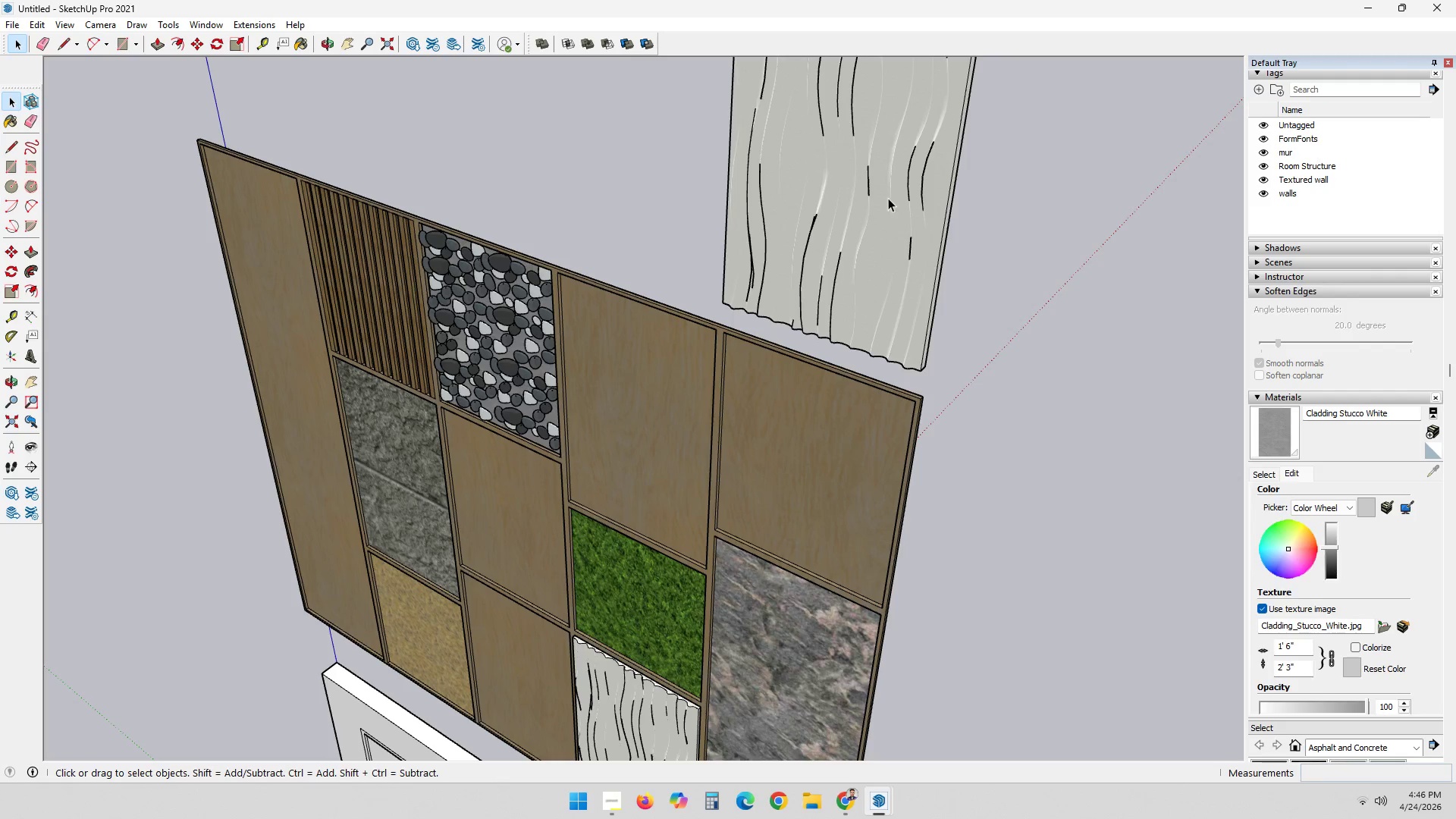 
left_click([888, 198])
 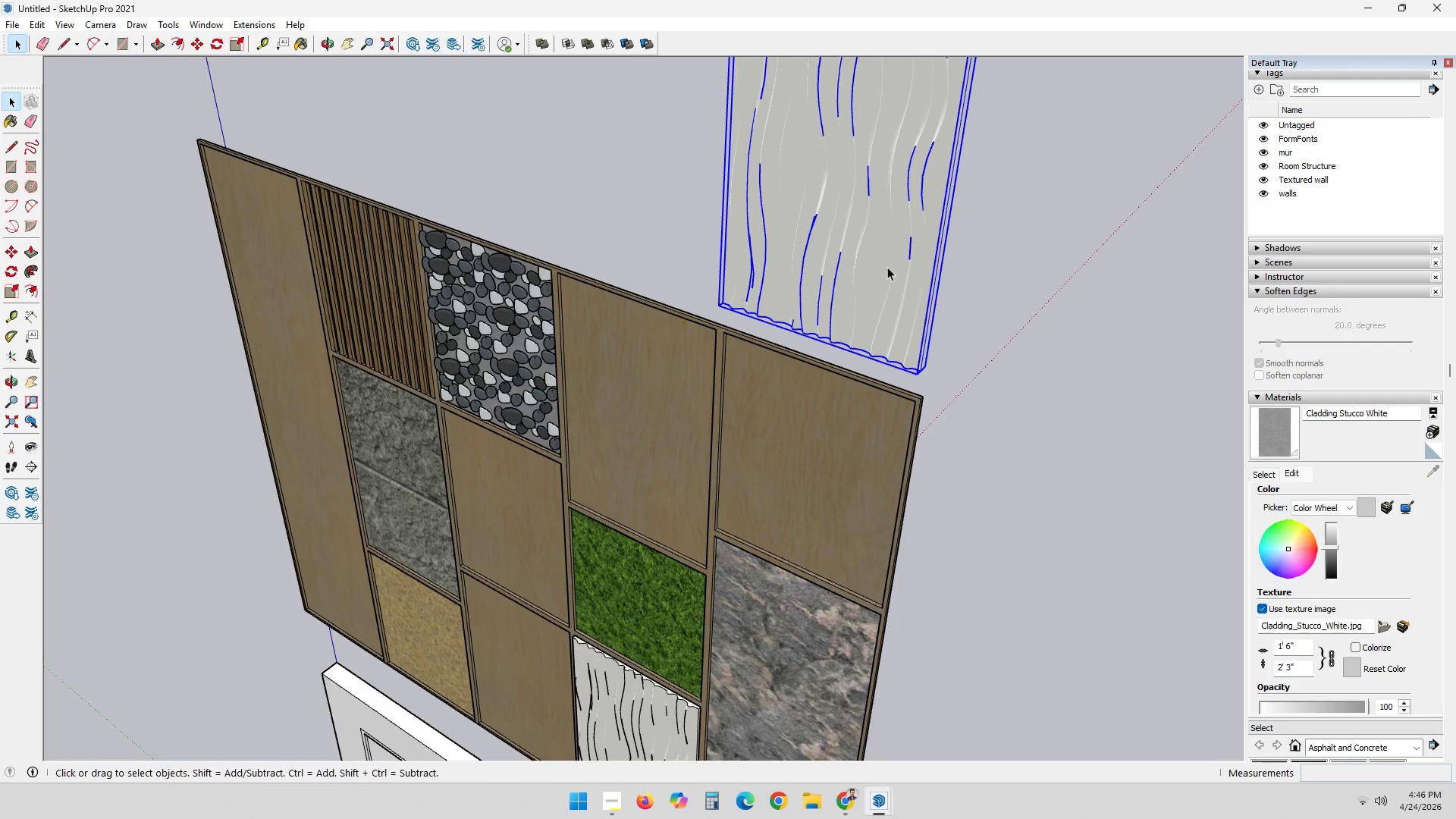 
key(M)
 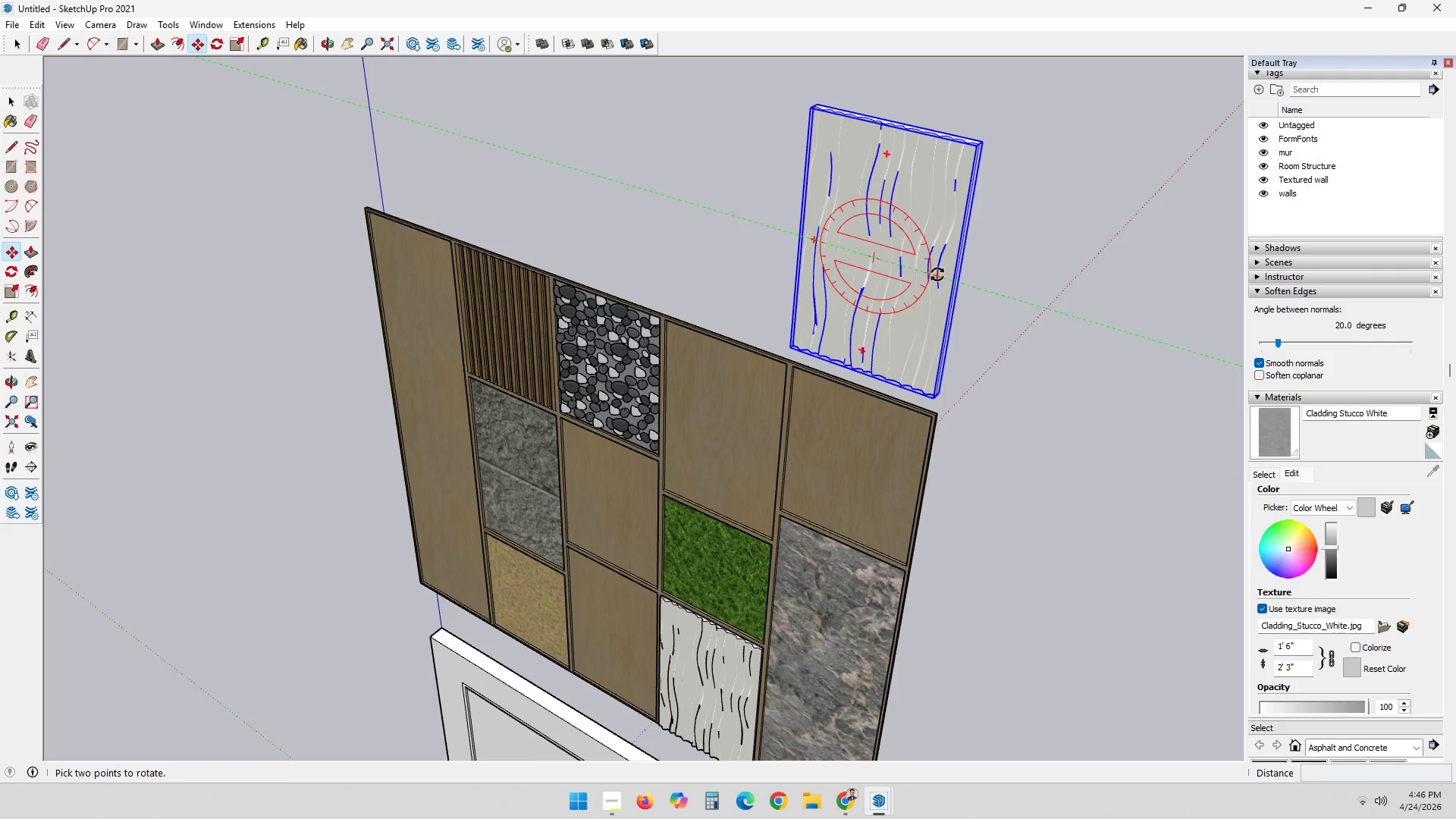 
scroll: coordinate [973, 458], scroll_direction: down, amount: 3.0
 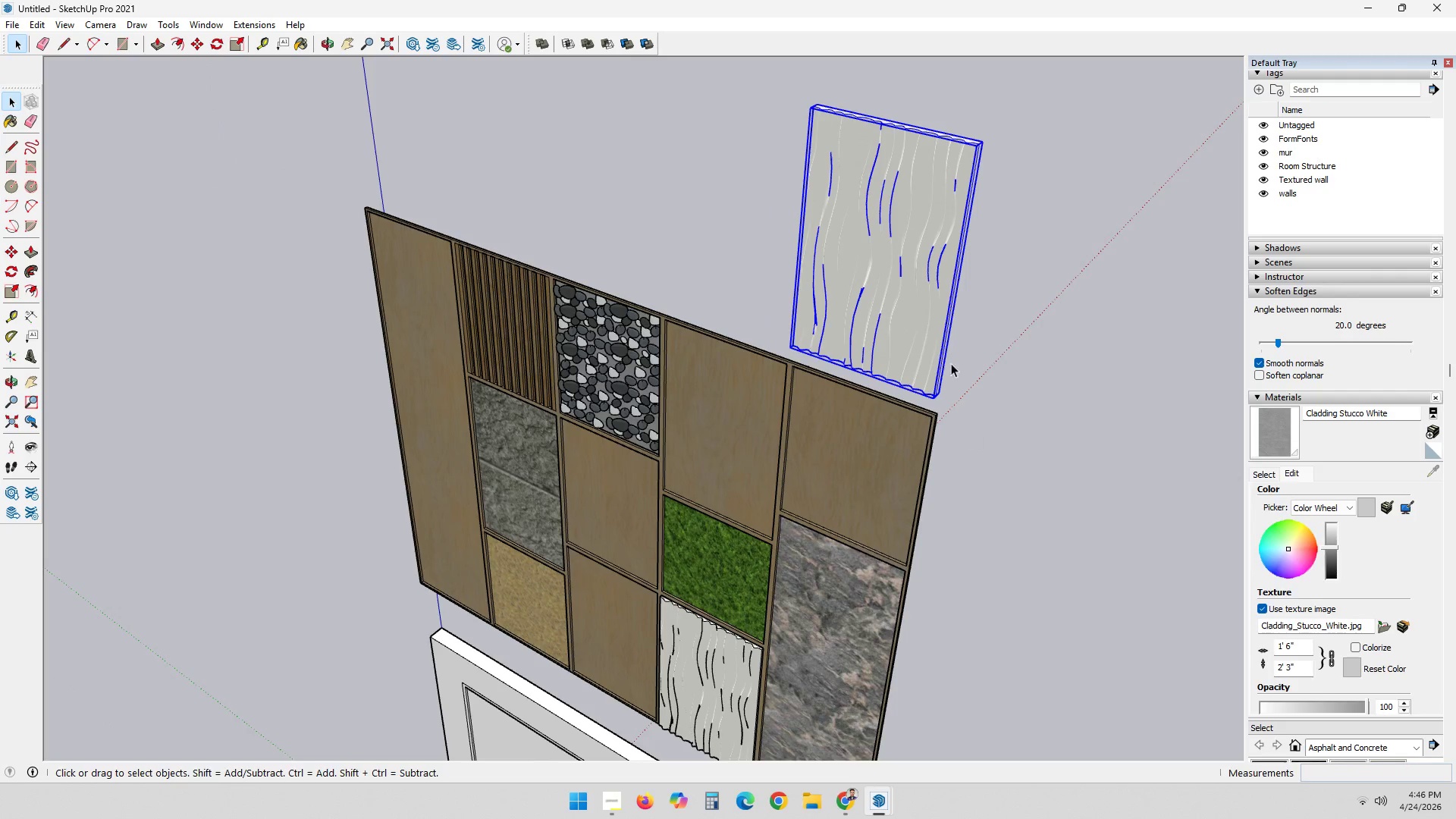 
left_click([937, 275])
 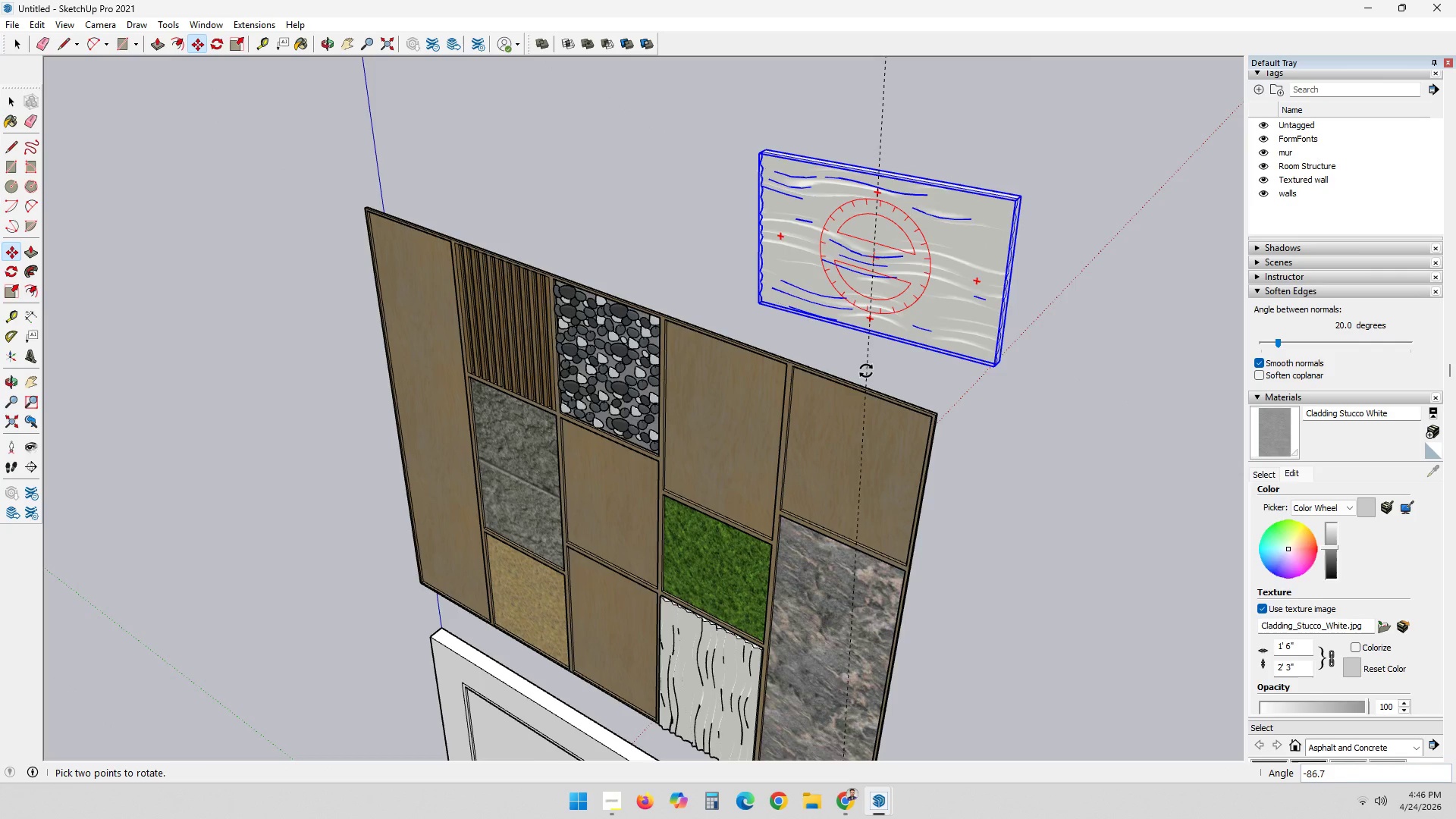 
left_click([858, 371])
 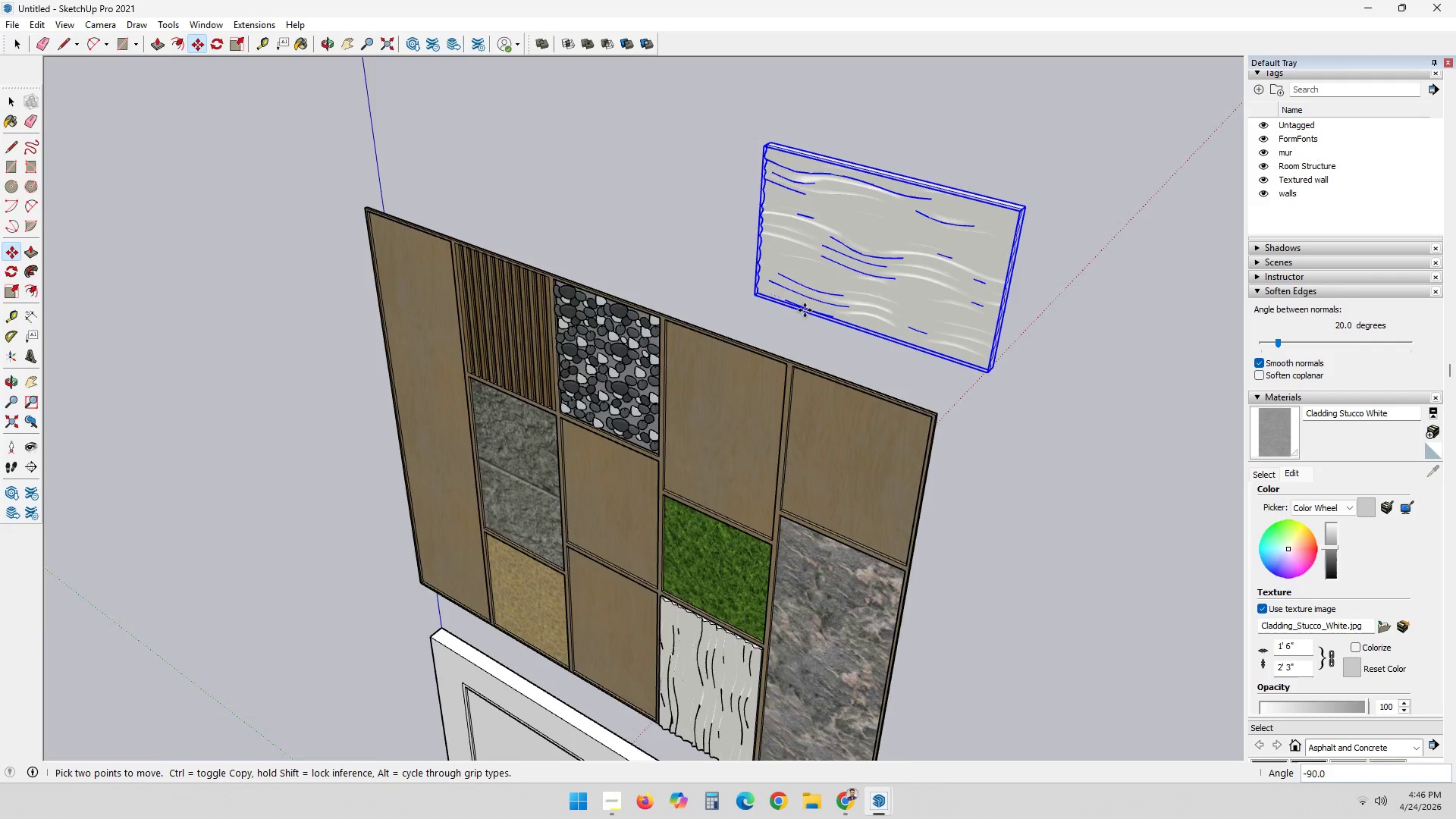 
scroll: coordinate [729, 284], scroll_direction: up, amount: 9.0
 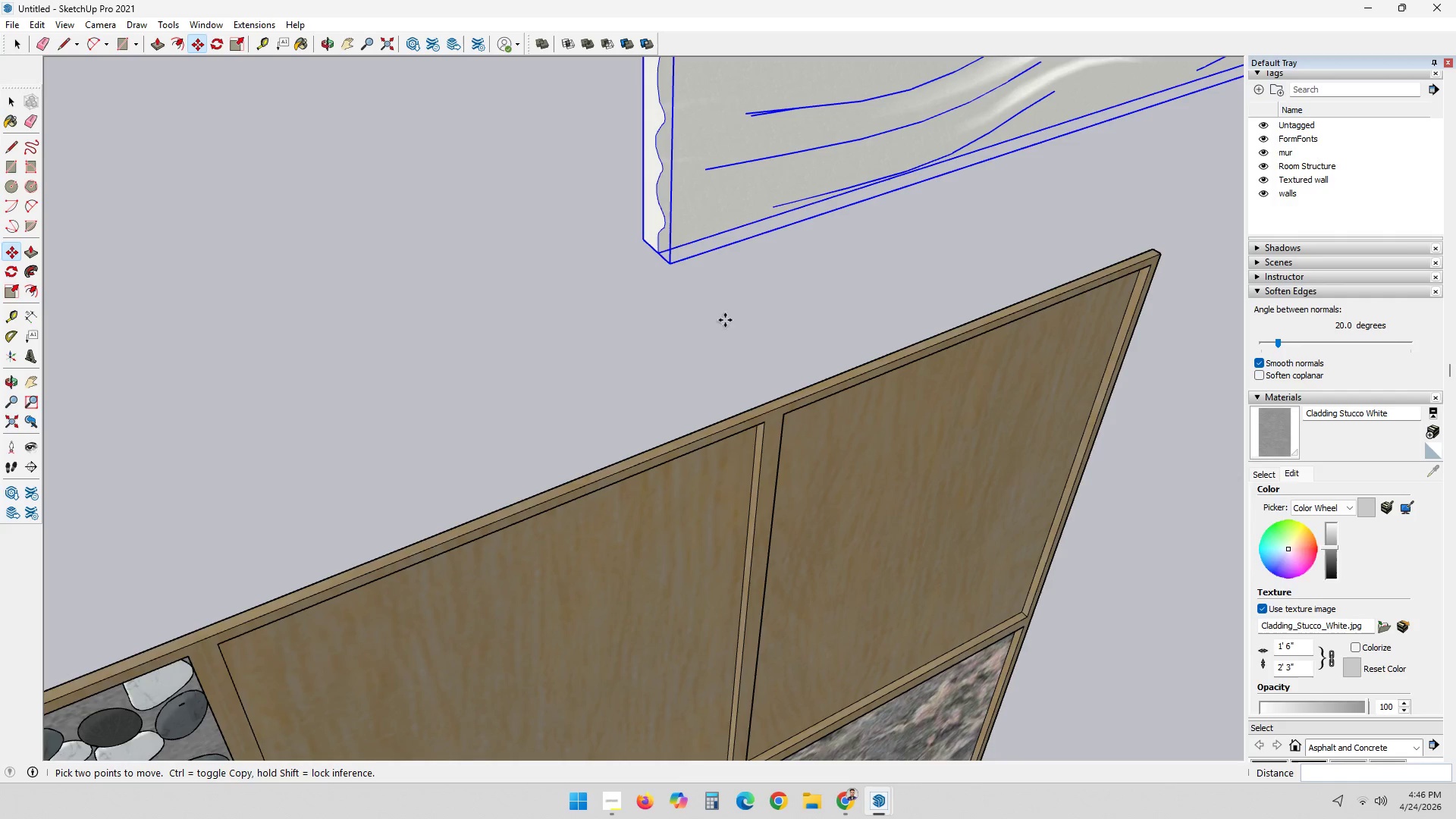 
key(M)
 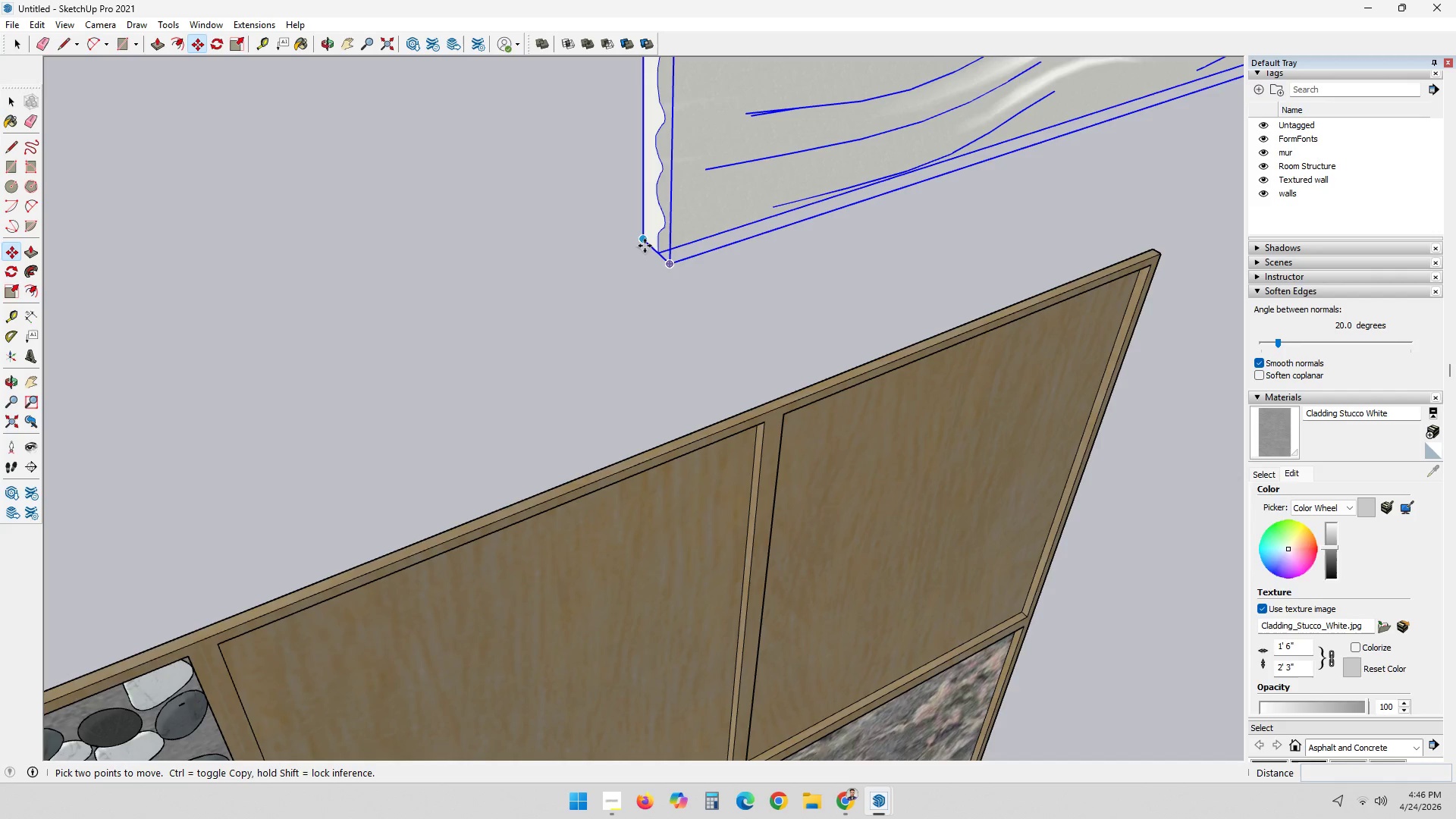 
left_click([642, 242])
 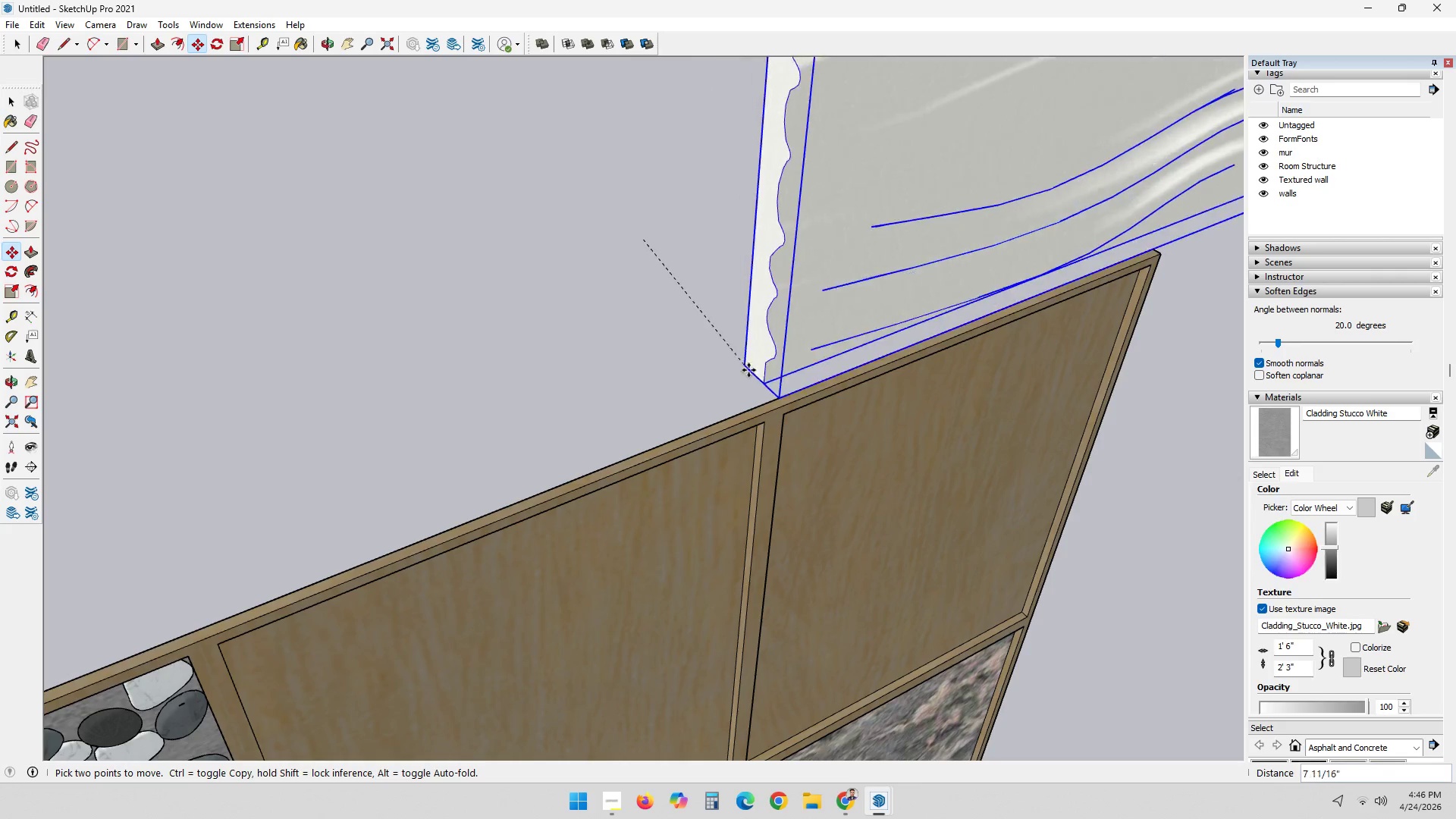 
scroll: coordinate [769, 390], scroll_direction: up, amount: 4.0
 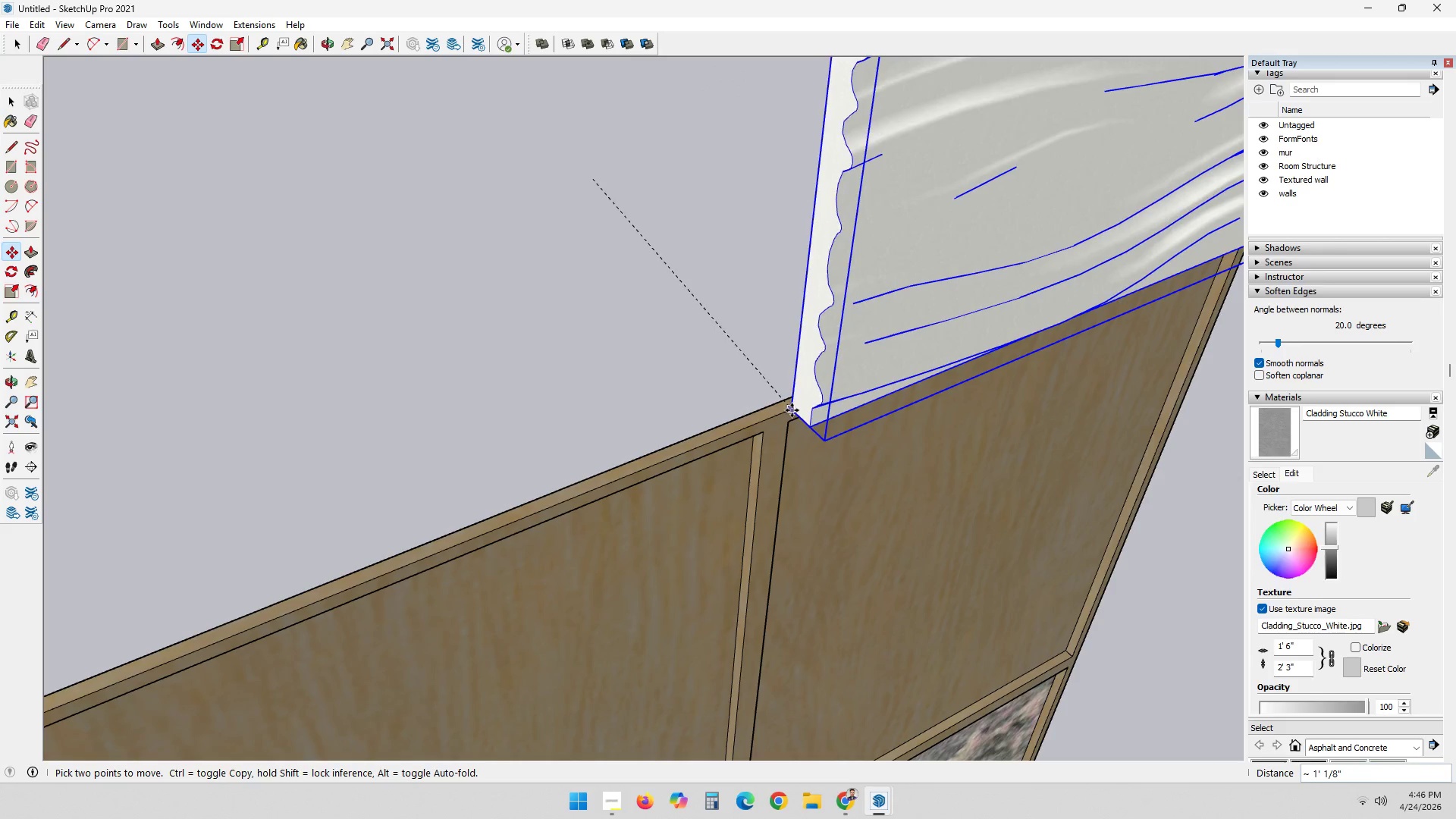 
left_click([792, 422])
 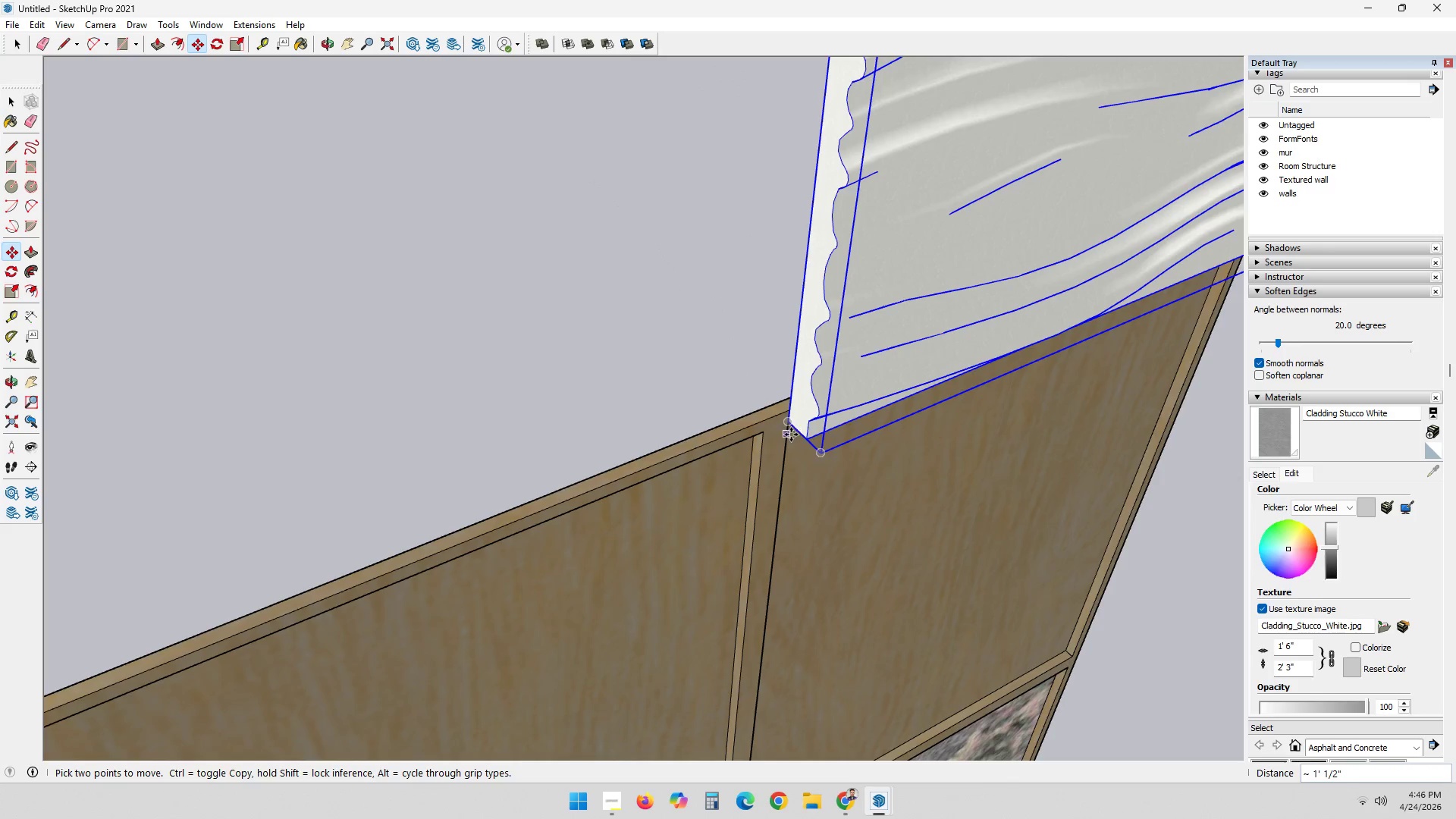 
scroll: coordinate [789, 433], scroll_direction: up, amount: 1.0
 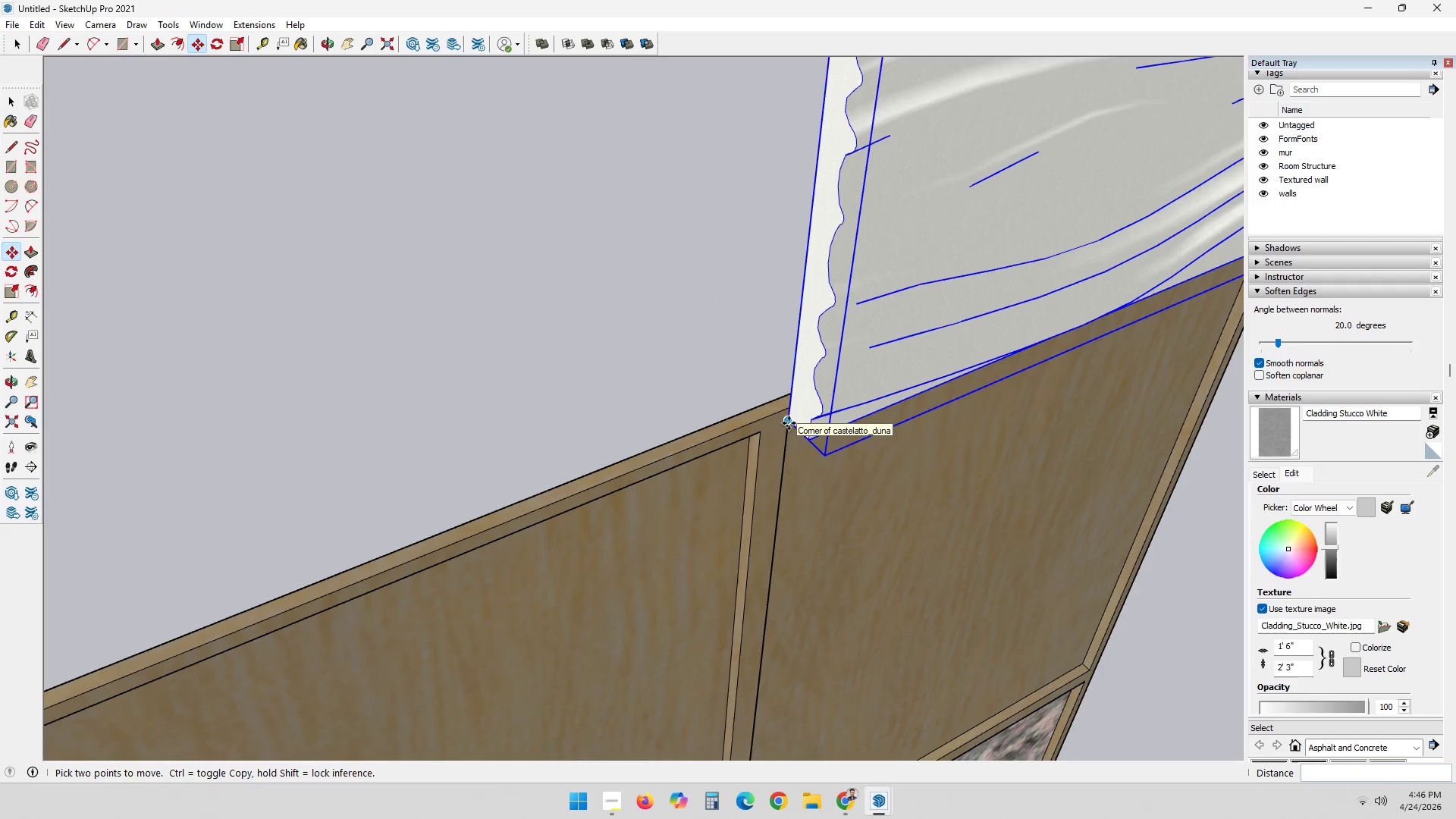 
left_click([789, 423])
 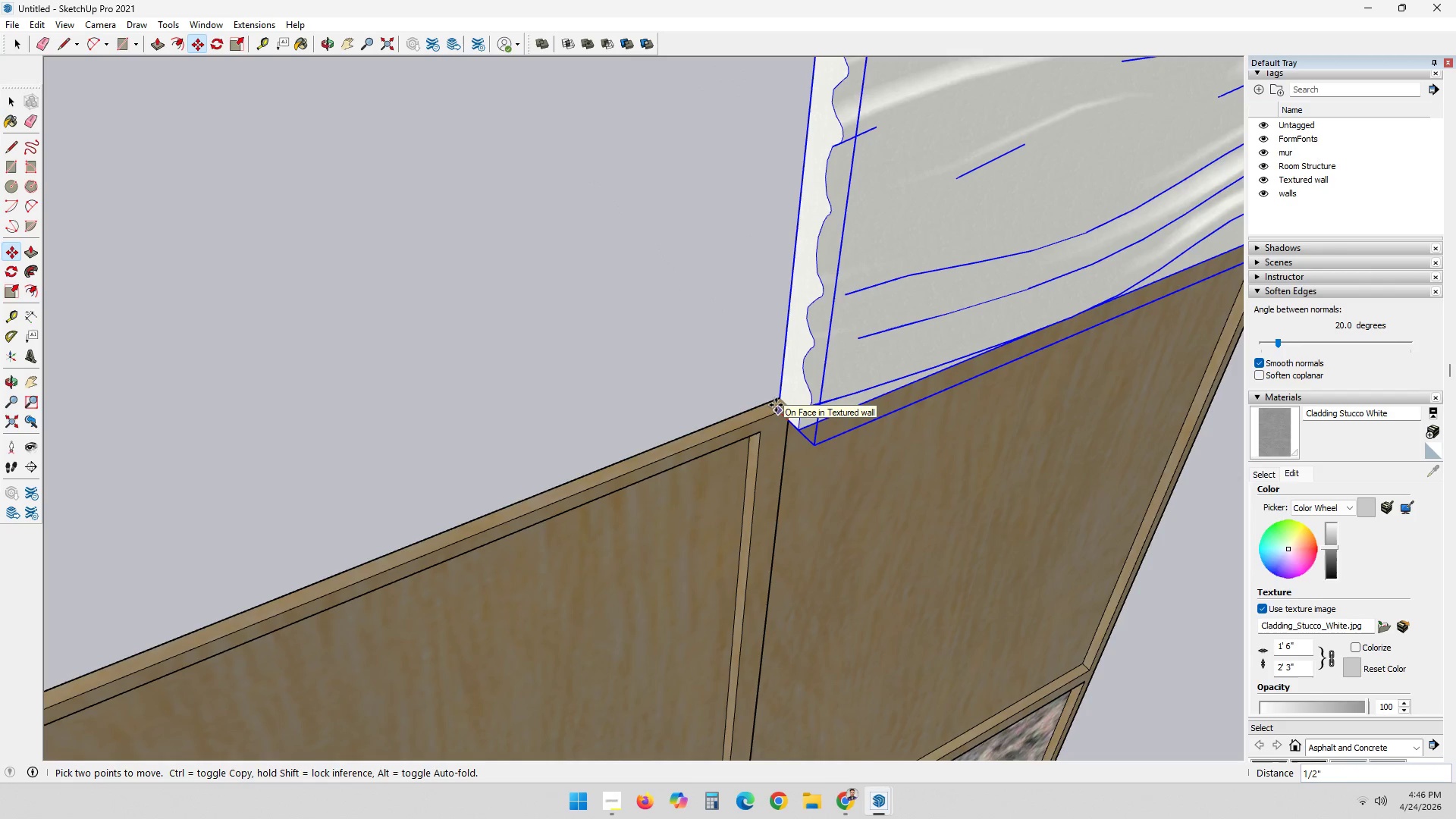 
left_click([776, 405])
 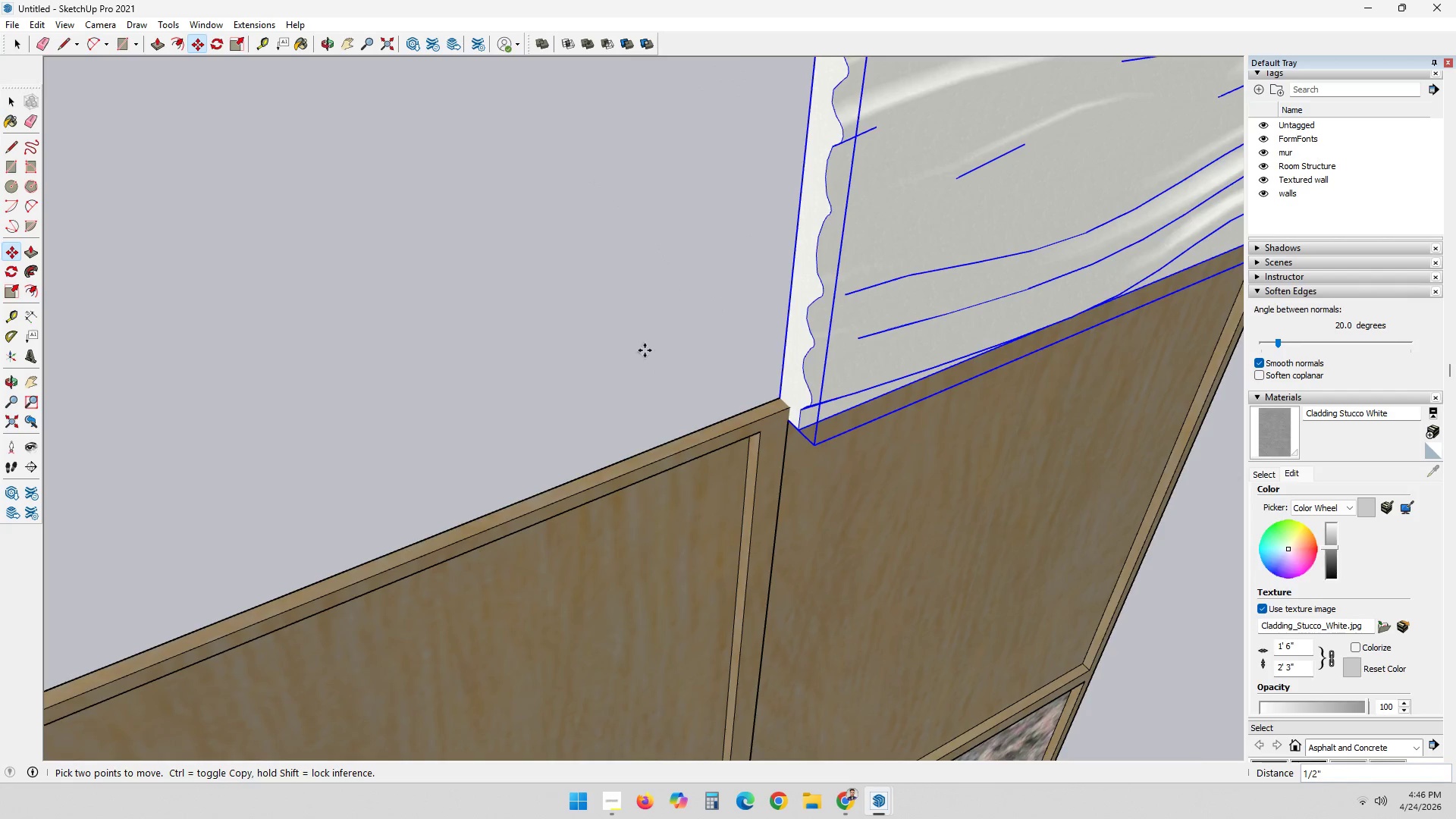 
scroll: coordinate [643, 348], scroll_direction: down, amount: 4.0
 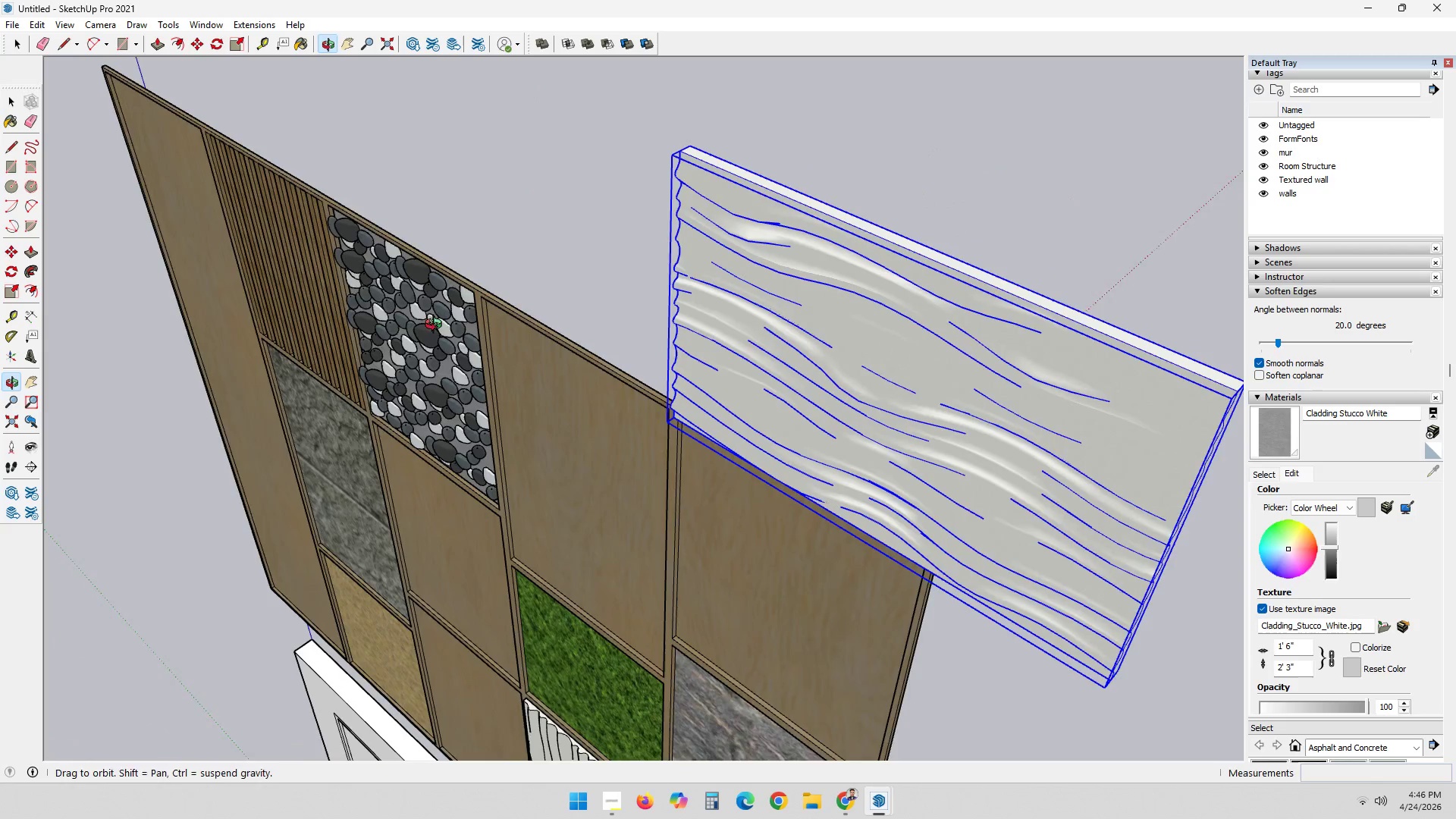 
key(S)
 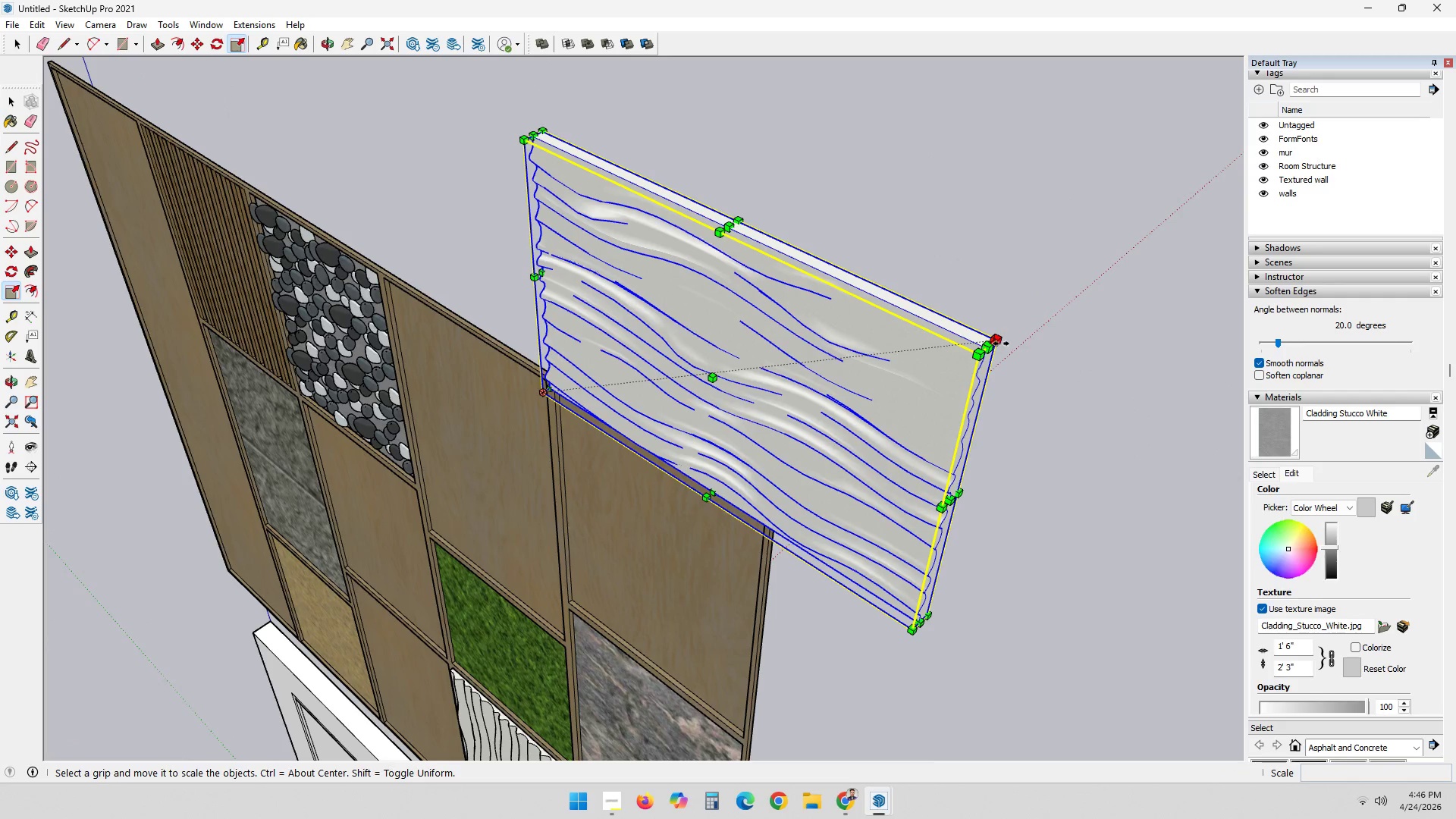 
scroll: coordinate [1036, 378], scroll_direction: none, amount: 0.0
 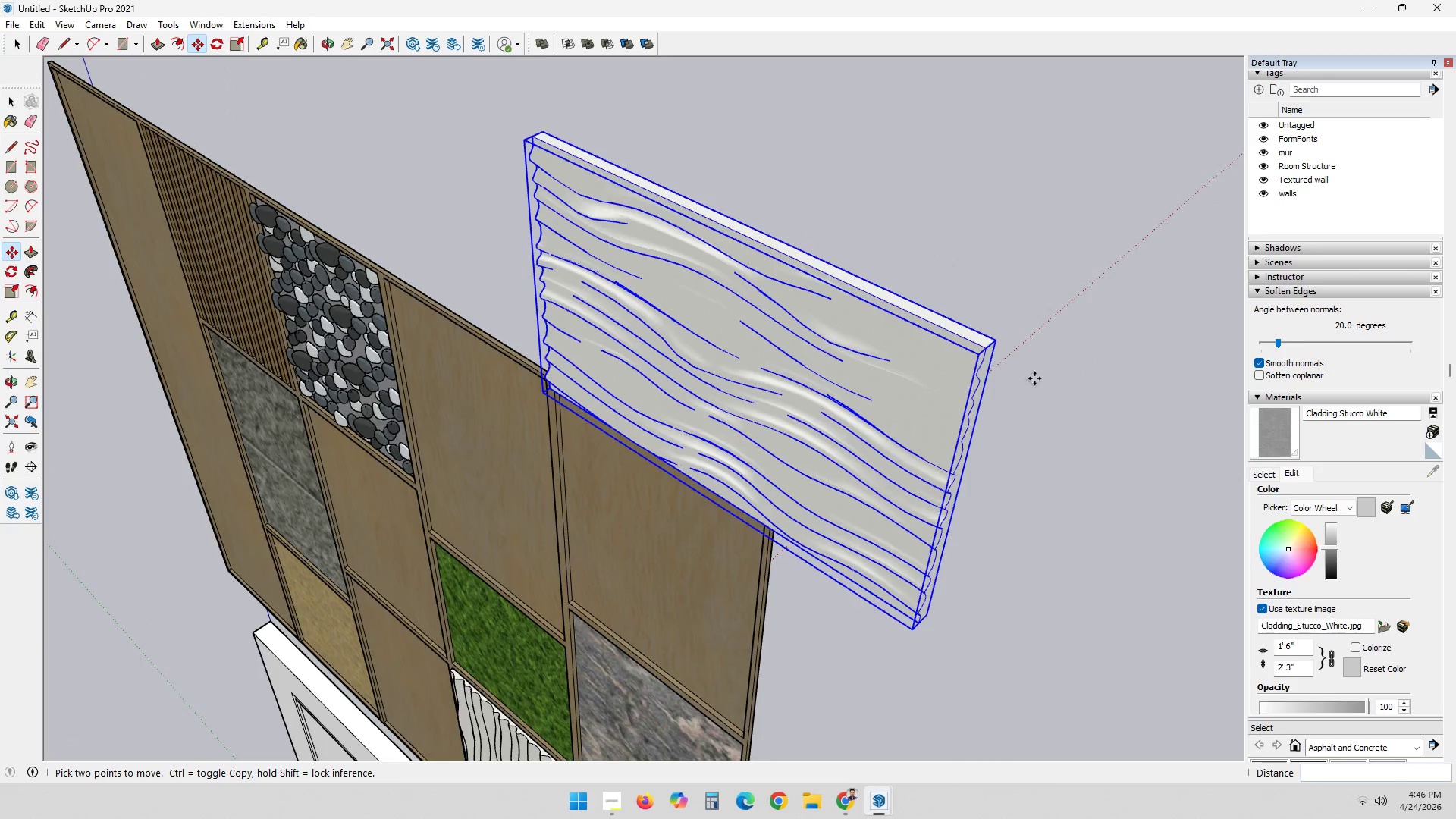 
left_click_drag(start_coordinate=[1003, 339], to_coordinate=[994, 342])
 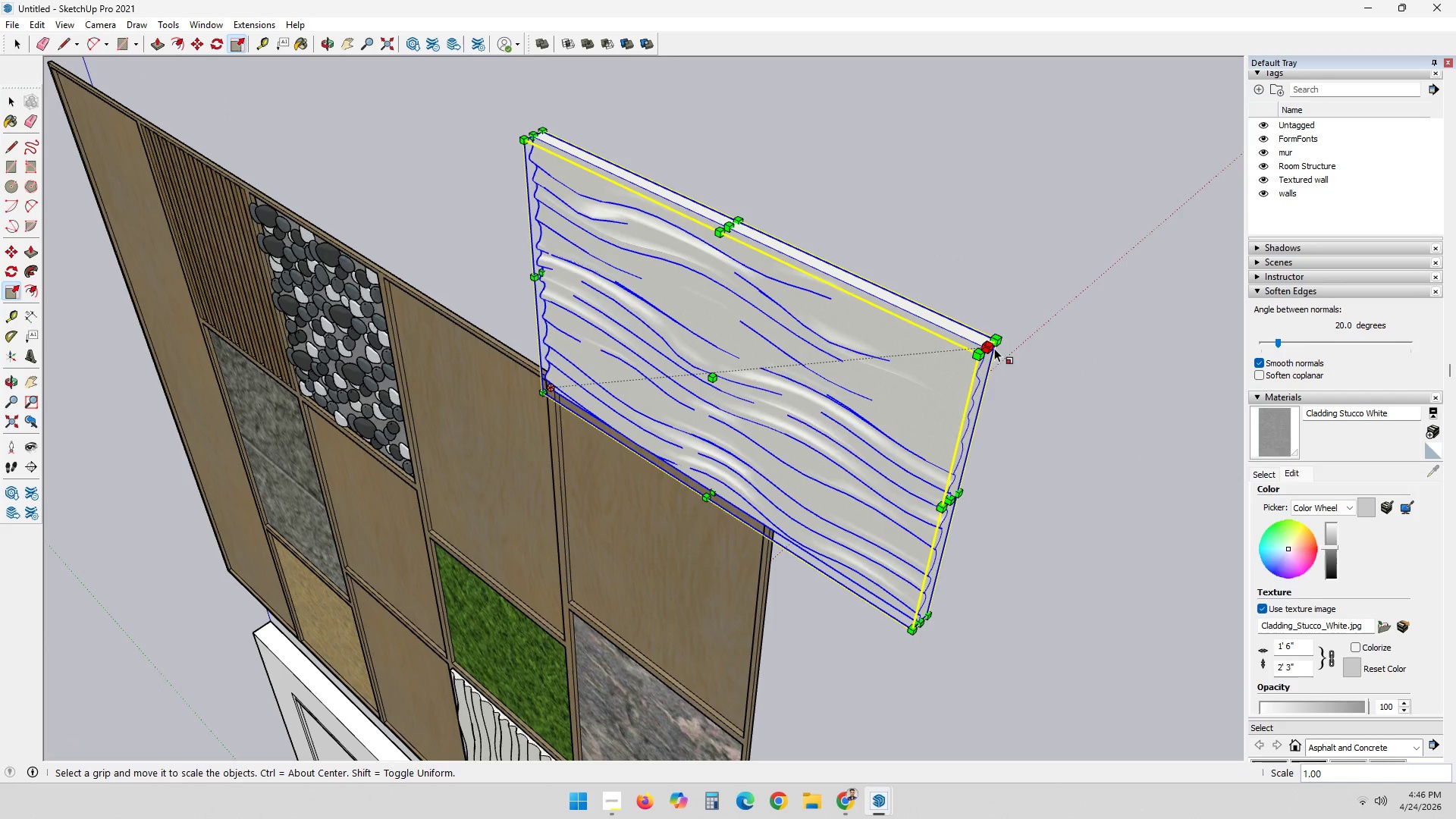 
left_click([997, 340])
 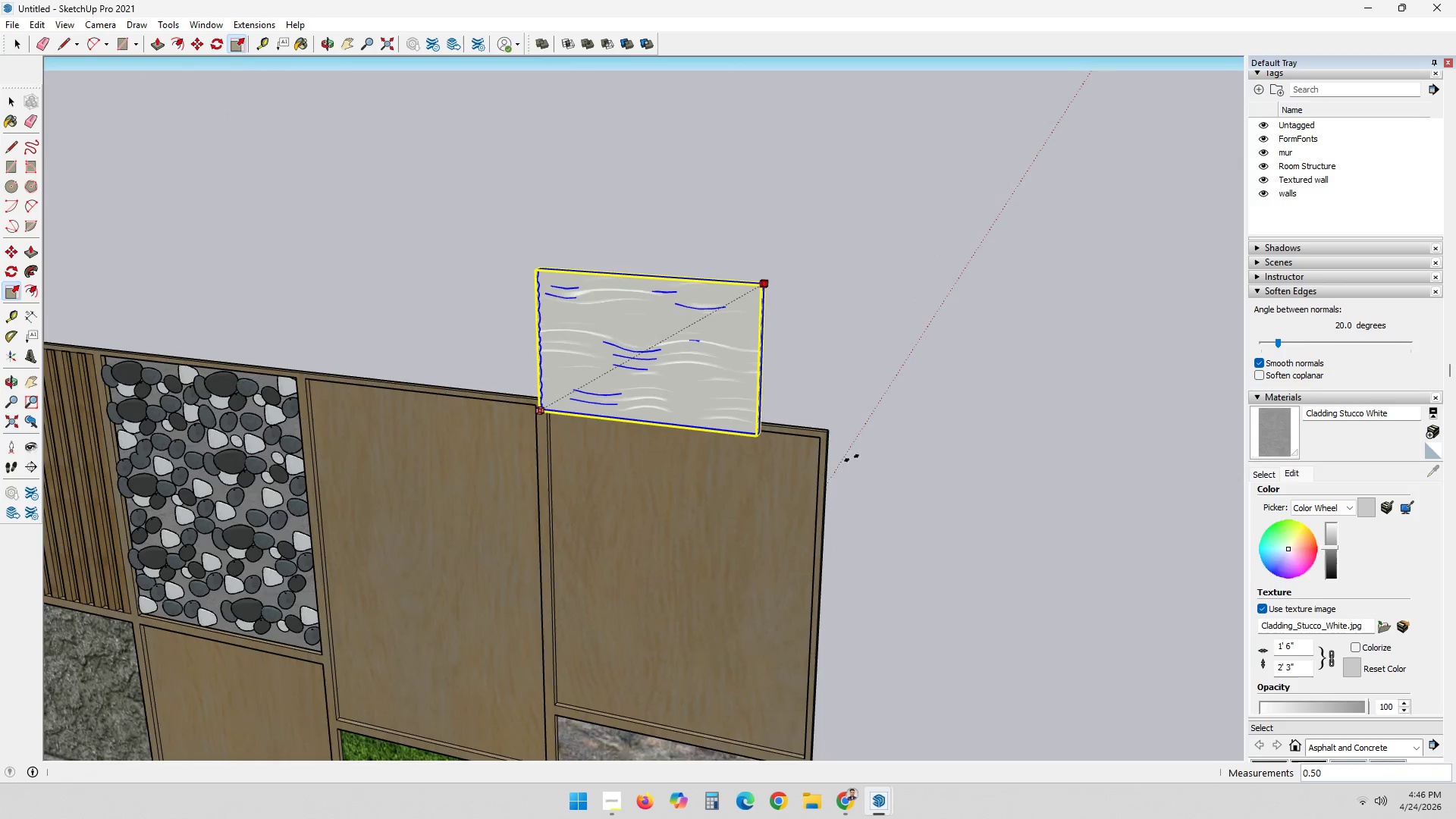 
scroll: coordinate [812, 511], scroll_direction: up, amount: 5.0
 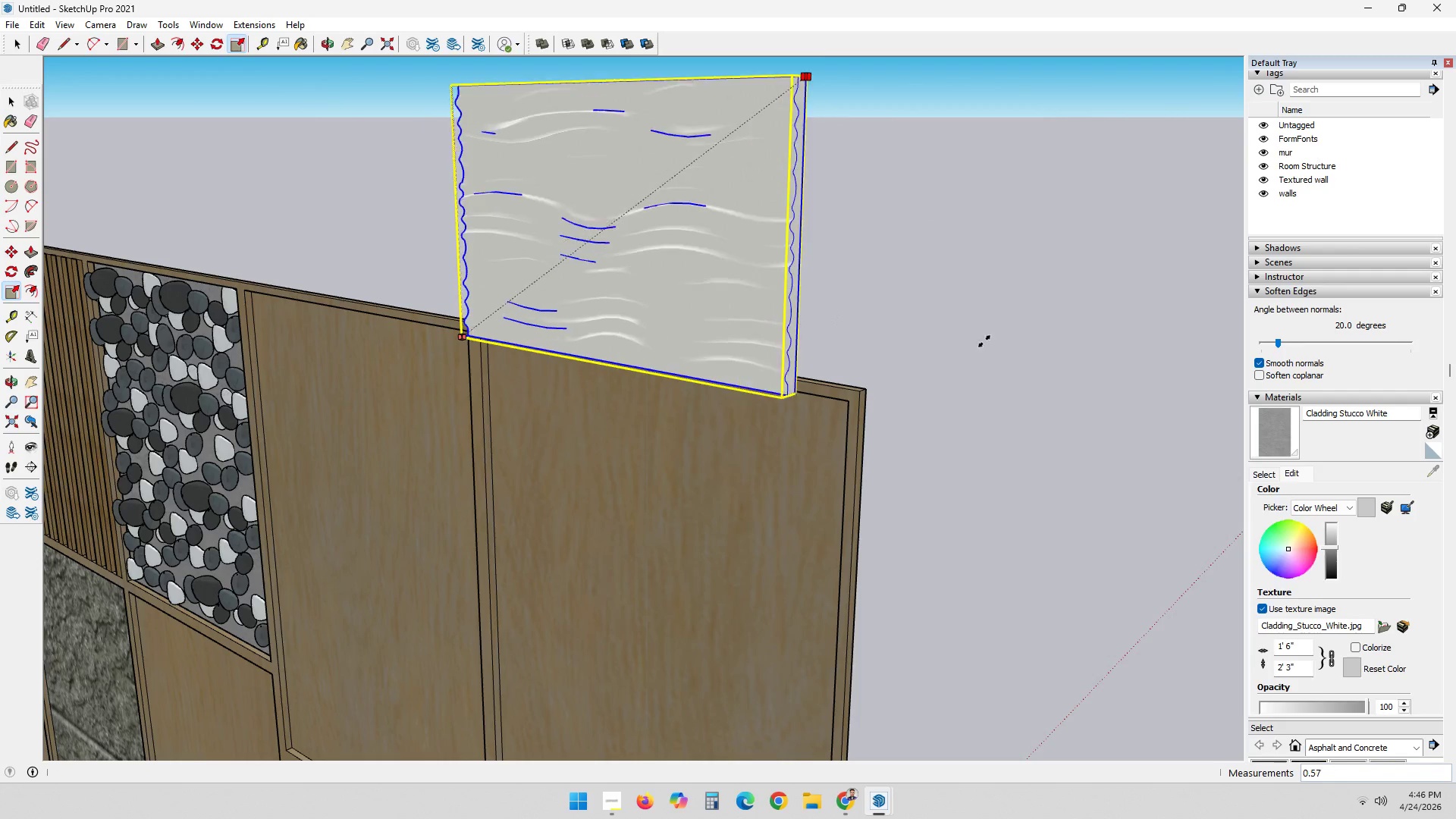 
wait(6.06)
 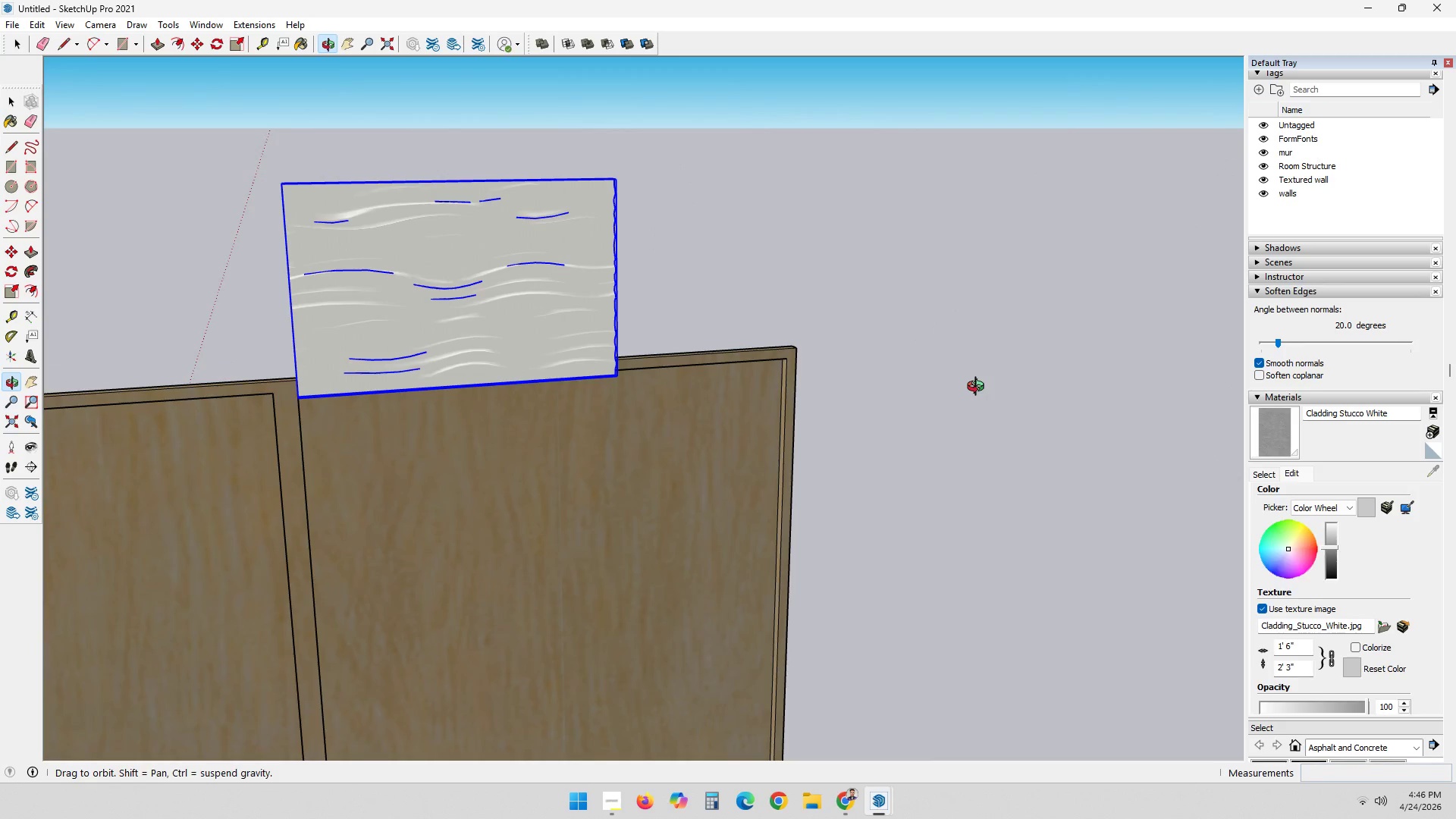 
left_click([1033, 308])
 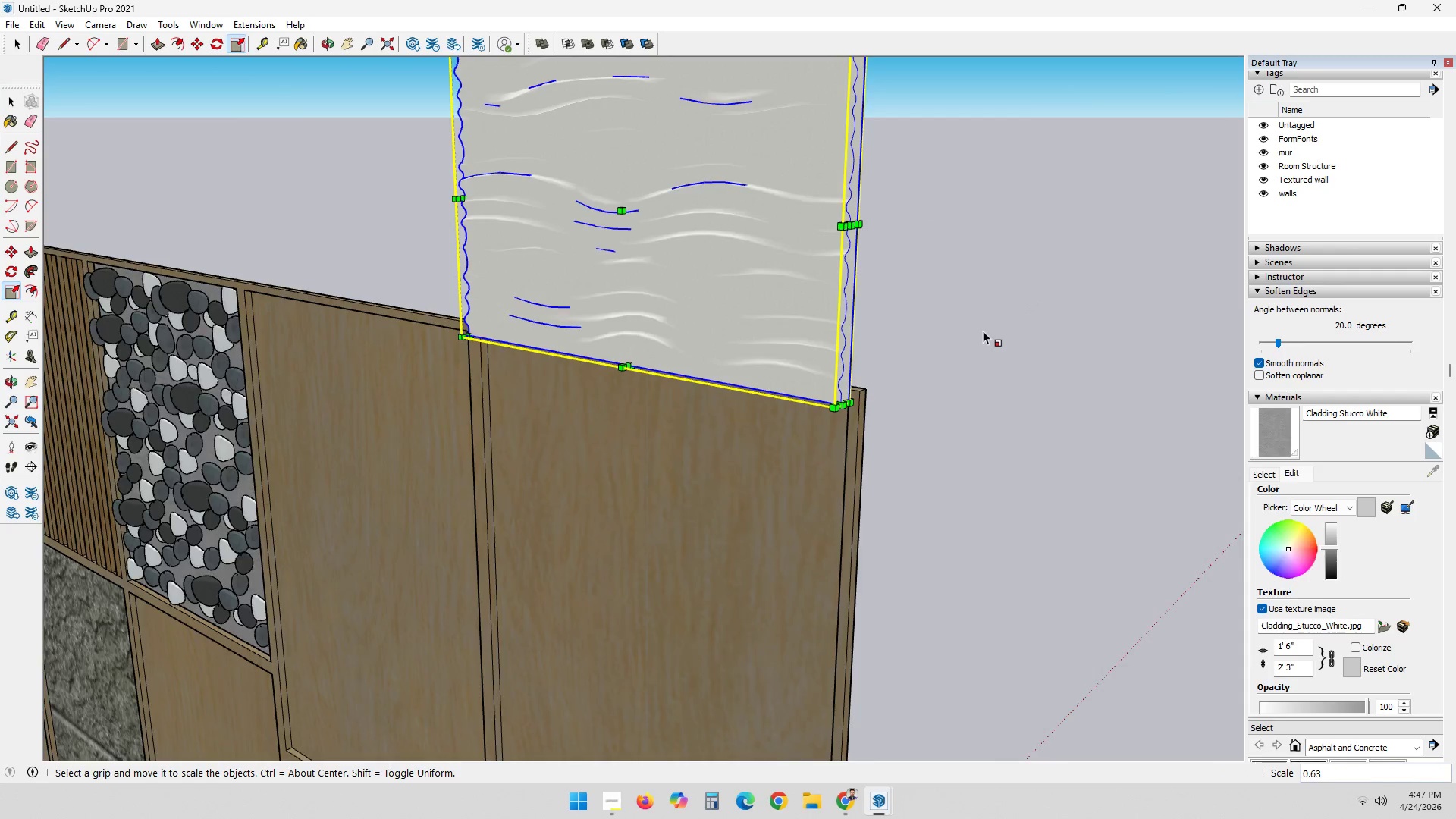 
scroll: coordinate [983, 311], scroll_direction: down, amount: 6.0
 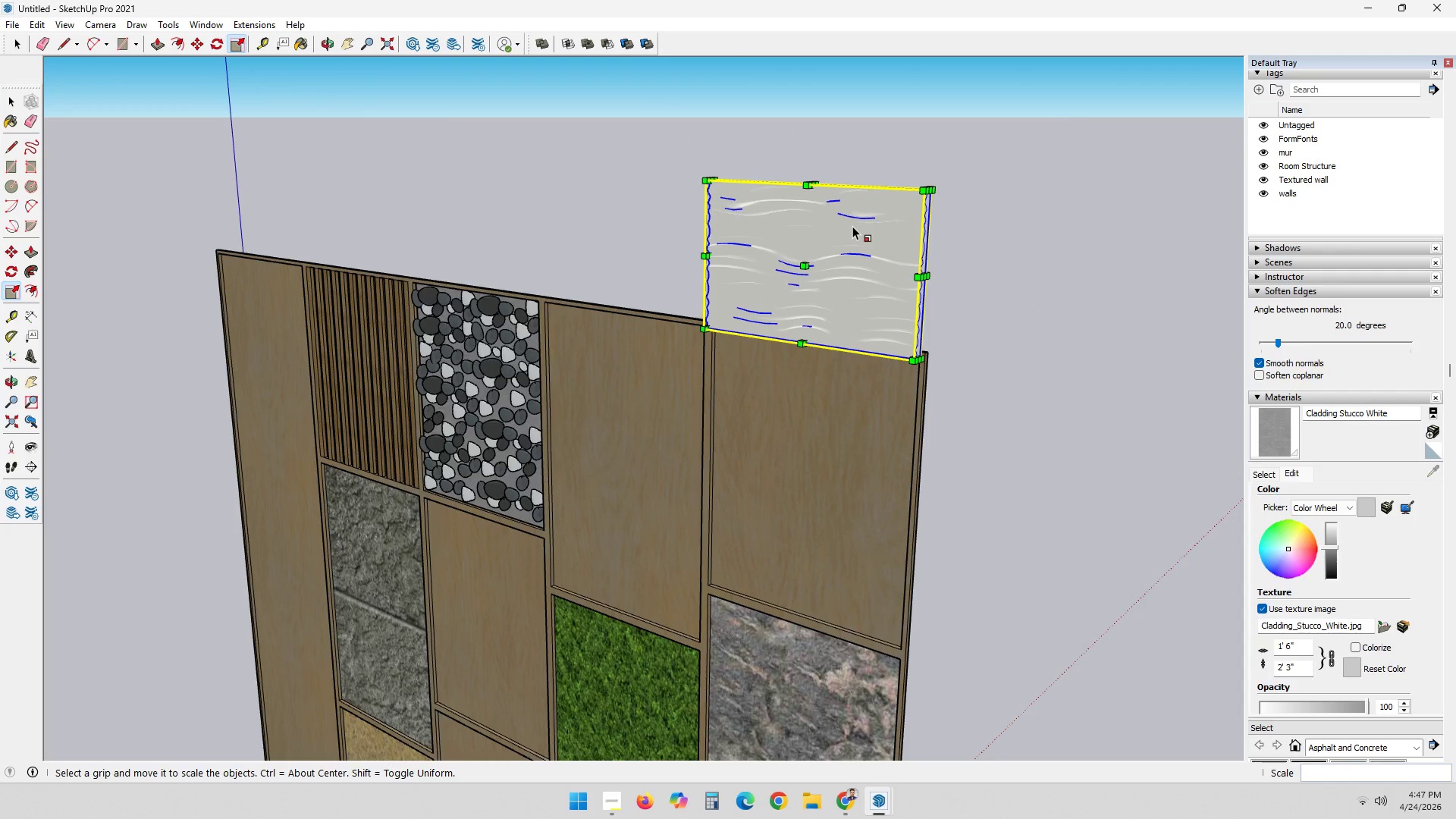 
key(M)
 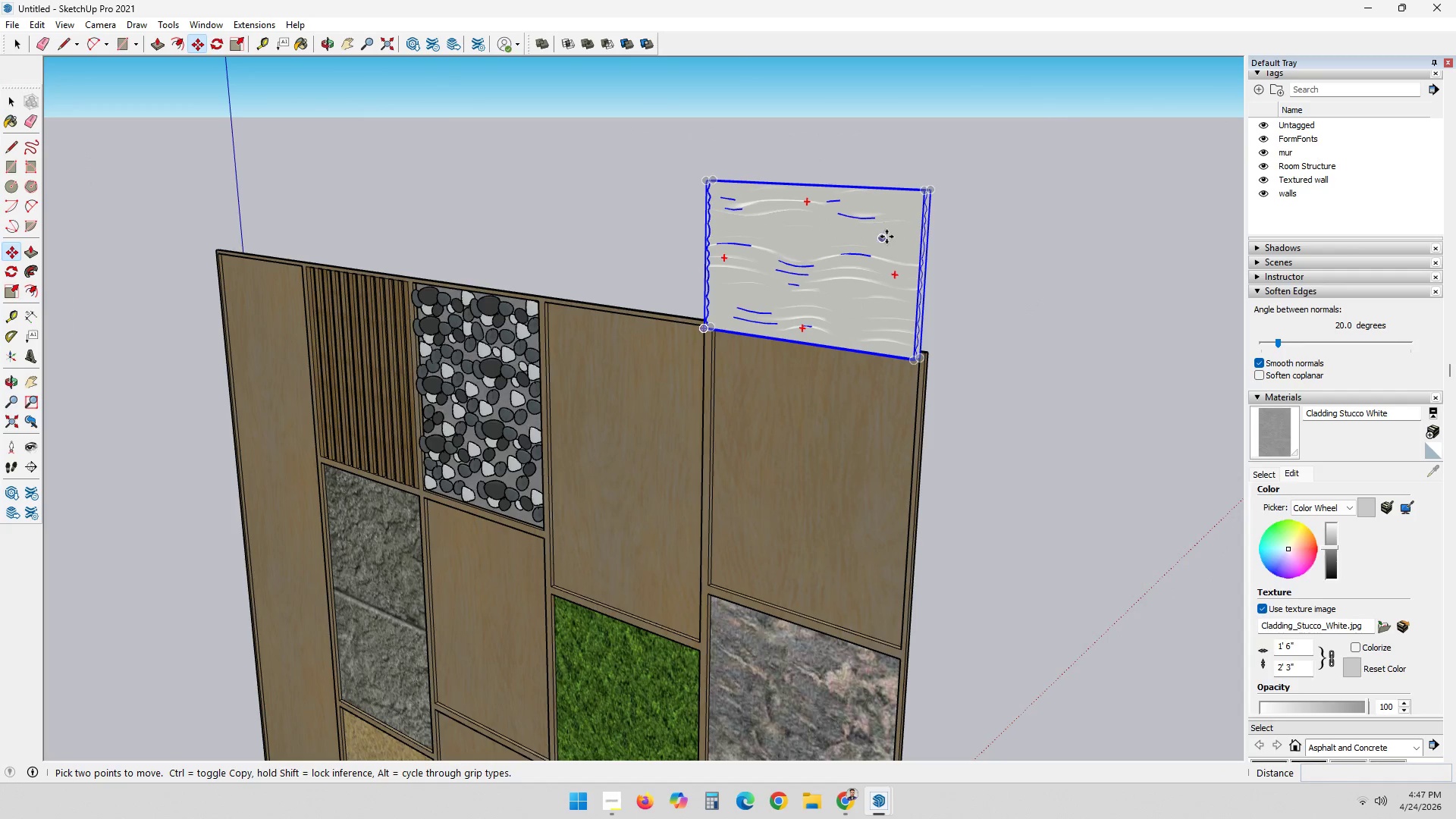 
left_click([886, 237])
 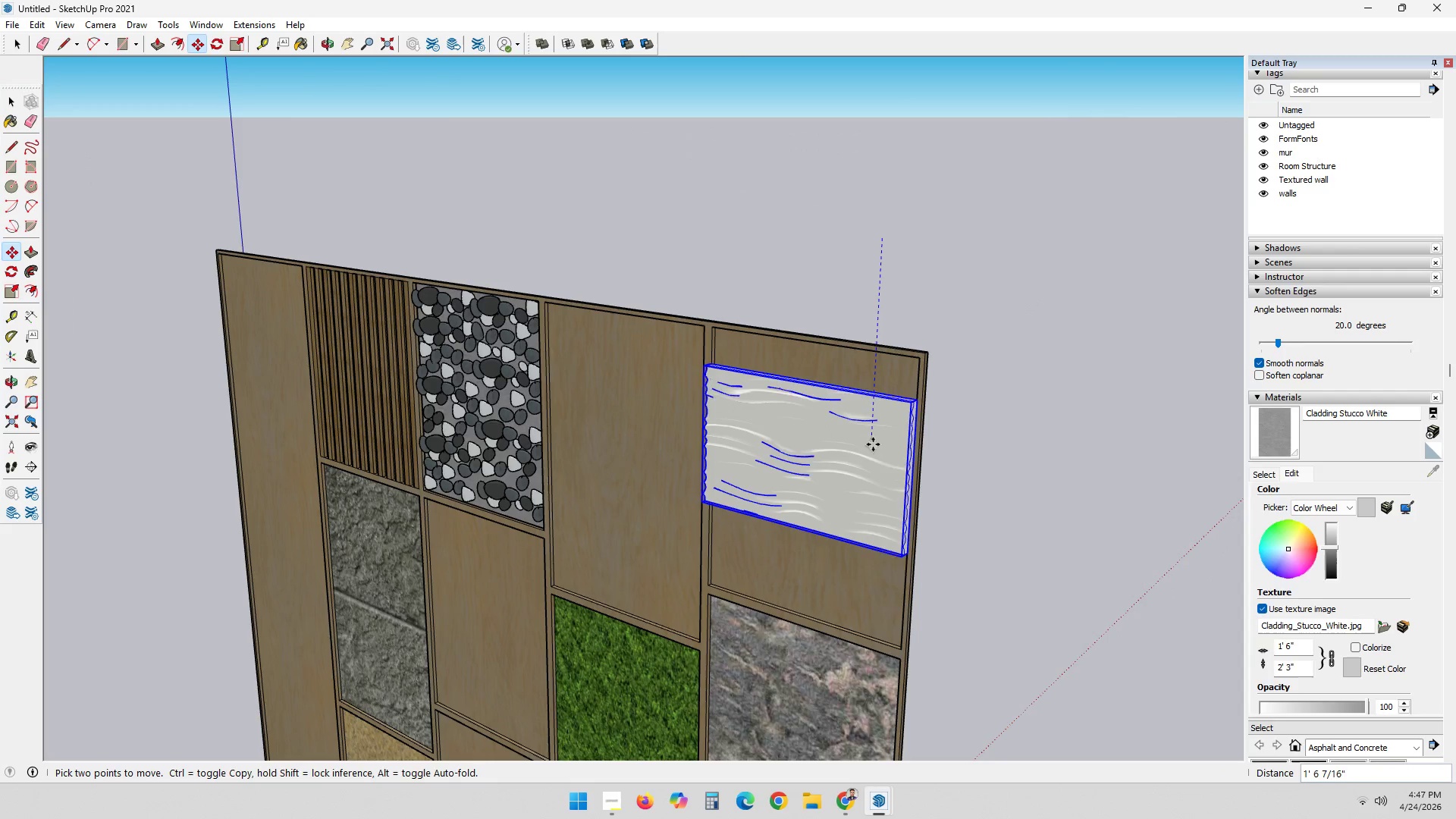 
left_click([873, 511])
 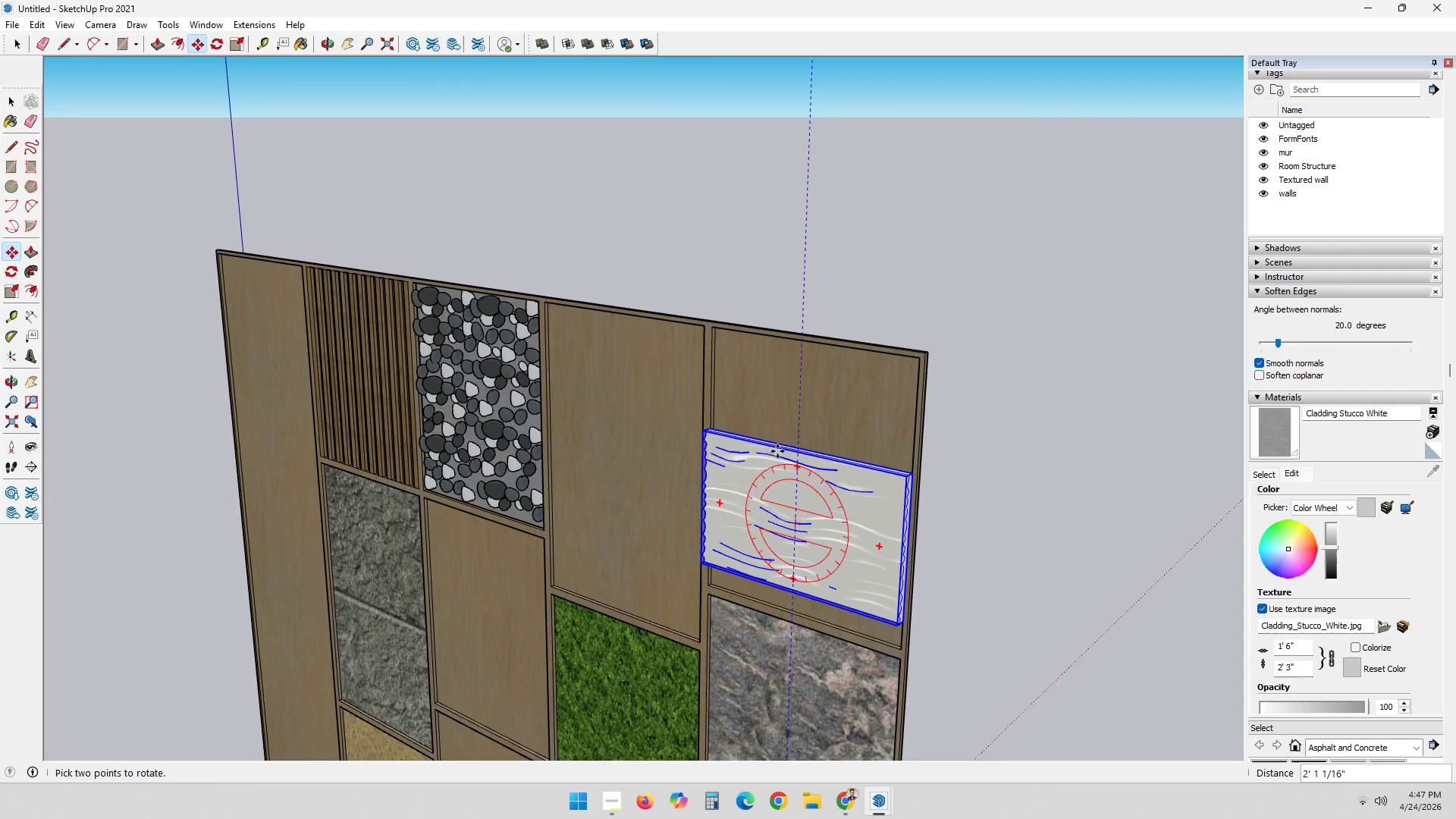 
scroll: coordinate [740, 394], scroll_direction: up, amount: 8.0
 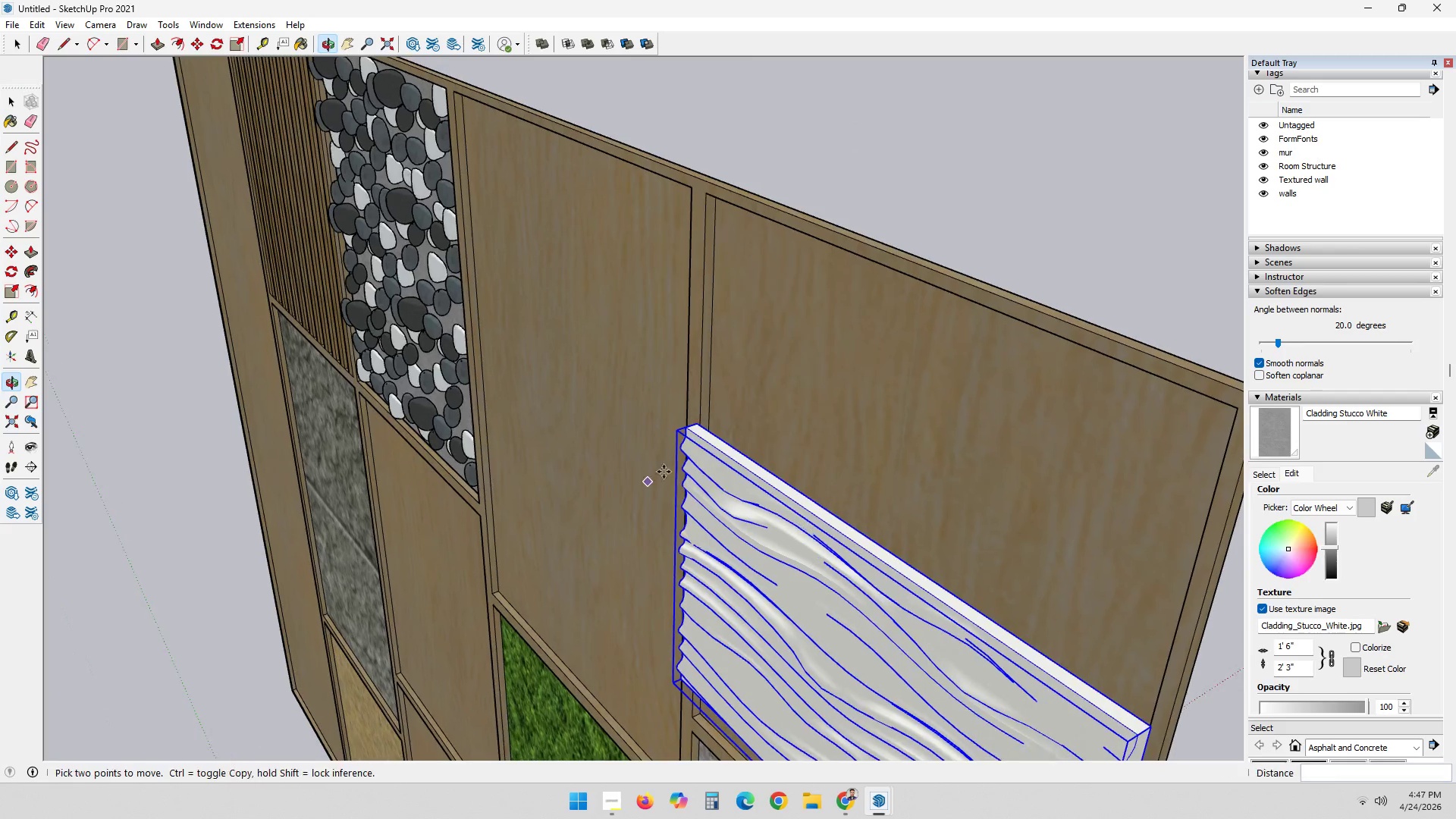 
key(M)
 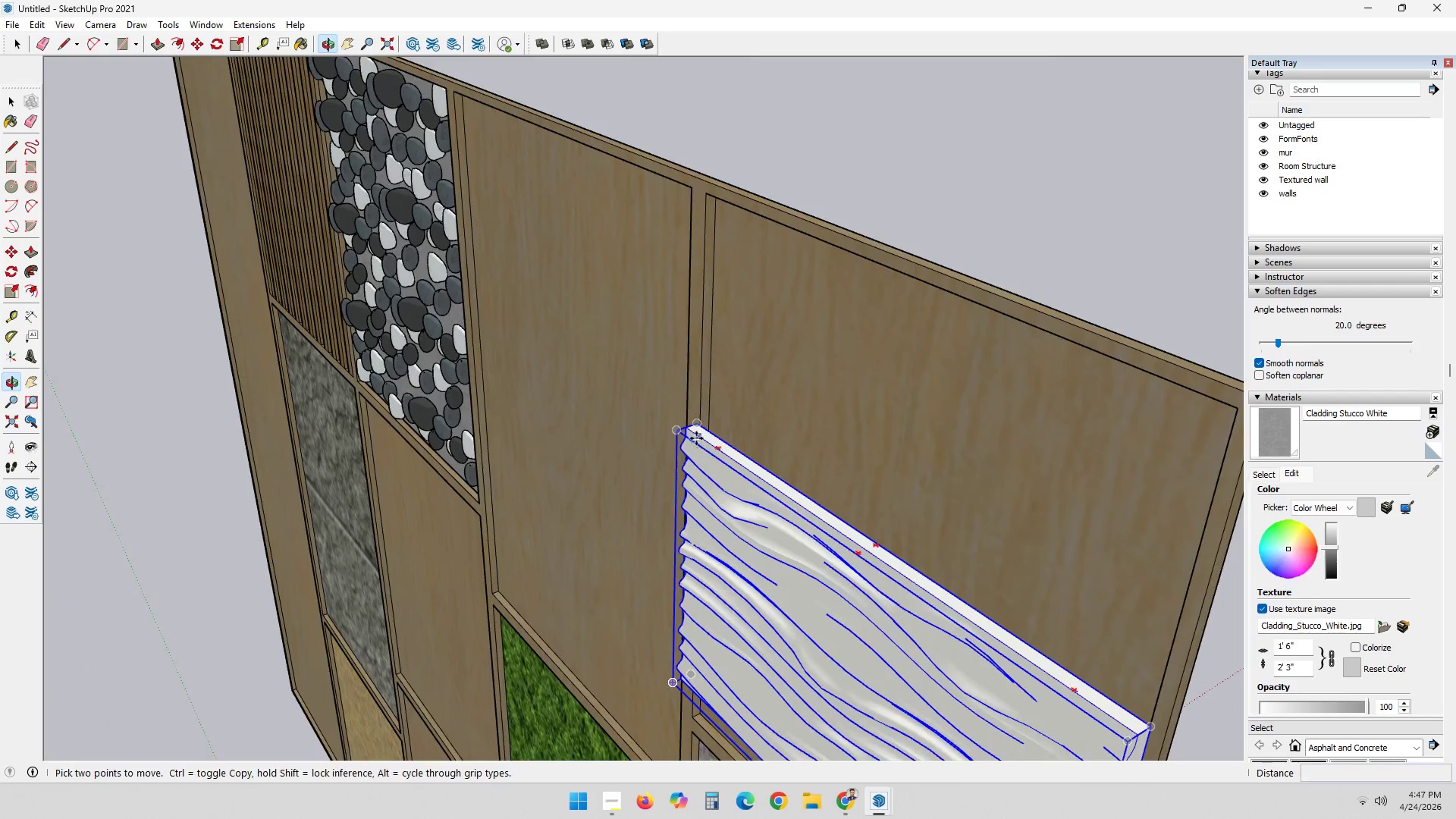 
left_click([698, 419])
 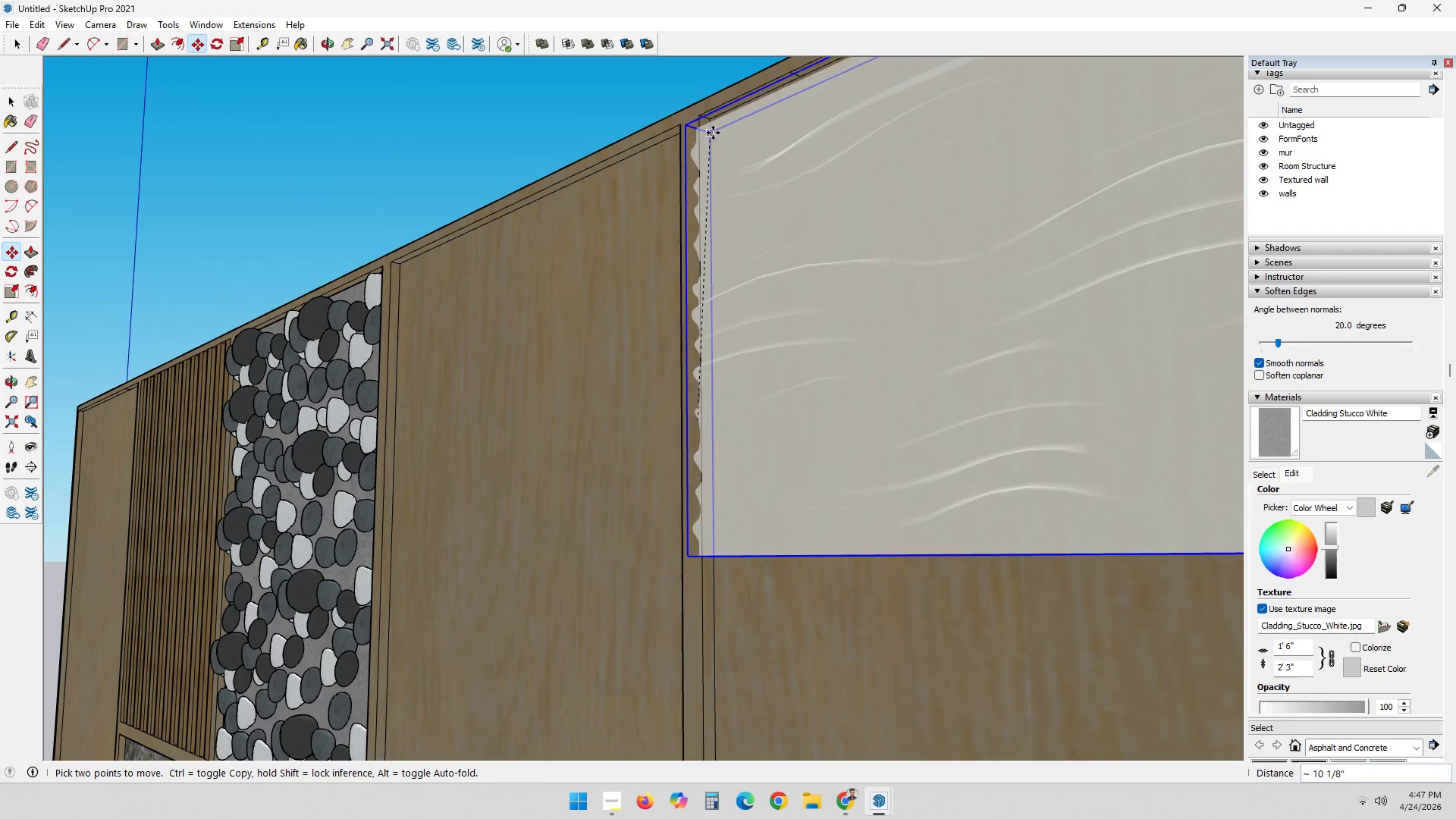 
scroll: coordinate [695, 435], scroll_direction: up, amount: 3.0
 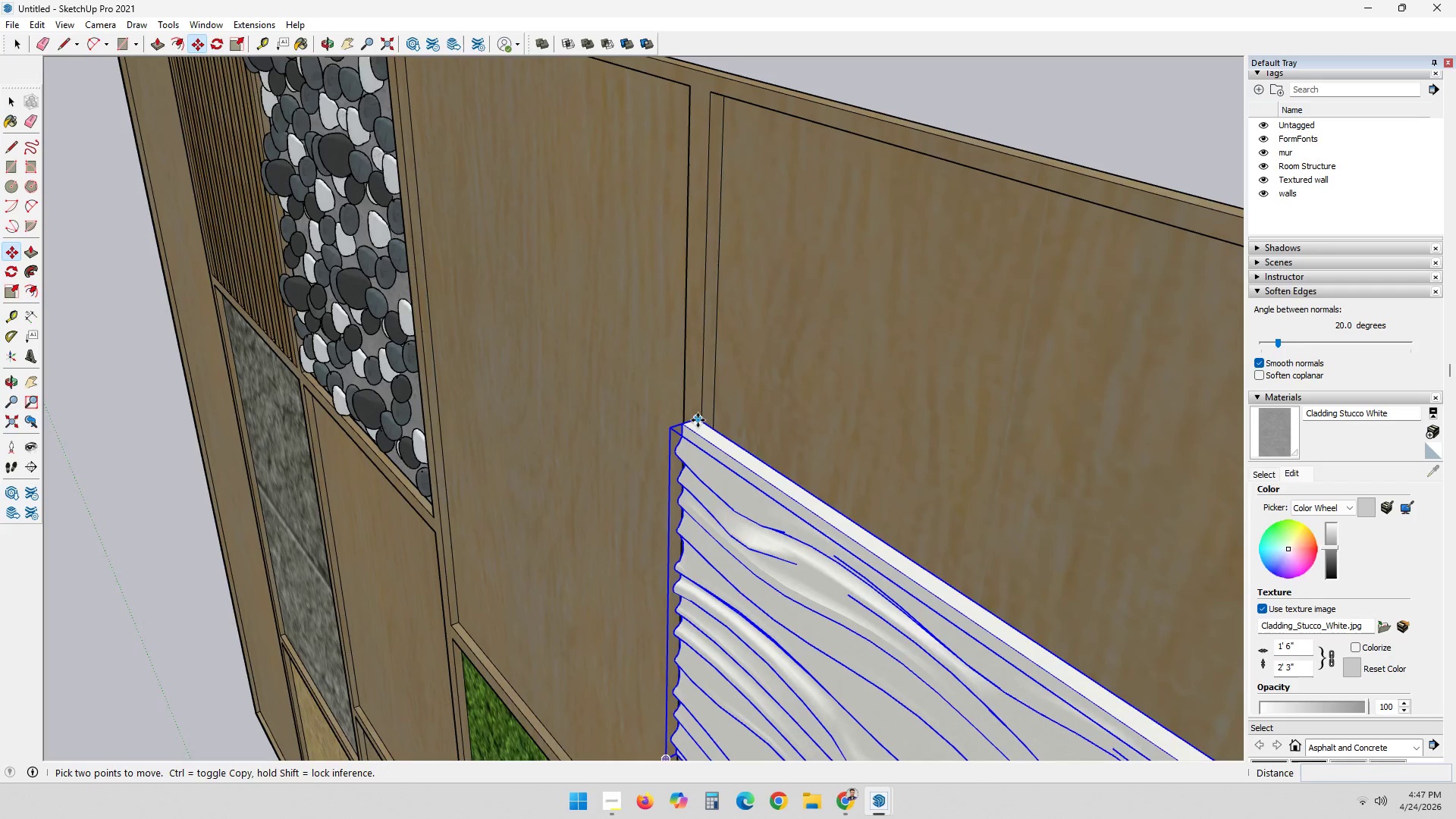 
left_click([711, 123])
 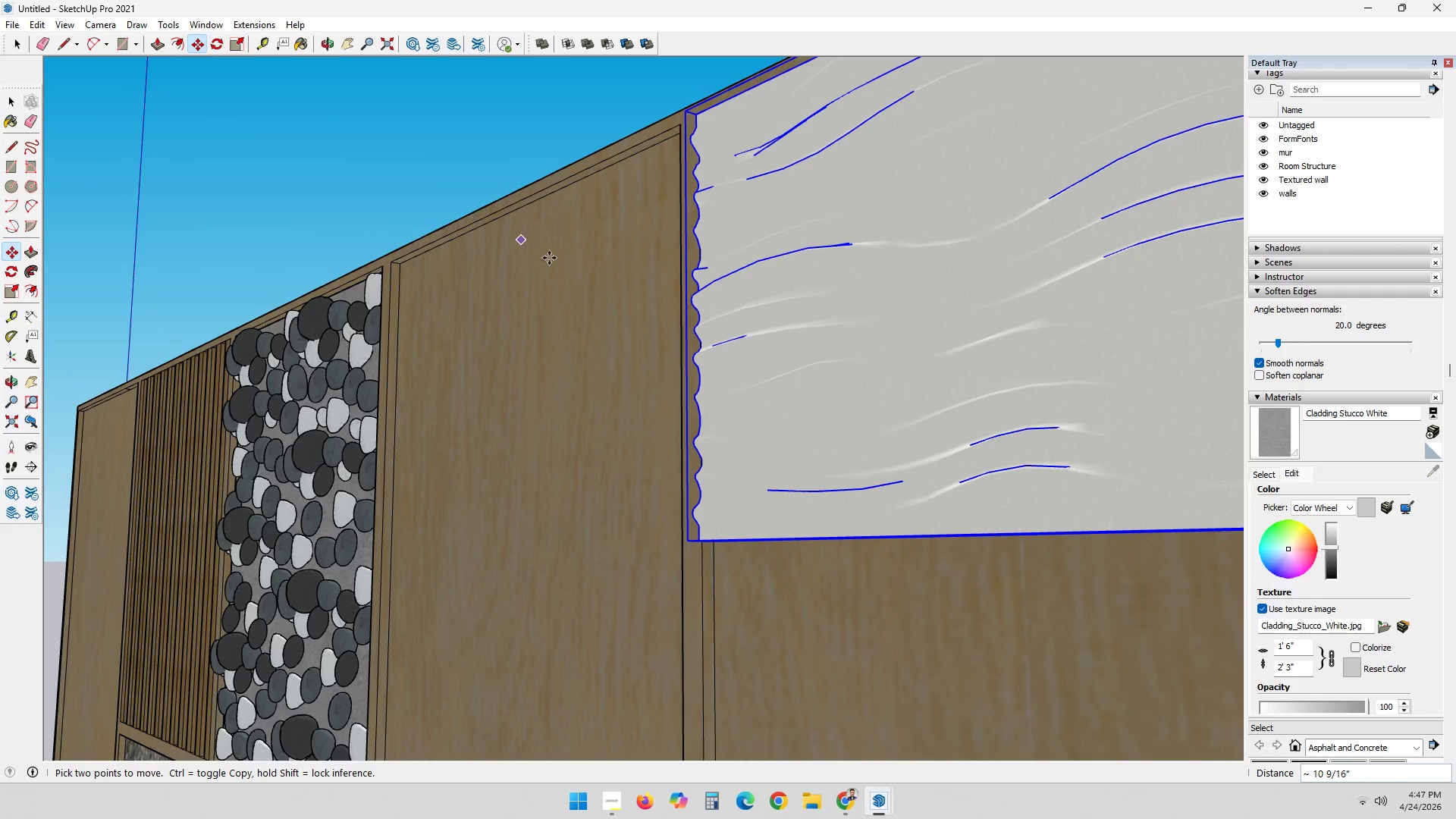 
scroll: coordinate [567, 280], scroll_direction: down, amount: 7.0
 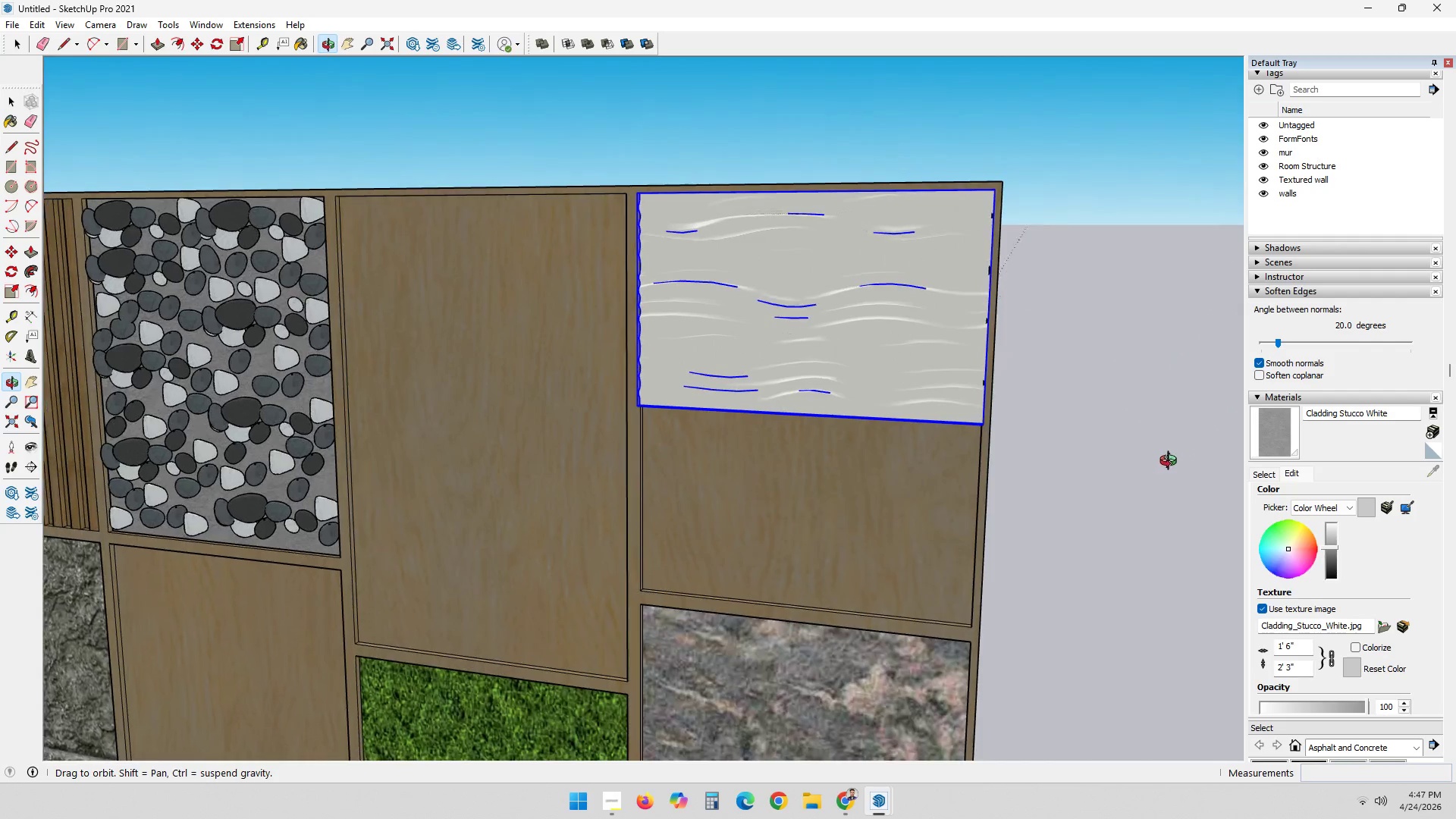 
key(S)
 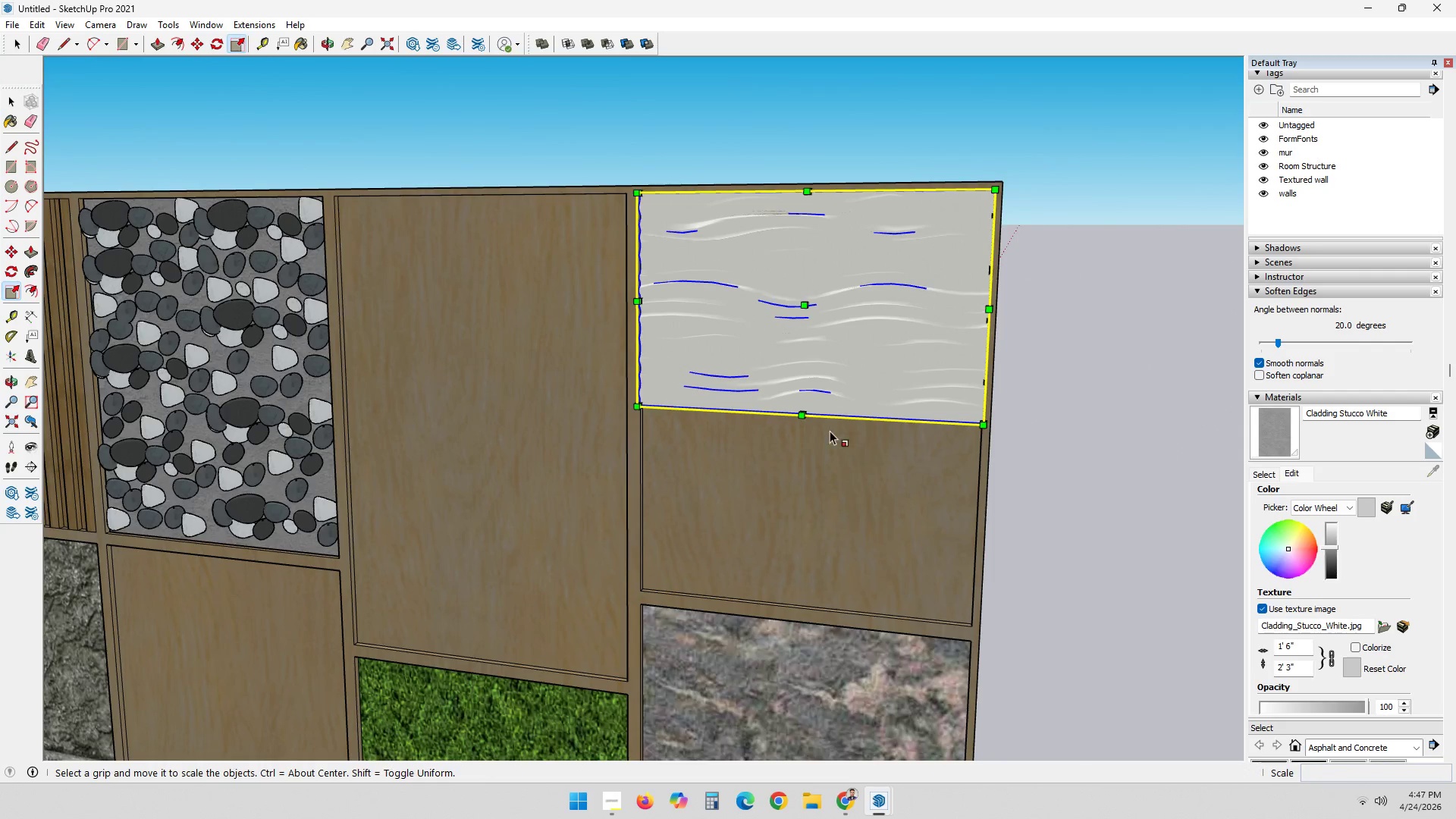 
scroll: coordinate [824, 486], scroll_direction: up, amount: 11.0
 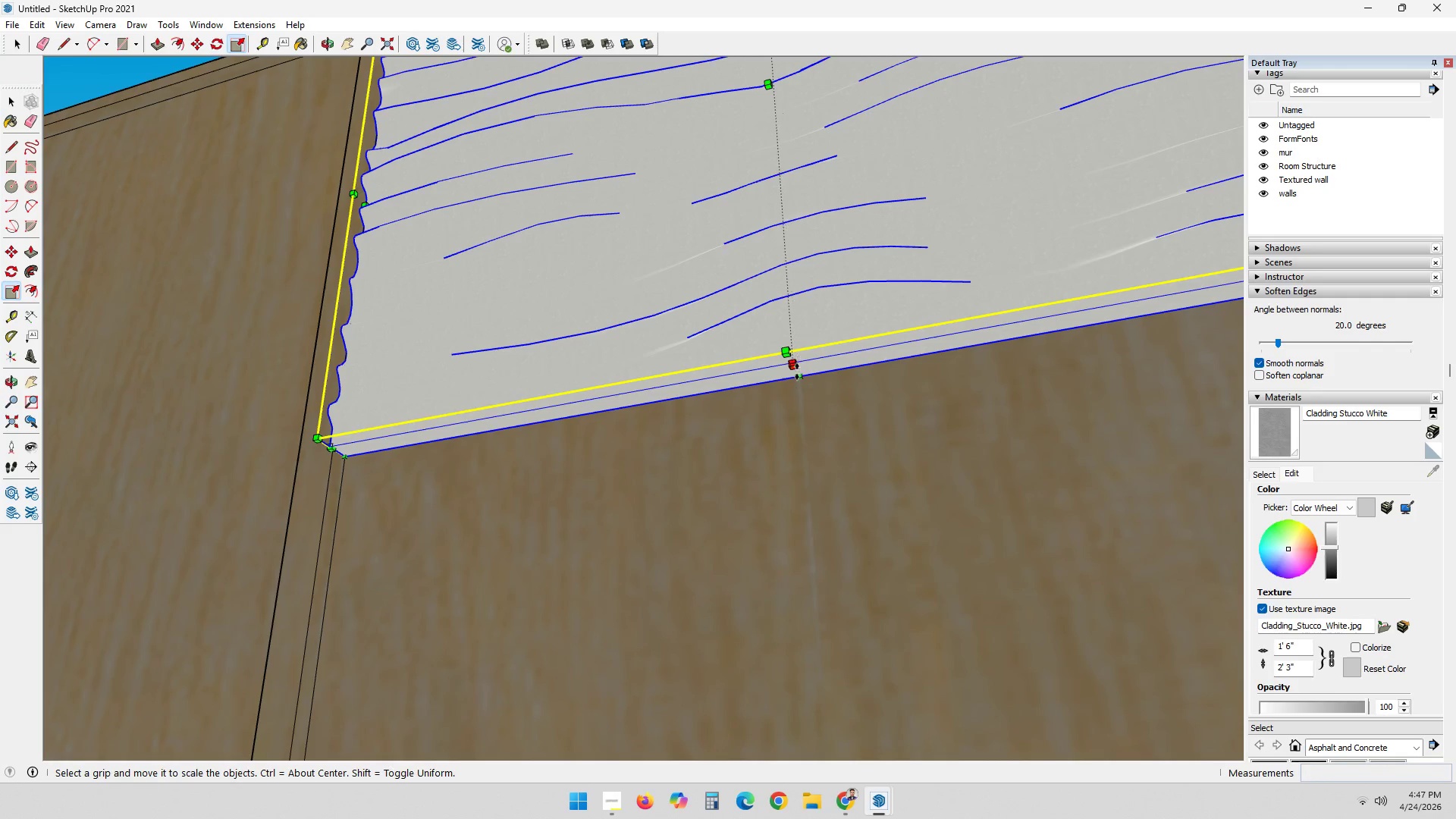 
left_click([795, 368])
 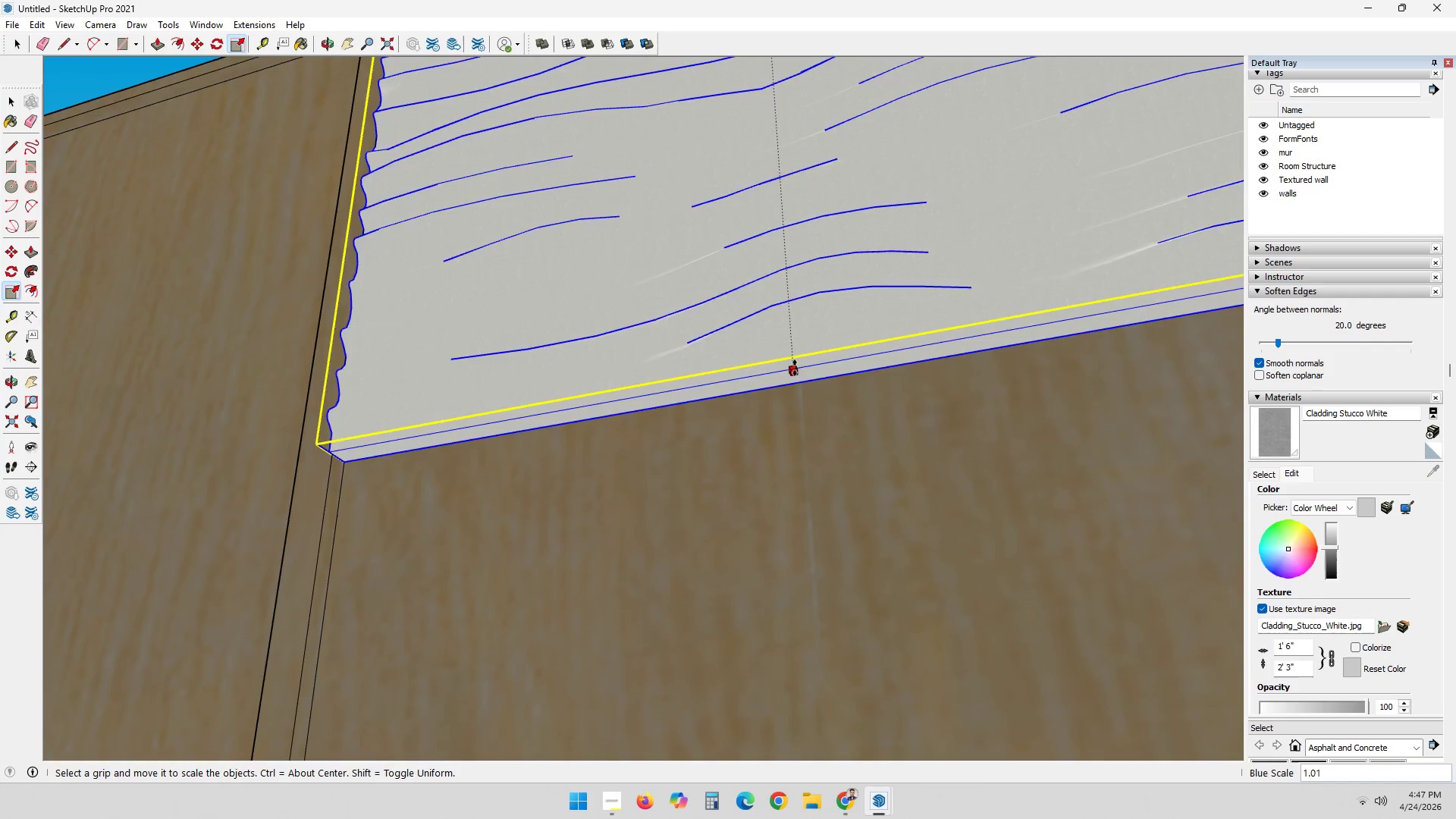 
scroll: coordinate [795, 367], scroll_direction: down, amount: 12.0
 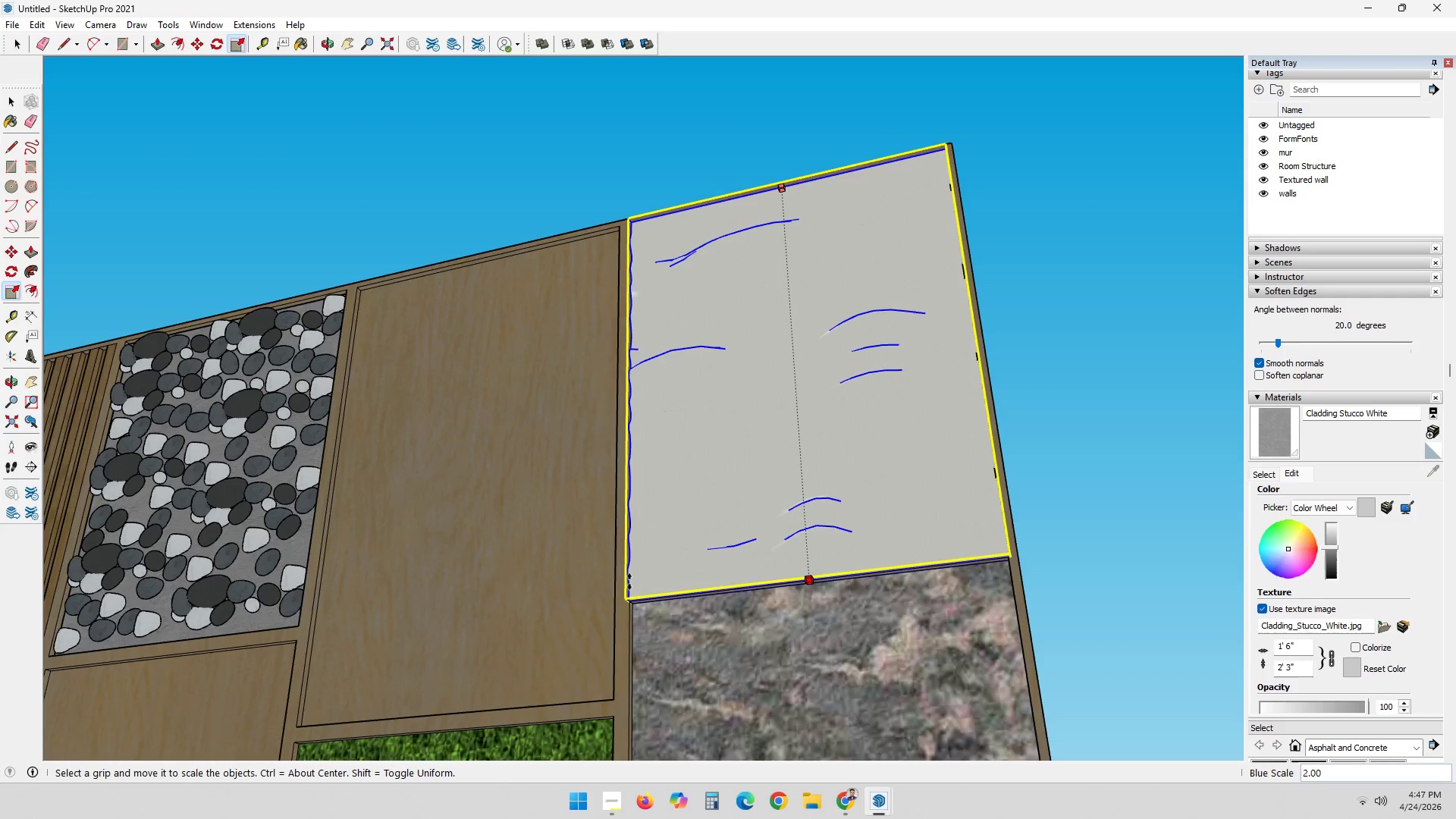 
scroll: coordinate [639, 598], scroll_direction: up, amount: 7.0
 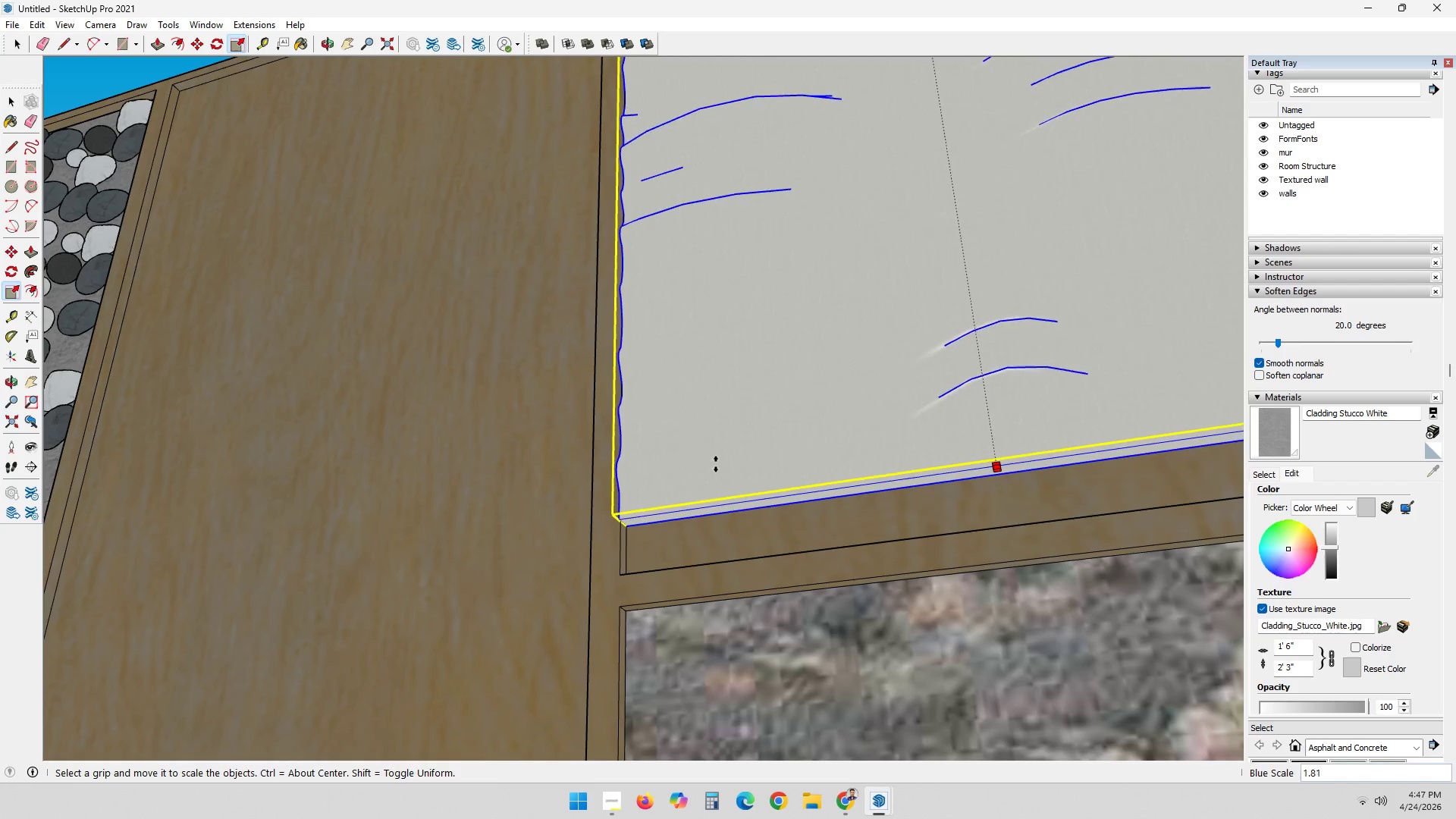 
left_click([715, 464])
 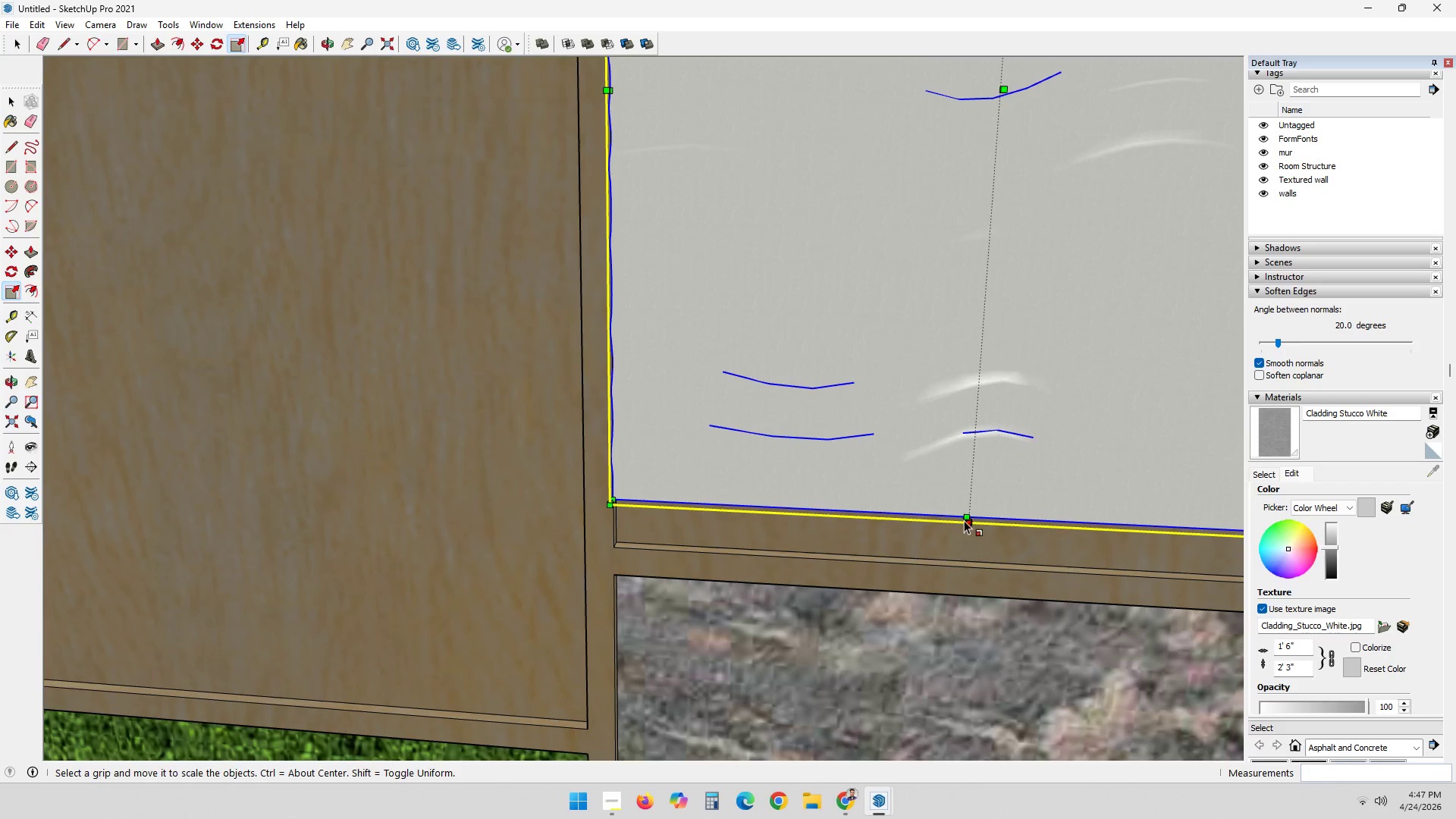 
left_click([964, 510])
 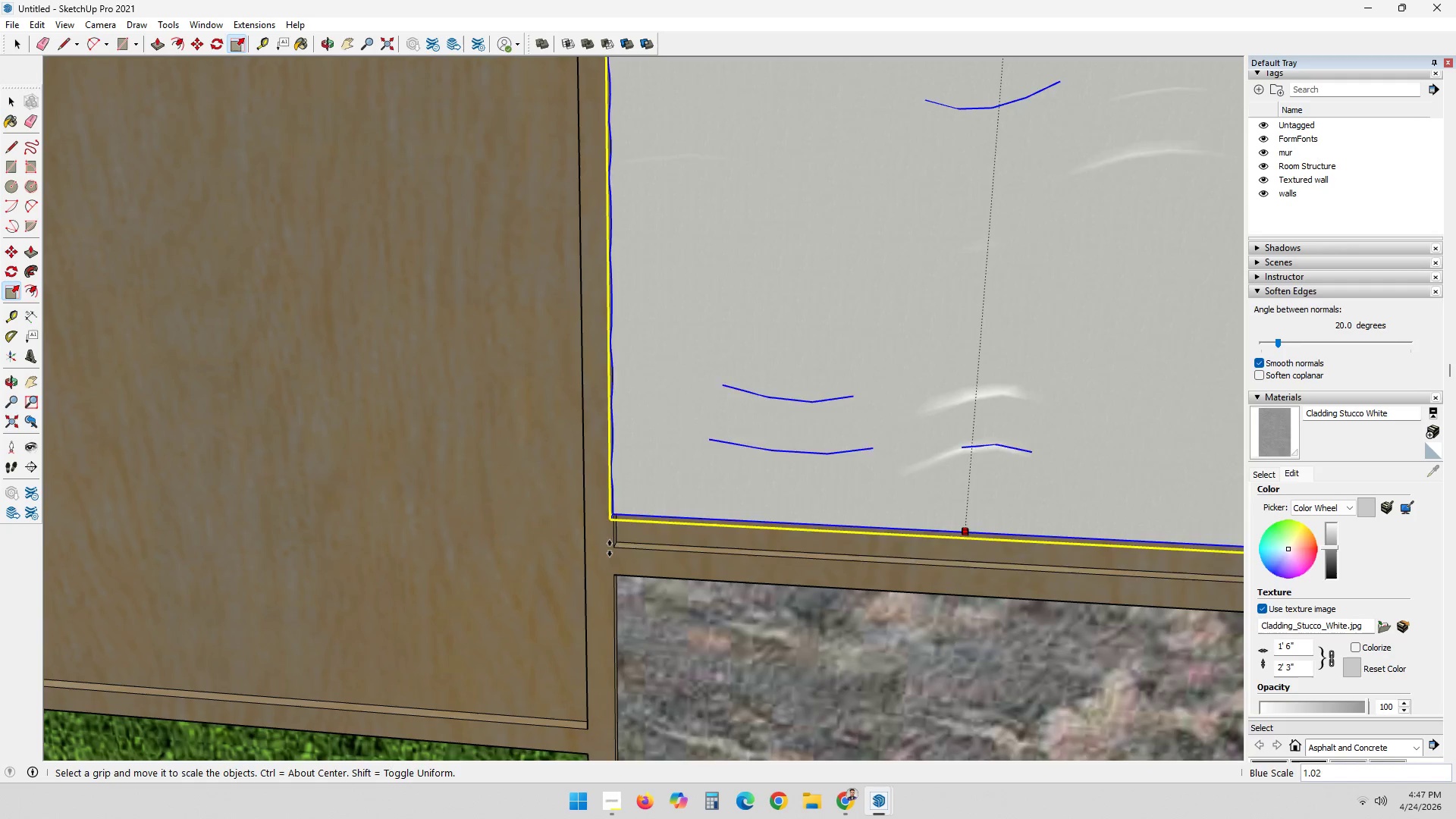 
left_click([615, 549])
 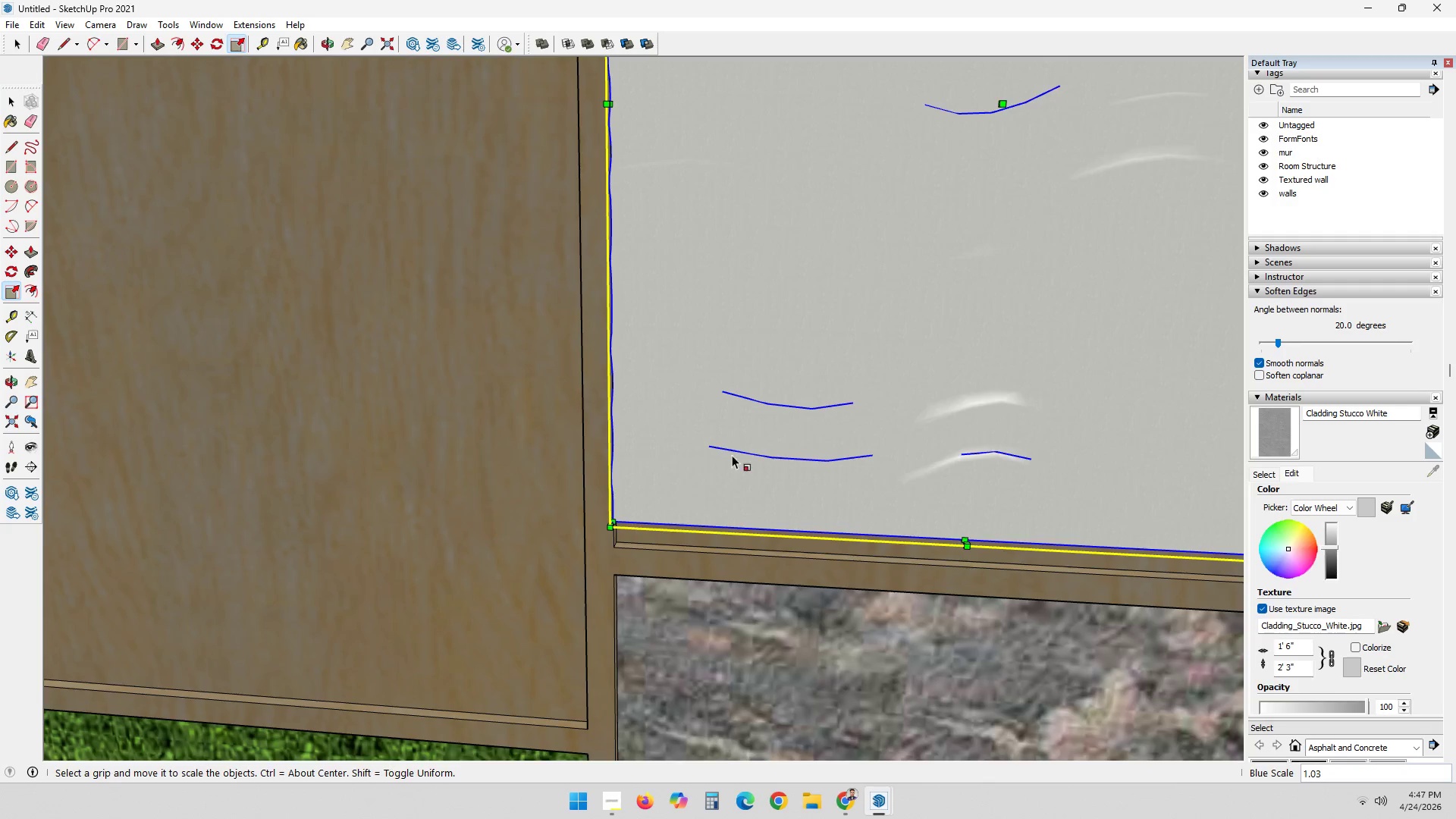 
scroll: coordinate [642, 510], scroll_direction: down, amount: 1.0
 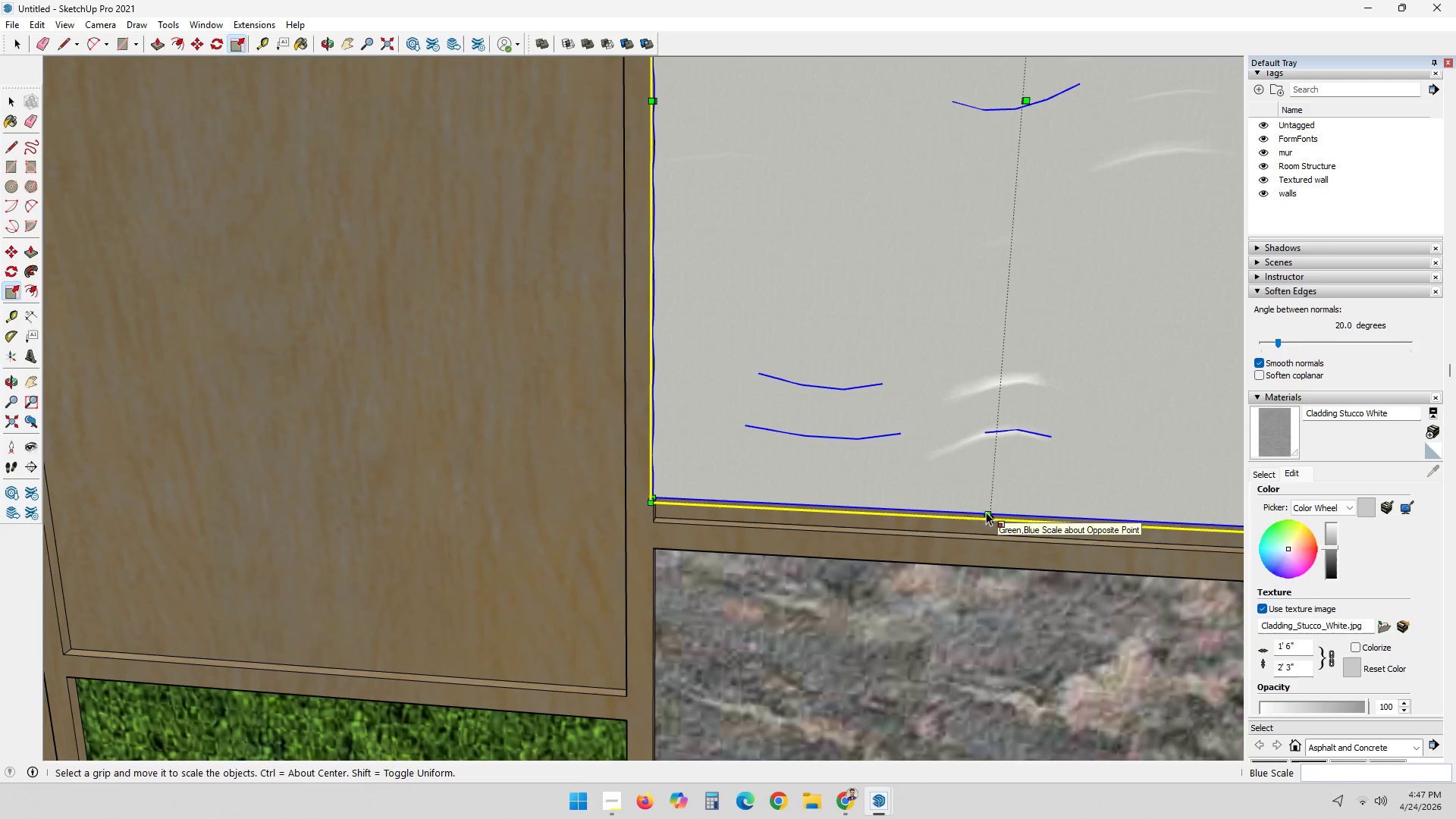 
left_click([984, 510])
 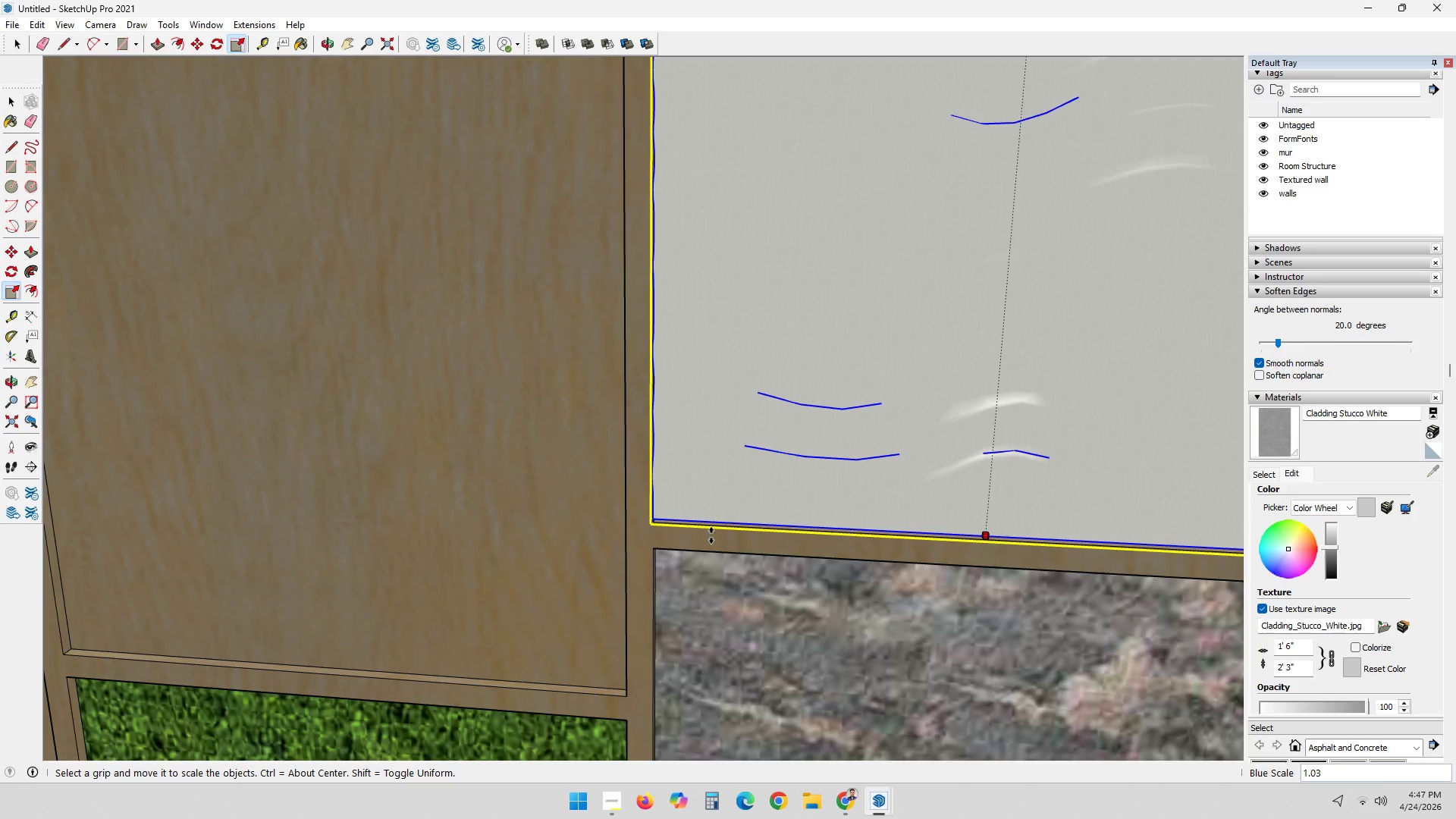 
left_click([711, 535])
 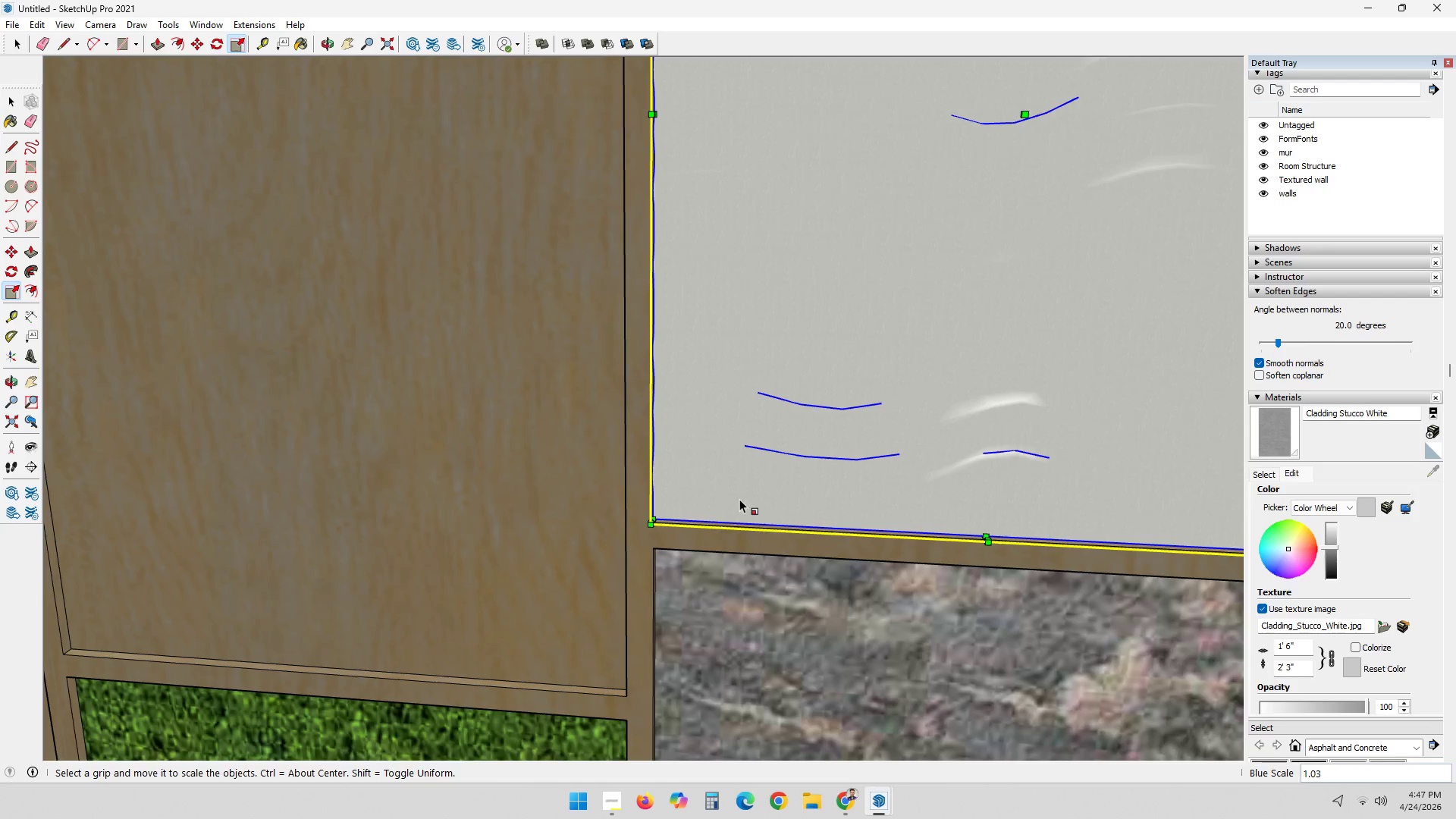 
scroll: coordinate [754, 479], scroll_direction: down, amount: 2.0
 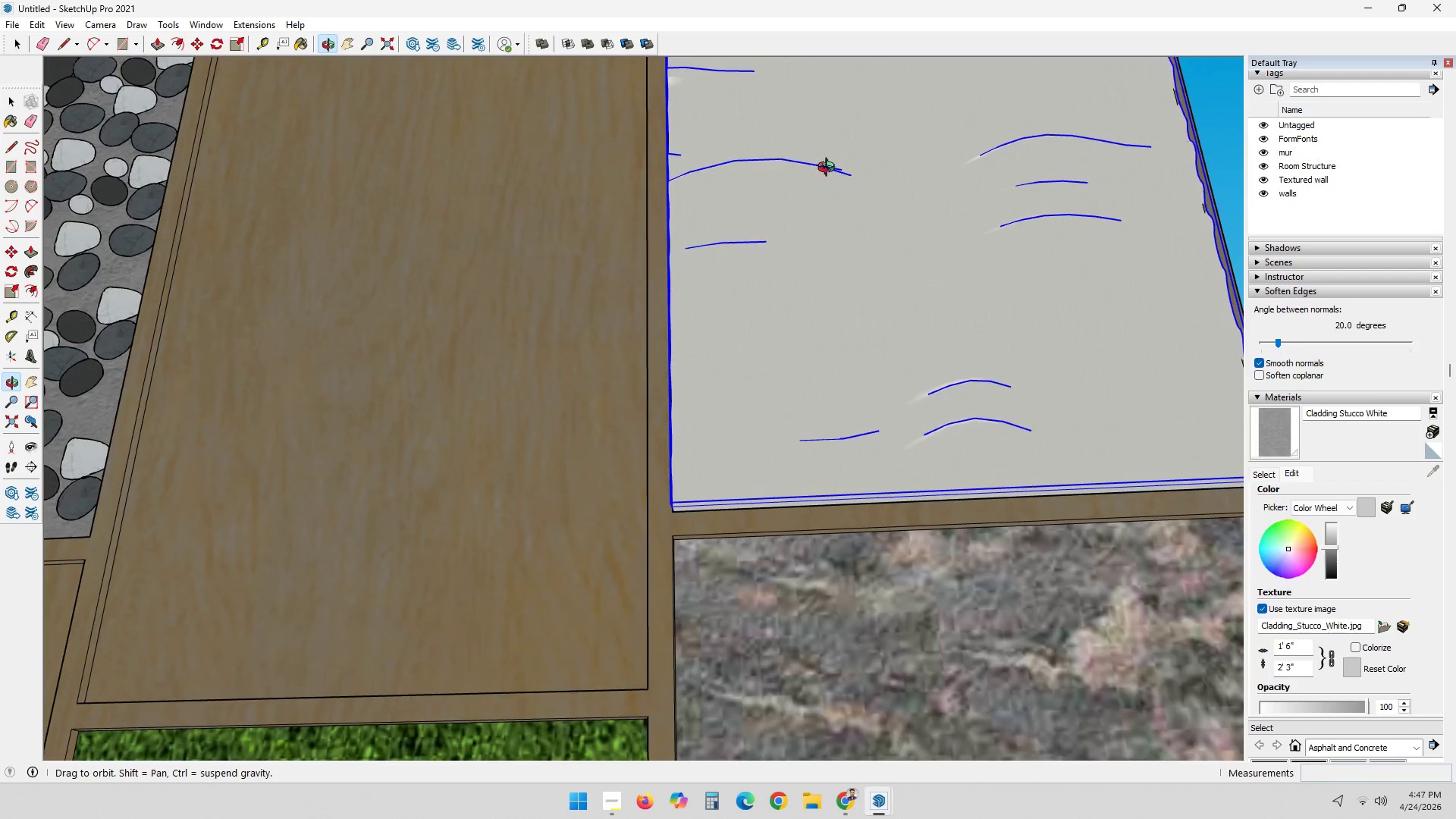 
scroll: coordinate [956, 502], scroll_direction: up, amount: 3.0
 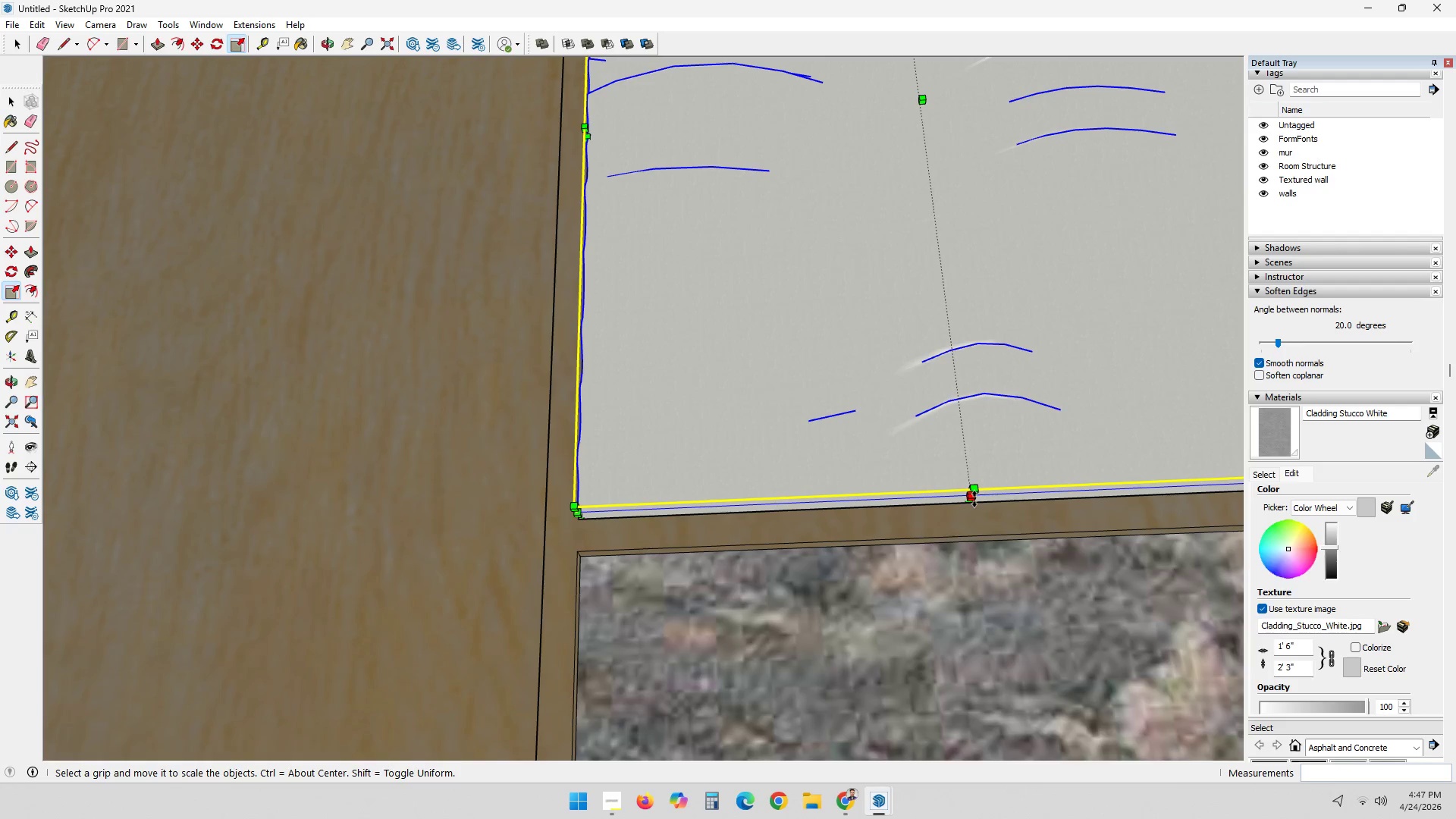 
left_click([974, 499])
 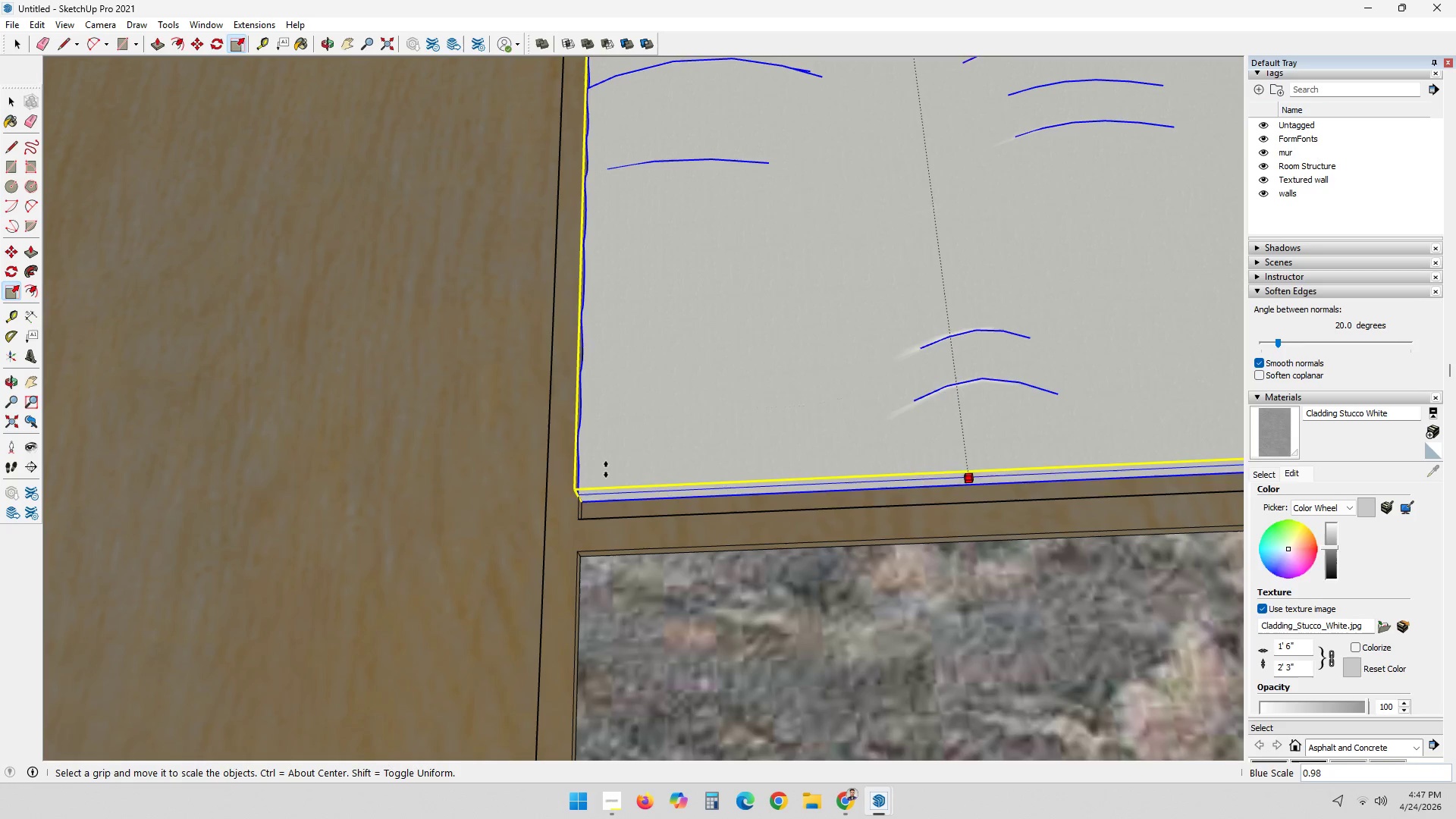 
left_click([605, 482])
 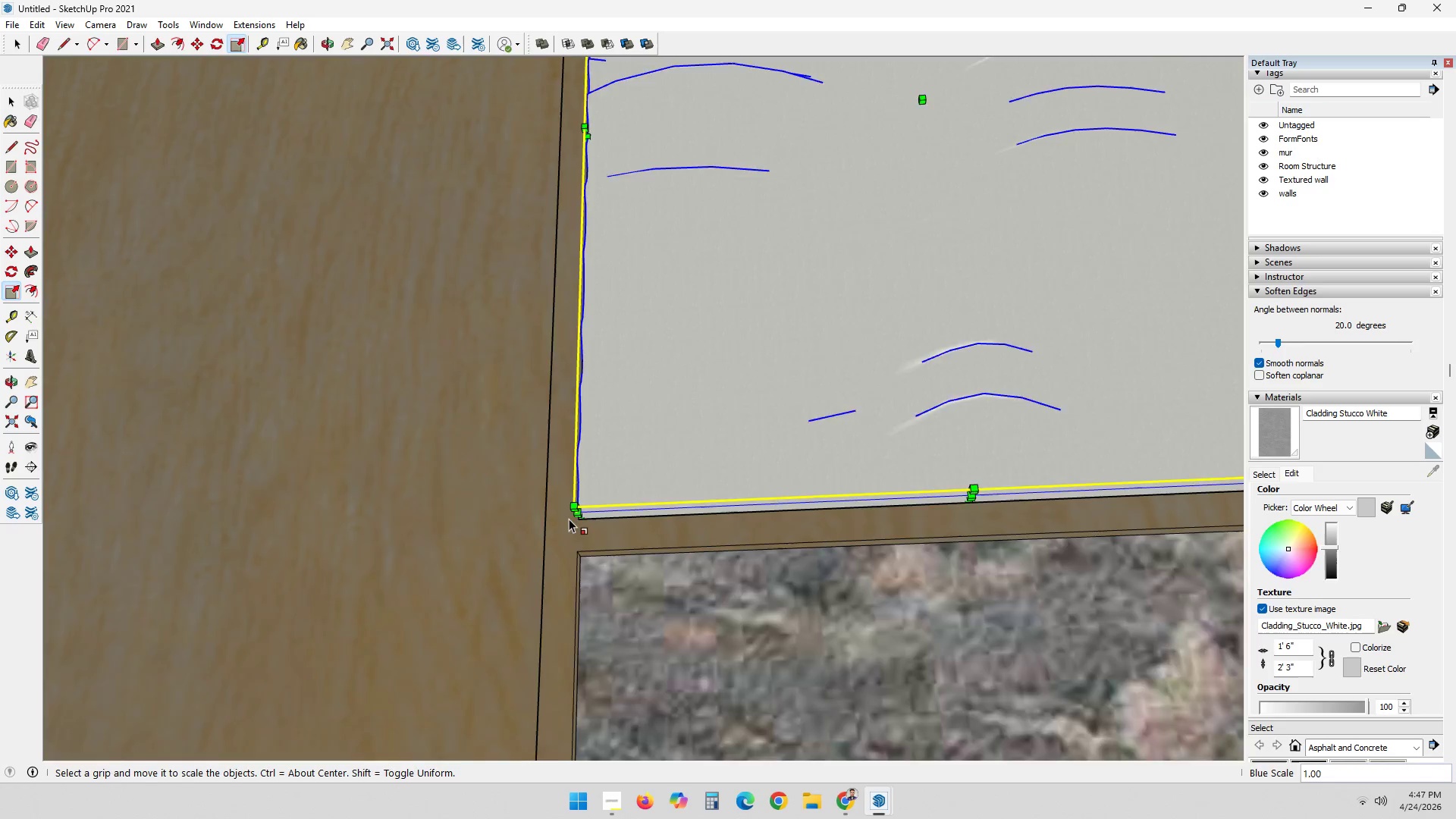 
scroll: coordinate [569, 519], scroll_direction: down, amount: 4.0
 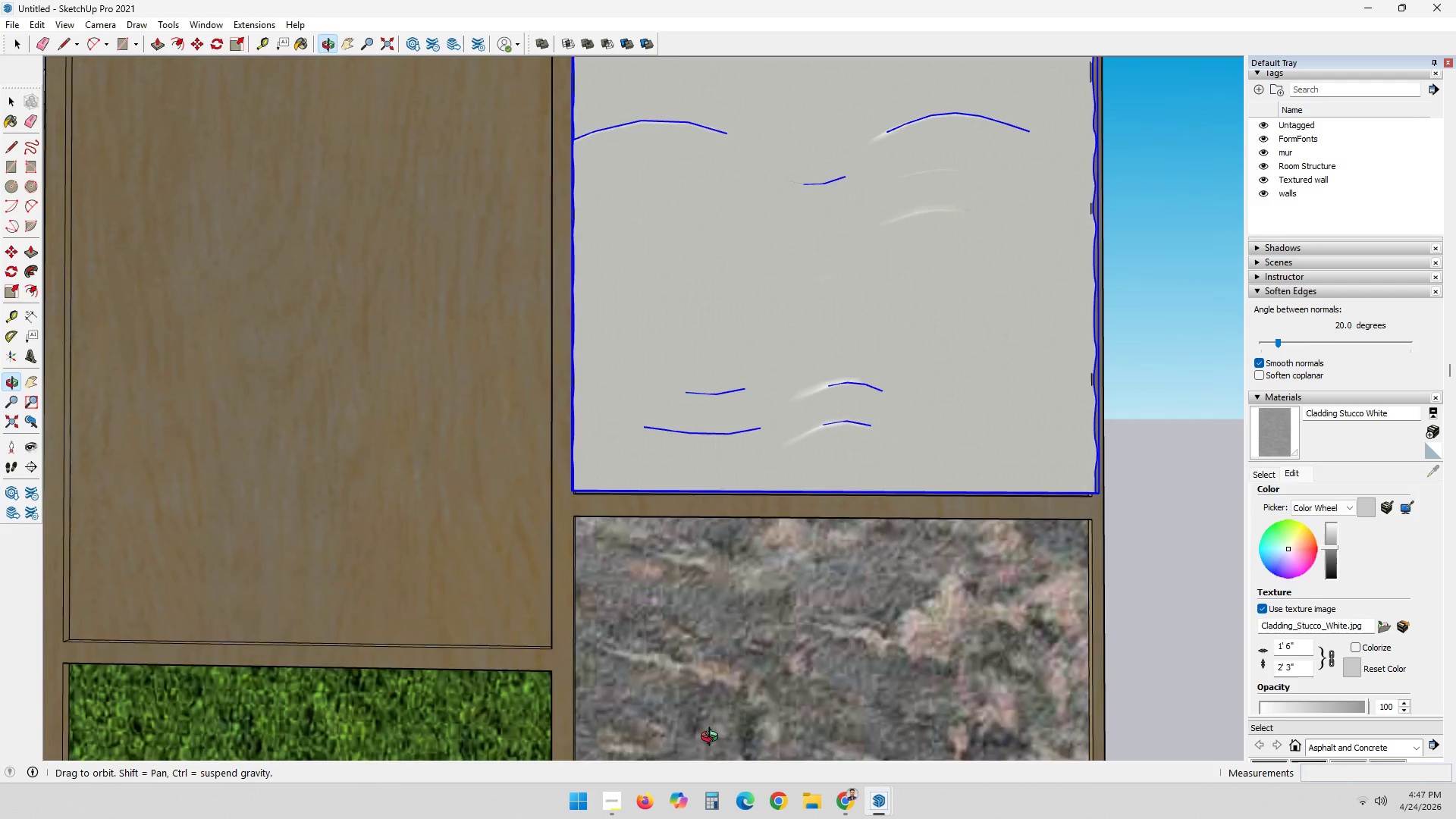 
scroll: coordinate [1151, 445], scroll_direction: up, amount: 20.0
 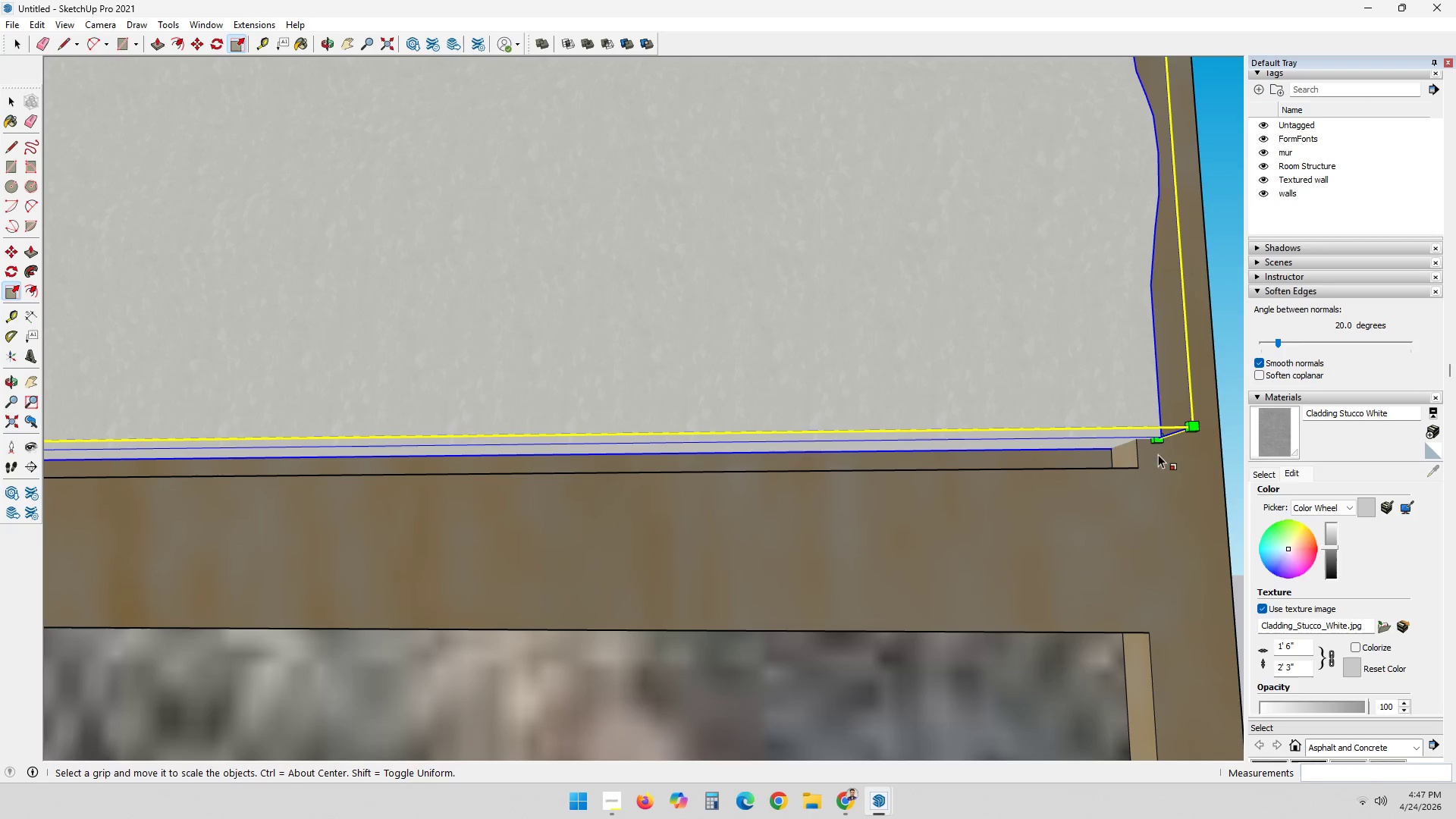 
scroll: coordinate [1181, 453], scroll_direction: down, amount: 7.0
 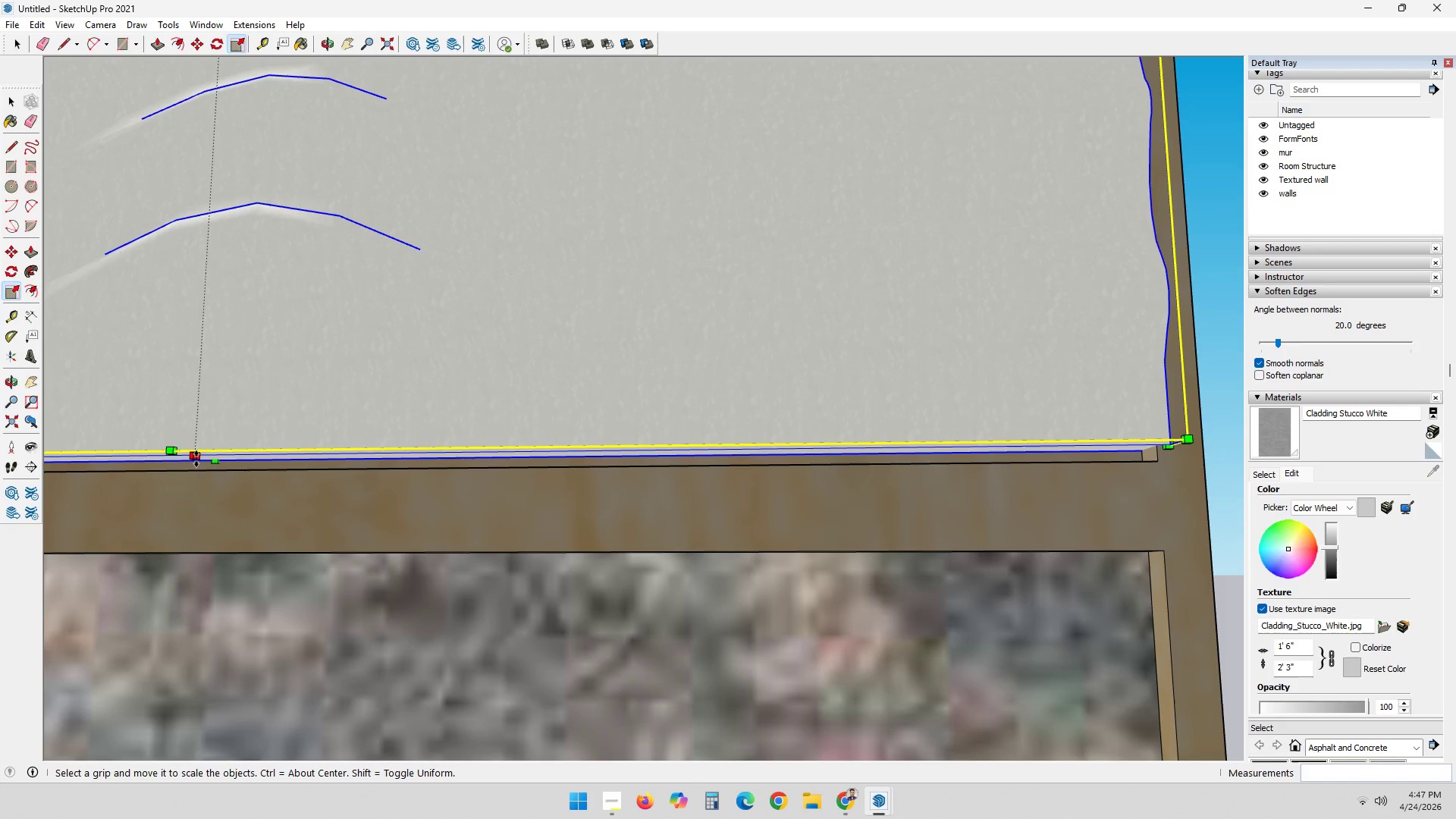 
left_click([198, 458])
 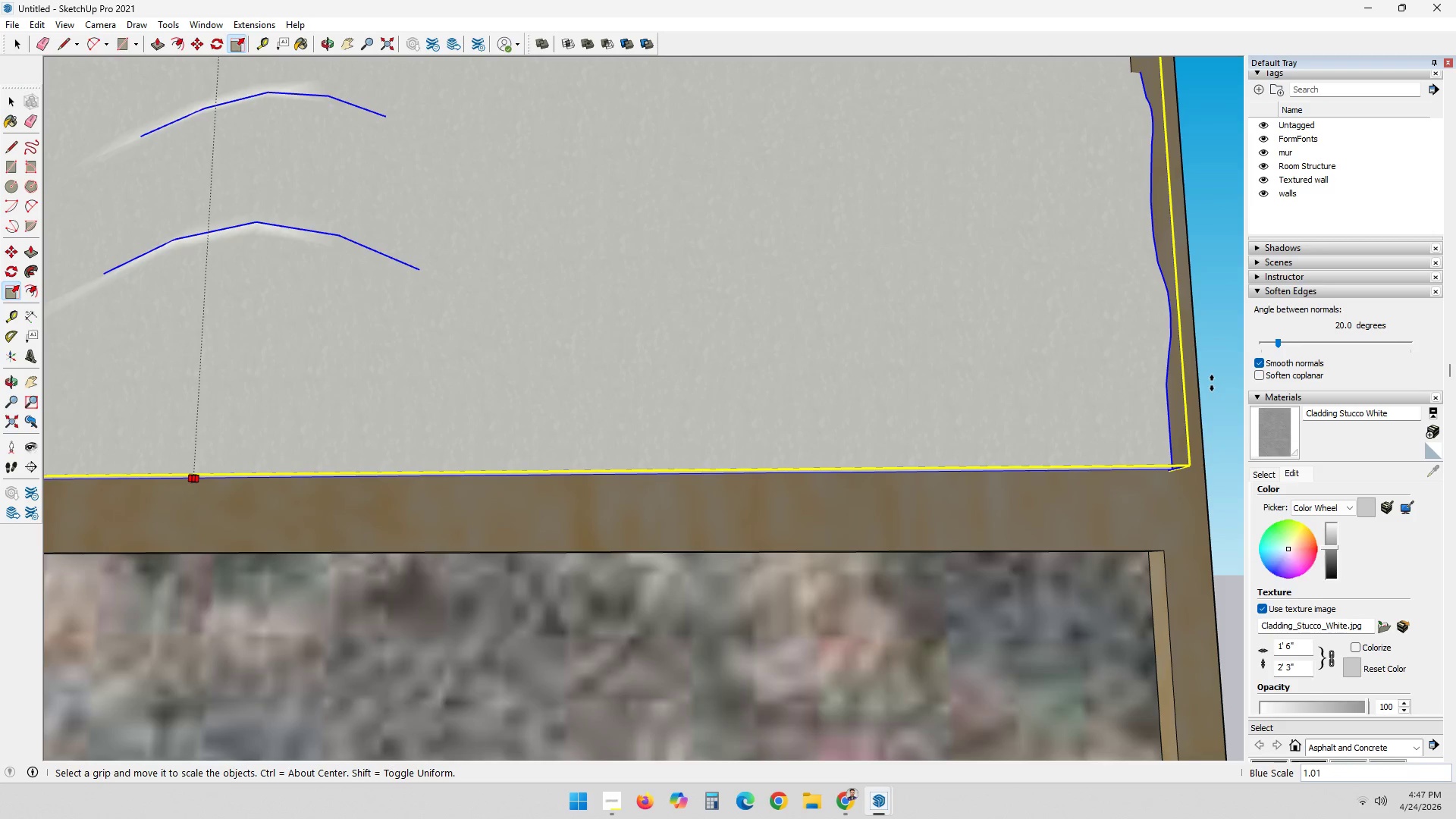 
left_click([1170, 402])
 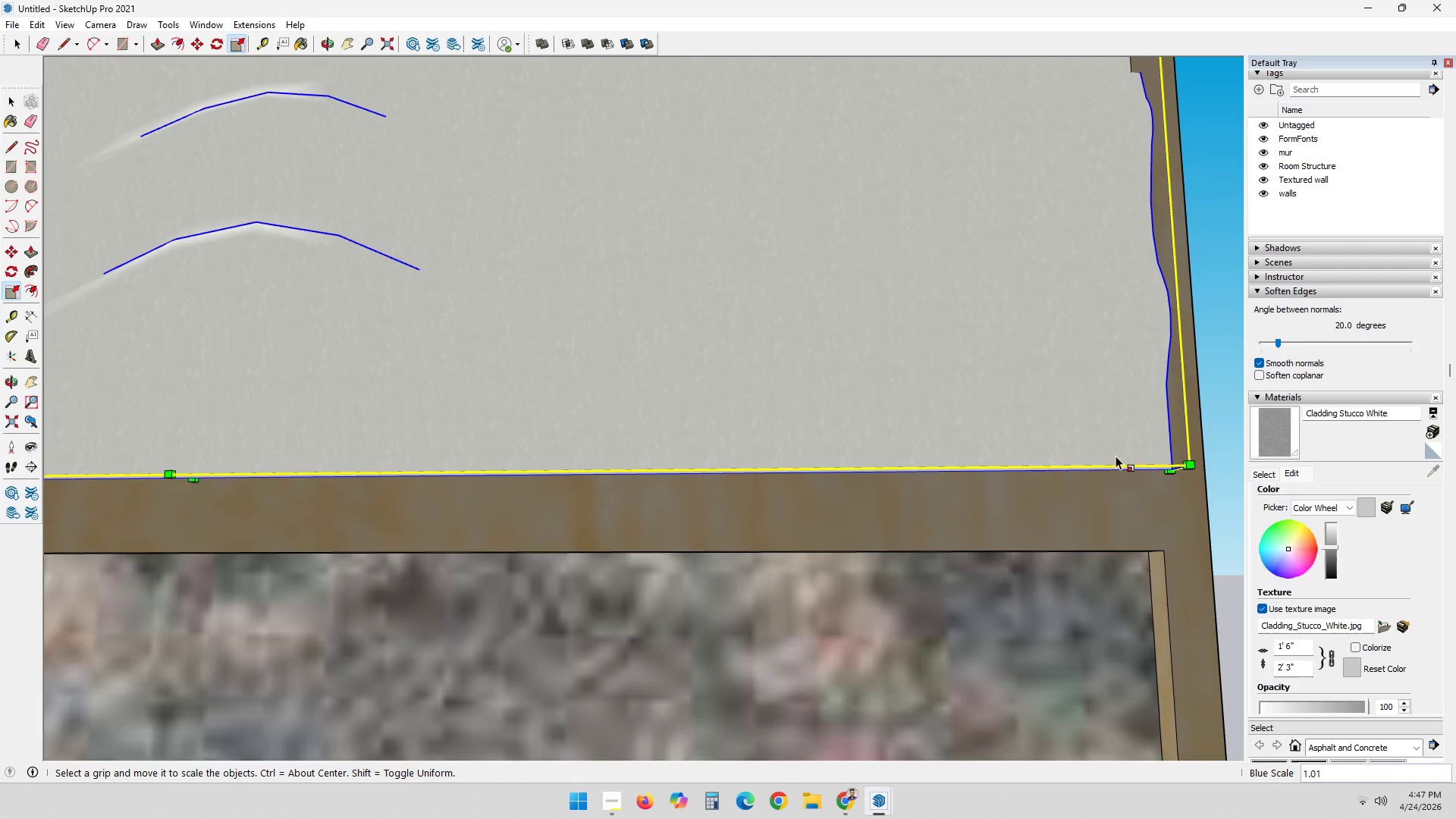 
key(Space)
 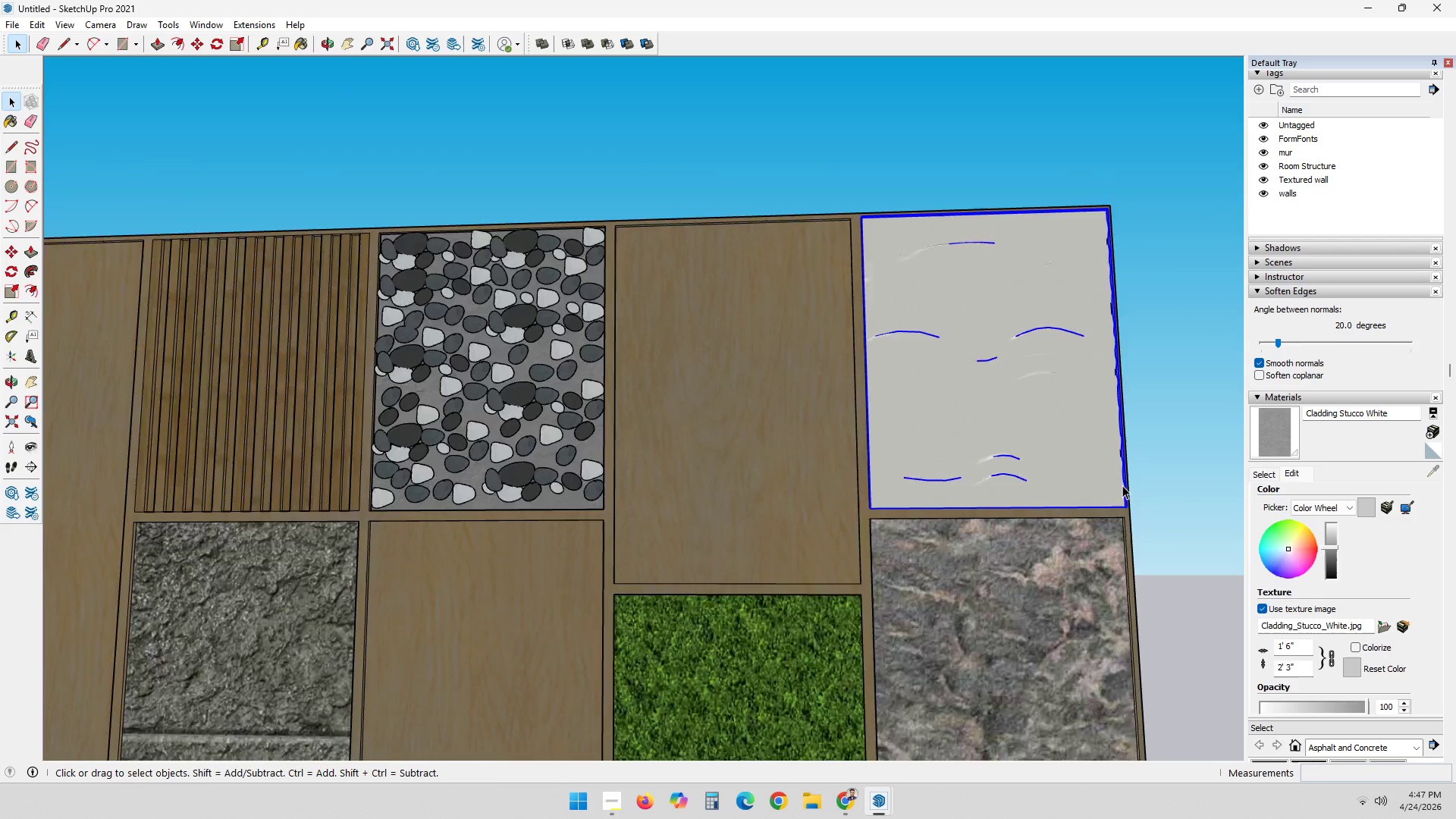 
left_click([1175, 340])
 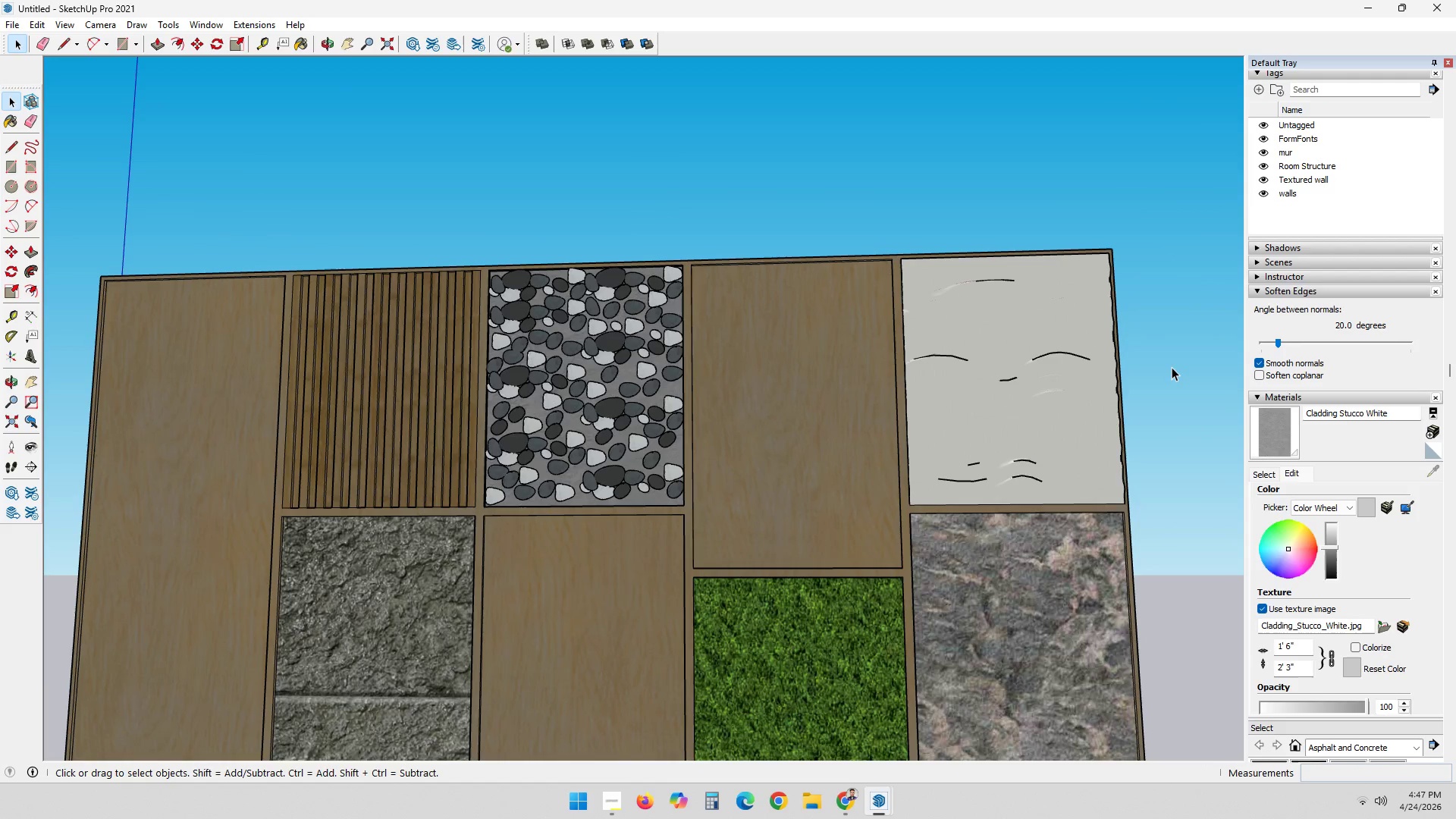 
scroll: coordinate [1122, 485], scroll_direction: down, amount: 26.0
 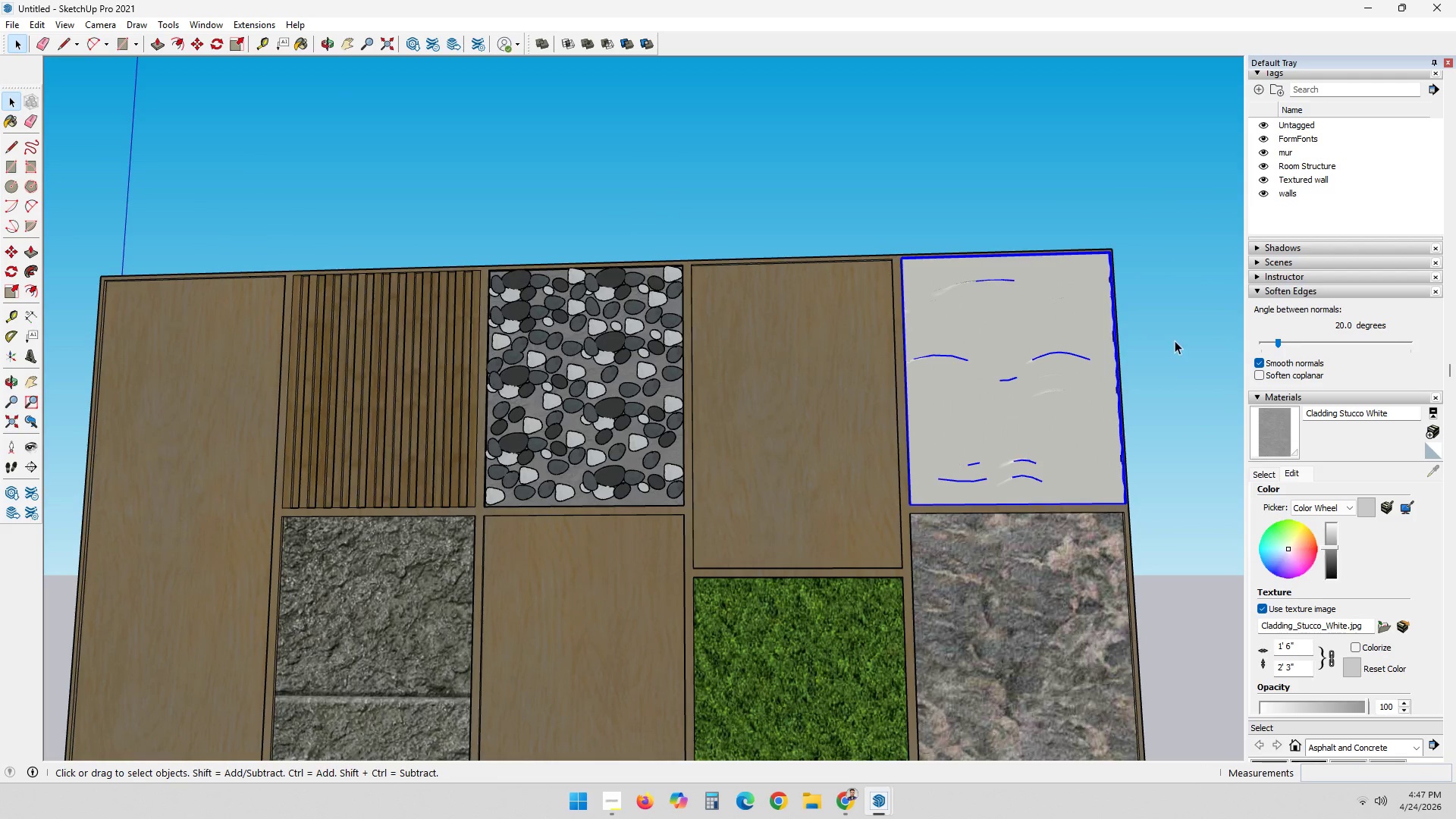 
double_click([1172, 367])
 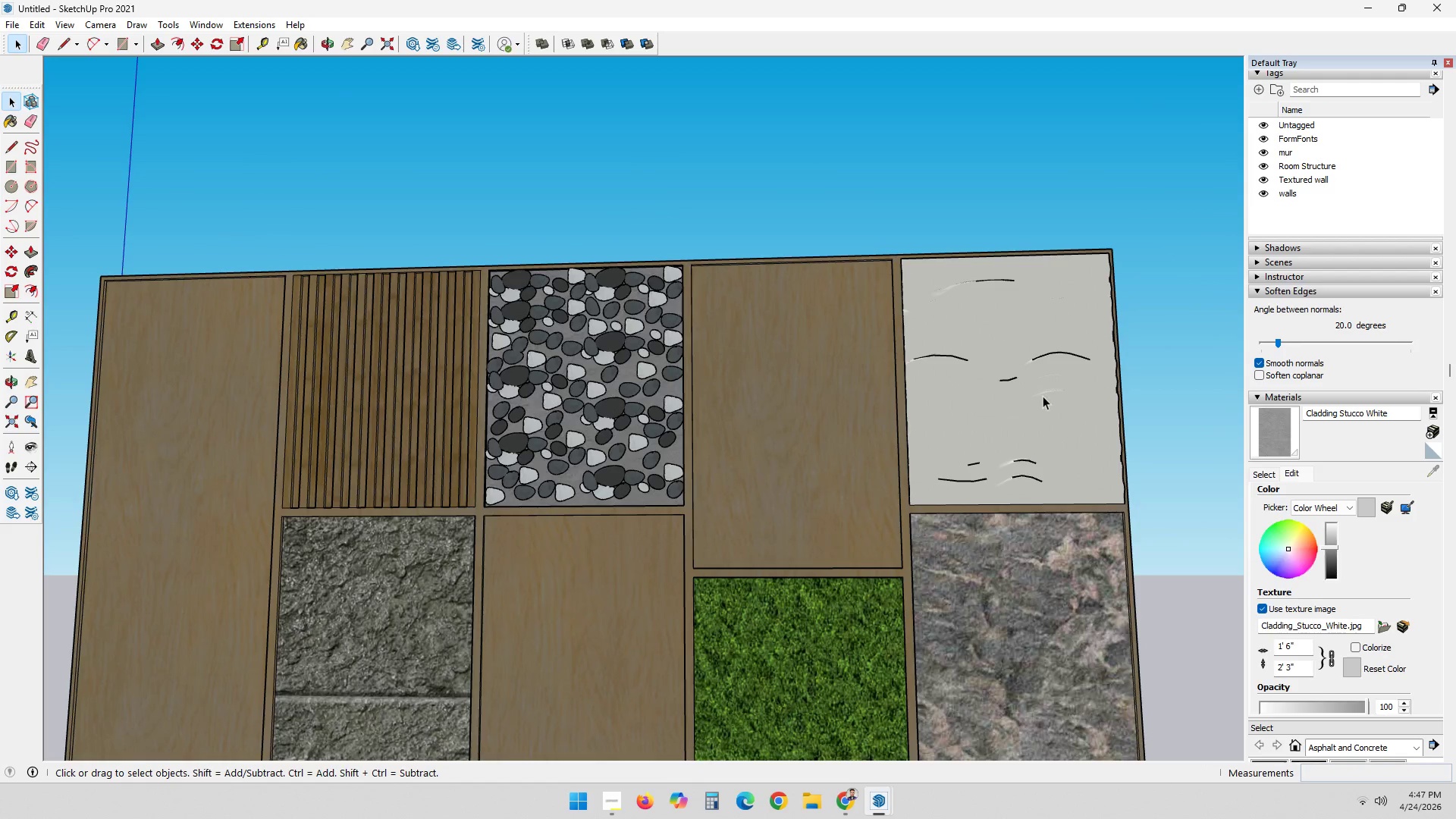 
scroll: coordinate [970, 402], scroll_direction: down, amount: 8.0
 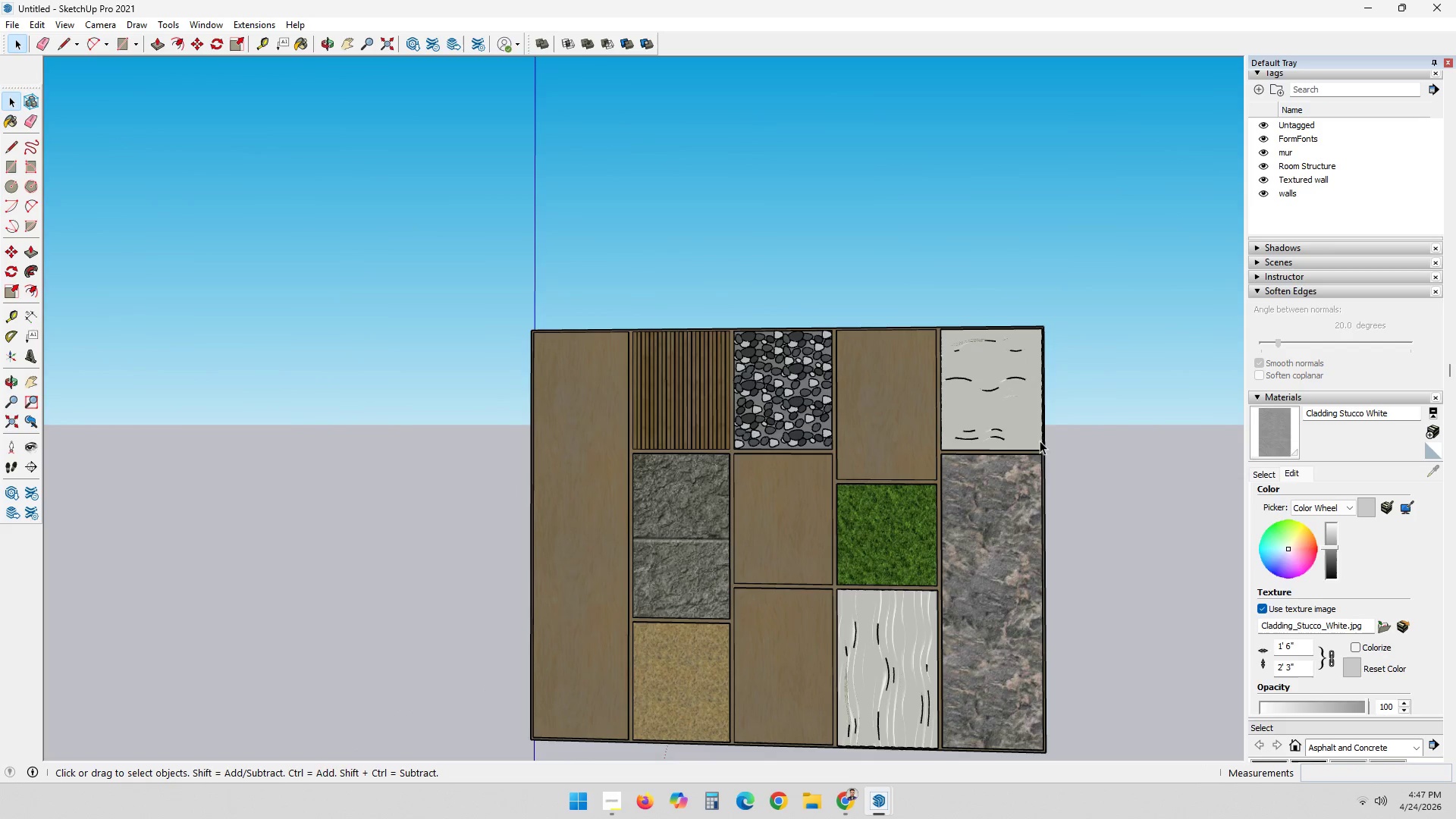 
left_click([998, 413])
 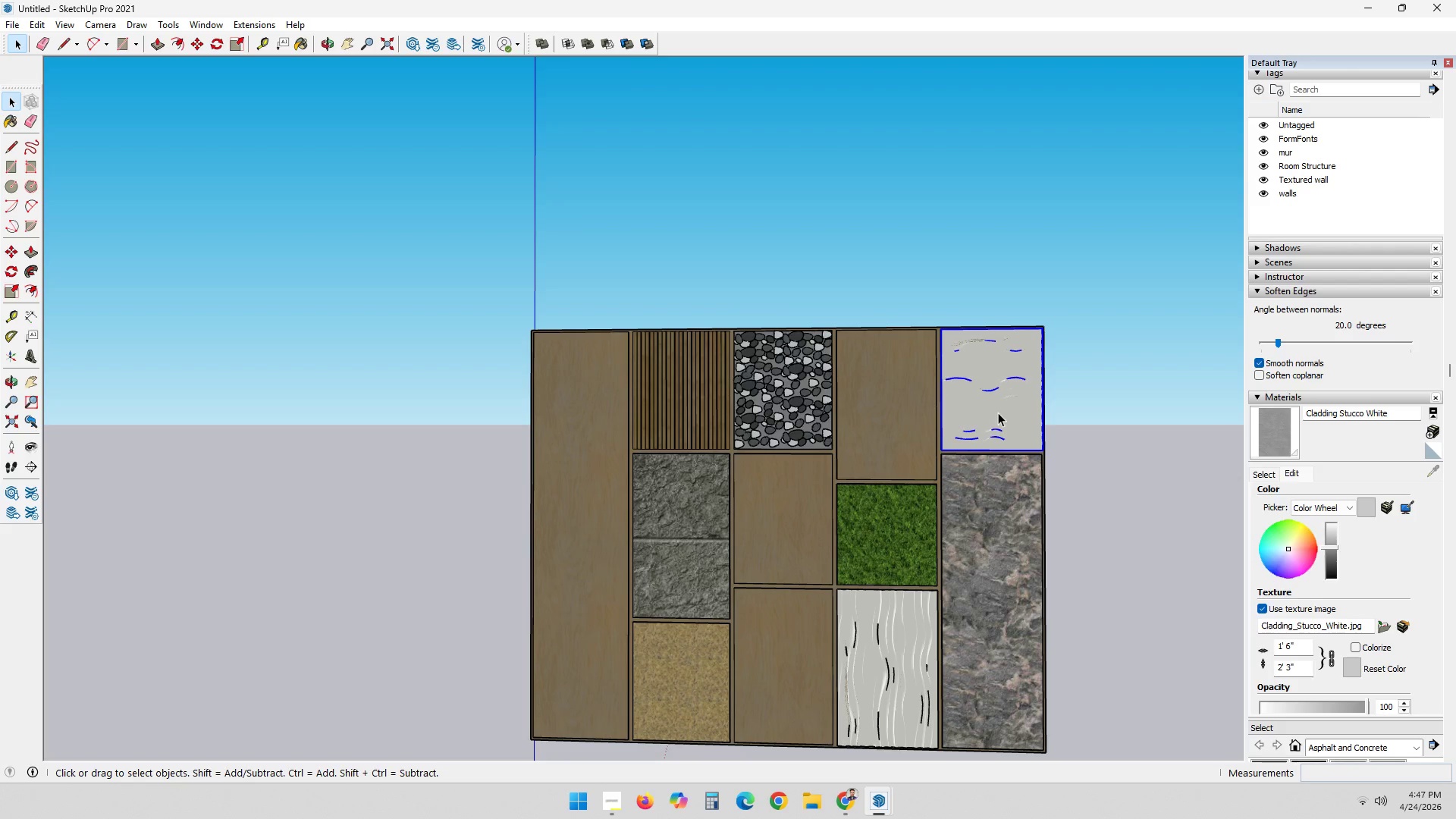 
double_click([998, 413])
 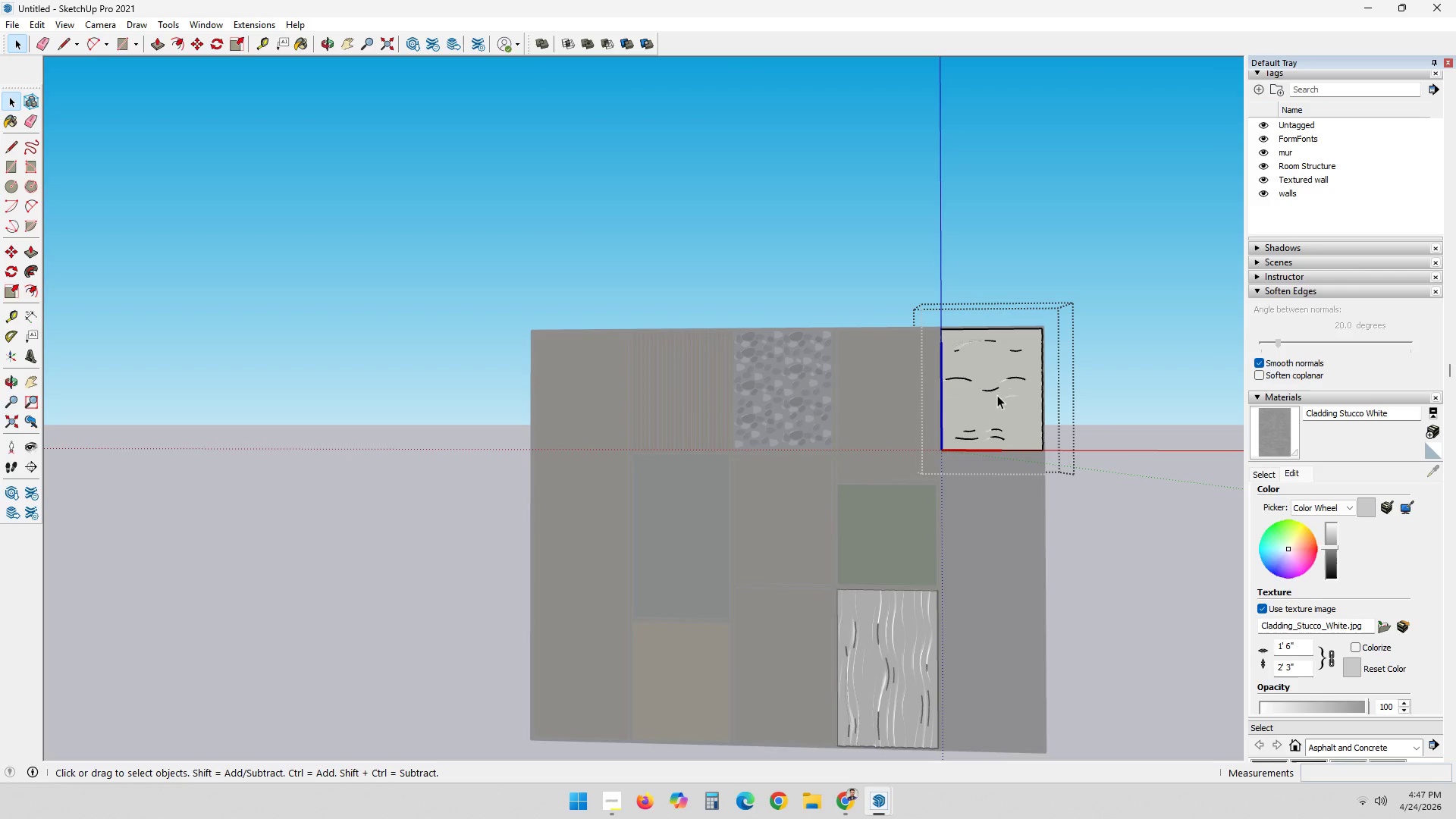 
left_click([997, 394])
 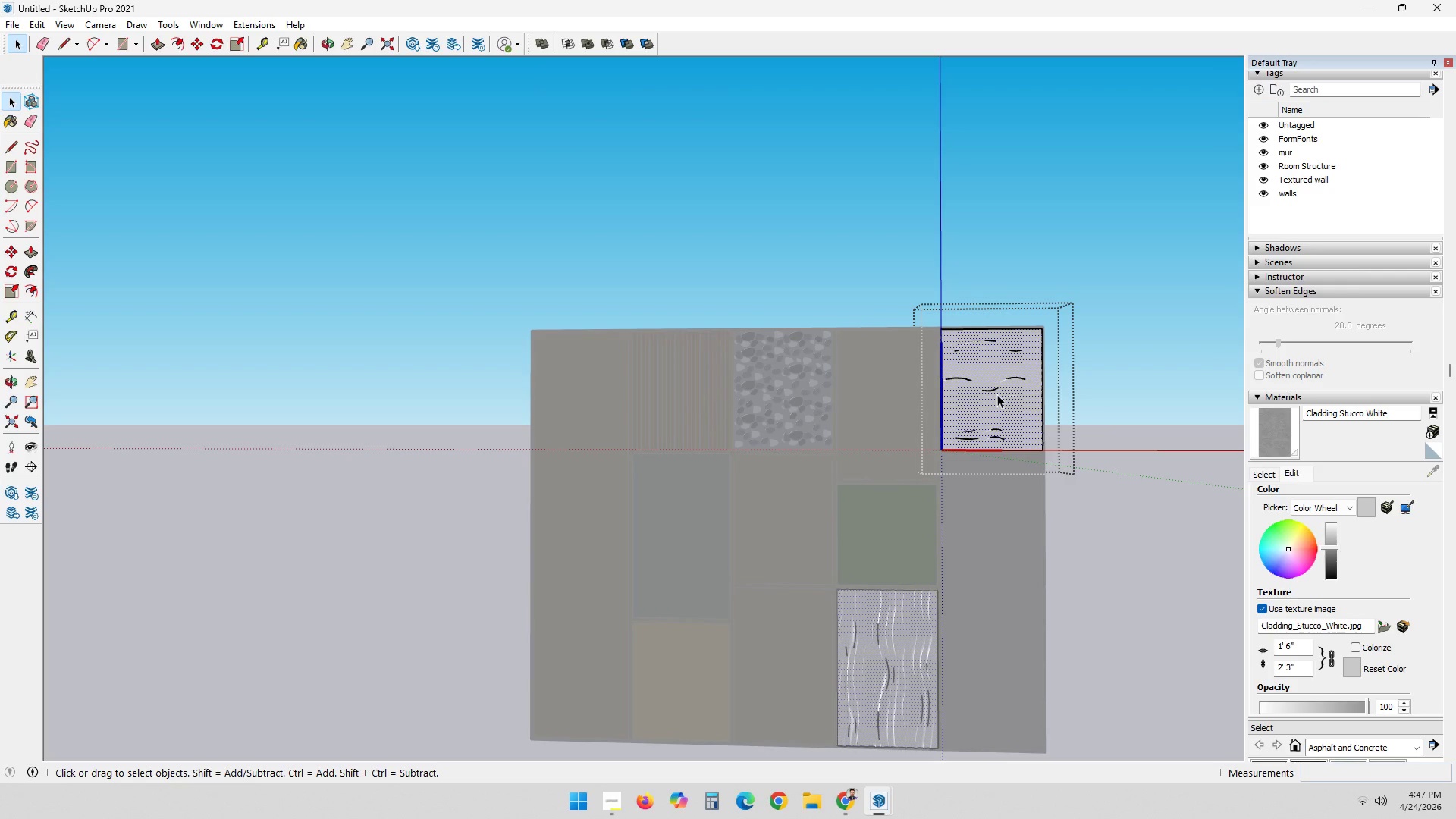 
double_click([997, 394])
 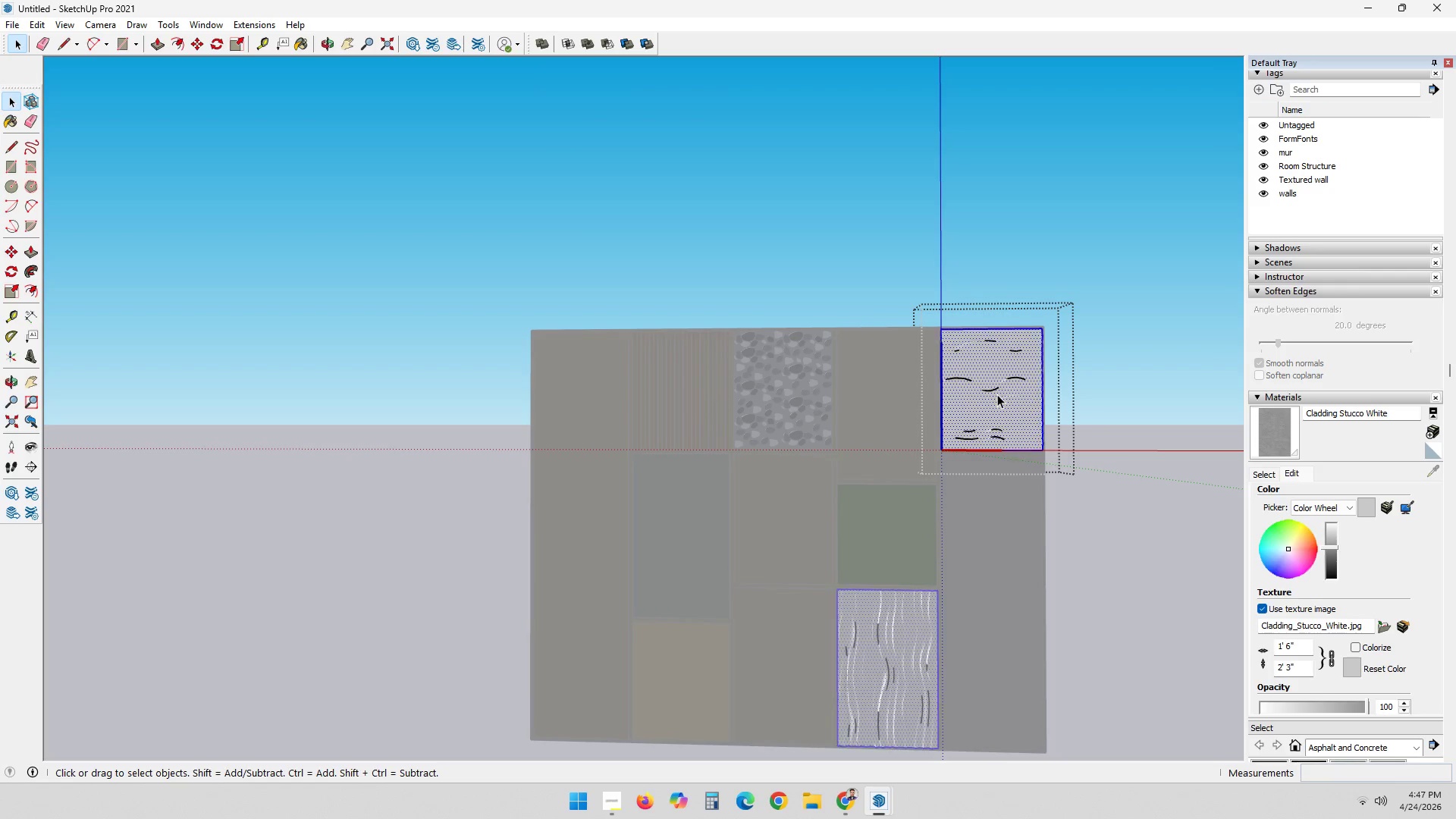 
triple_click([997, 394])
 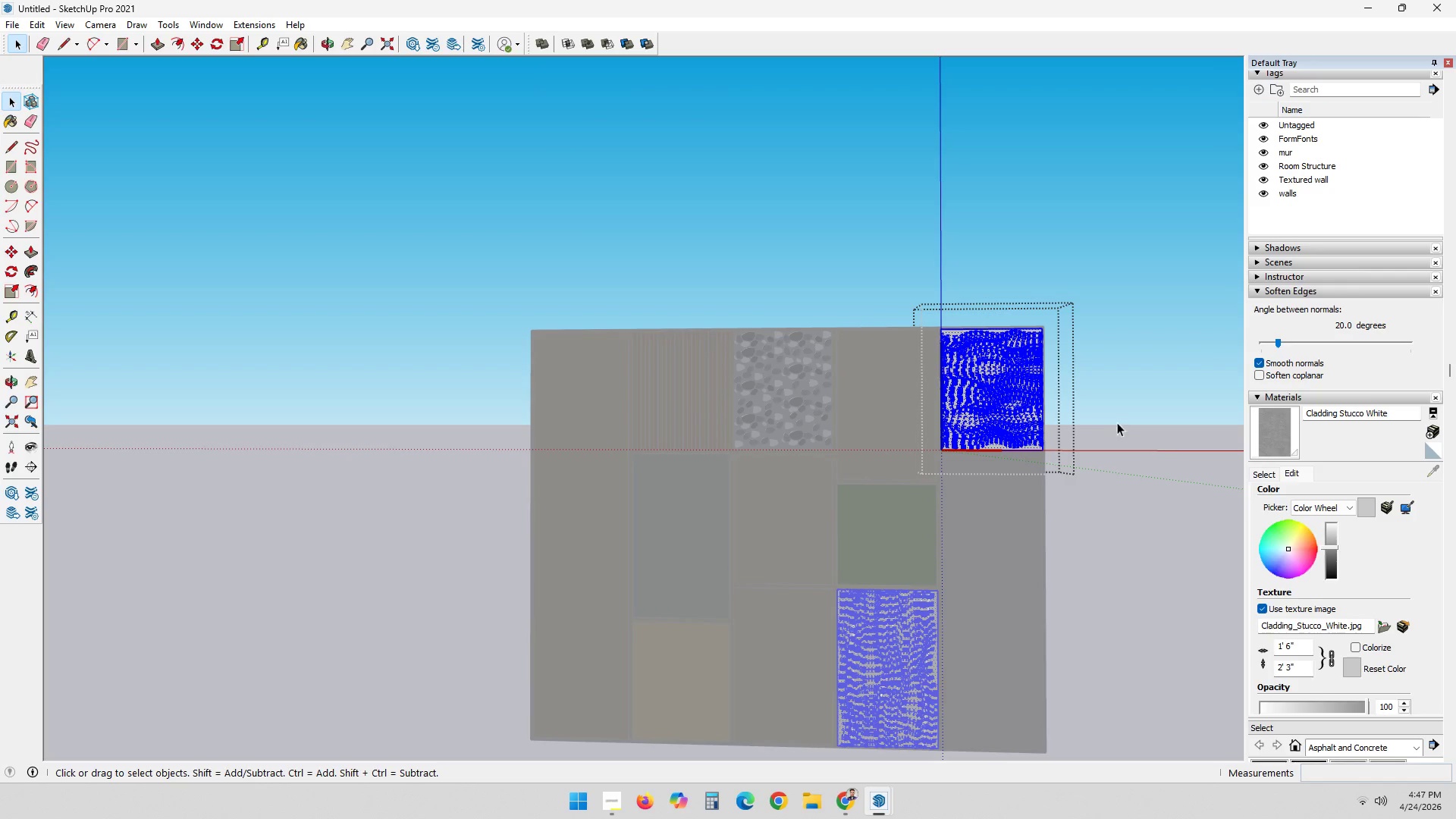 
left_click([1116, 406])
 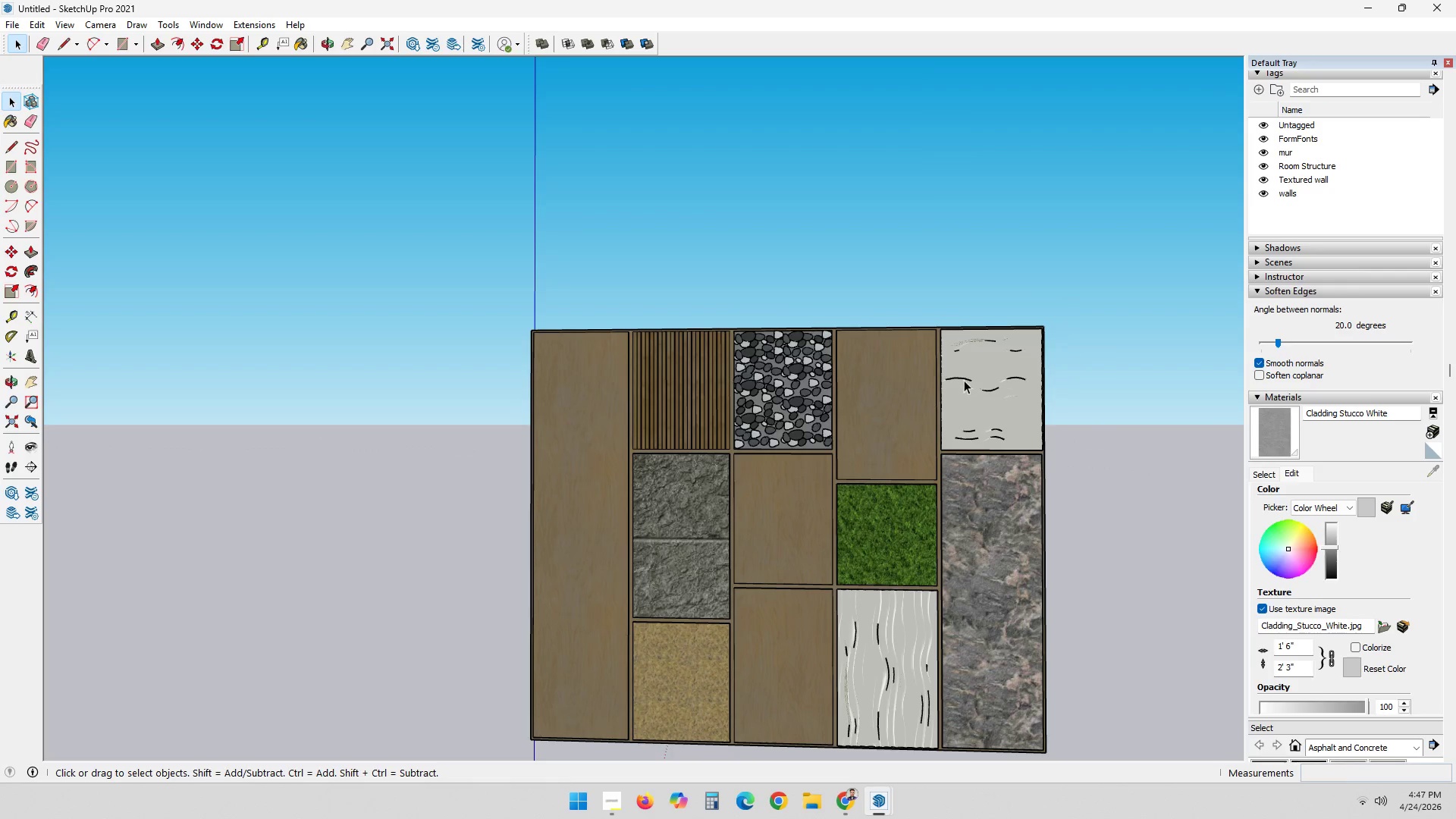 
left_click([930, 298])
 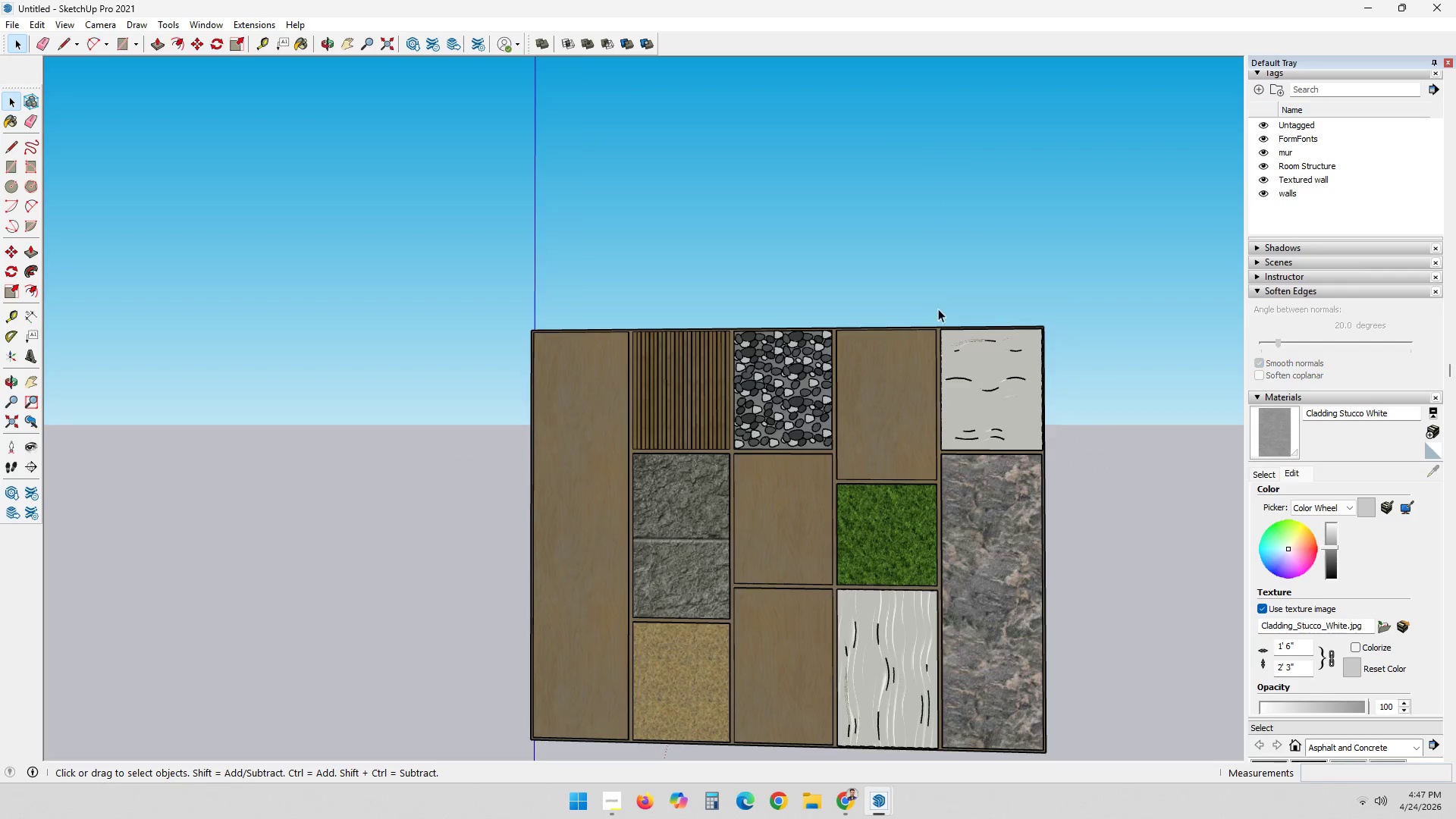 
scroll: coordinate [938, 309], scroll_direction: down, amount: 3.0
 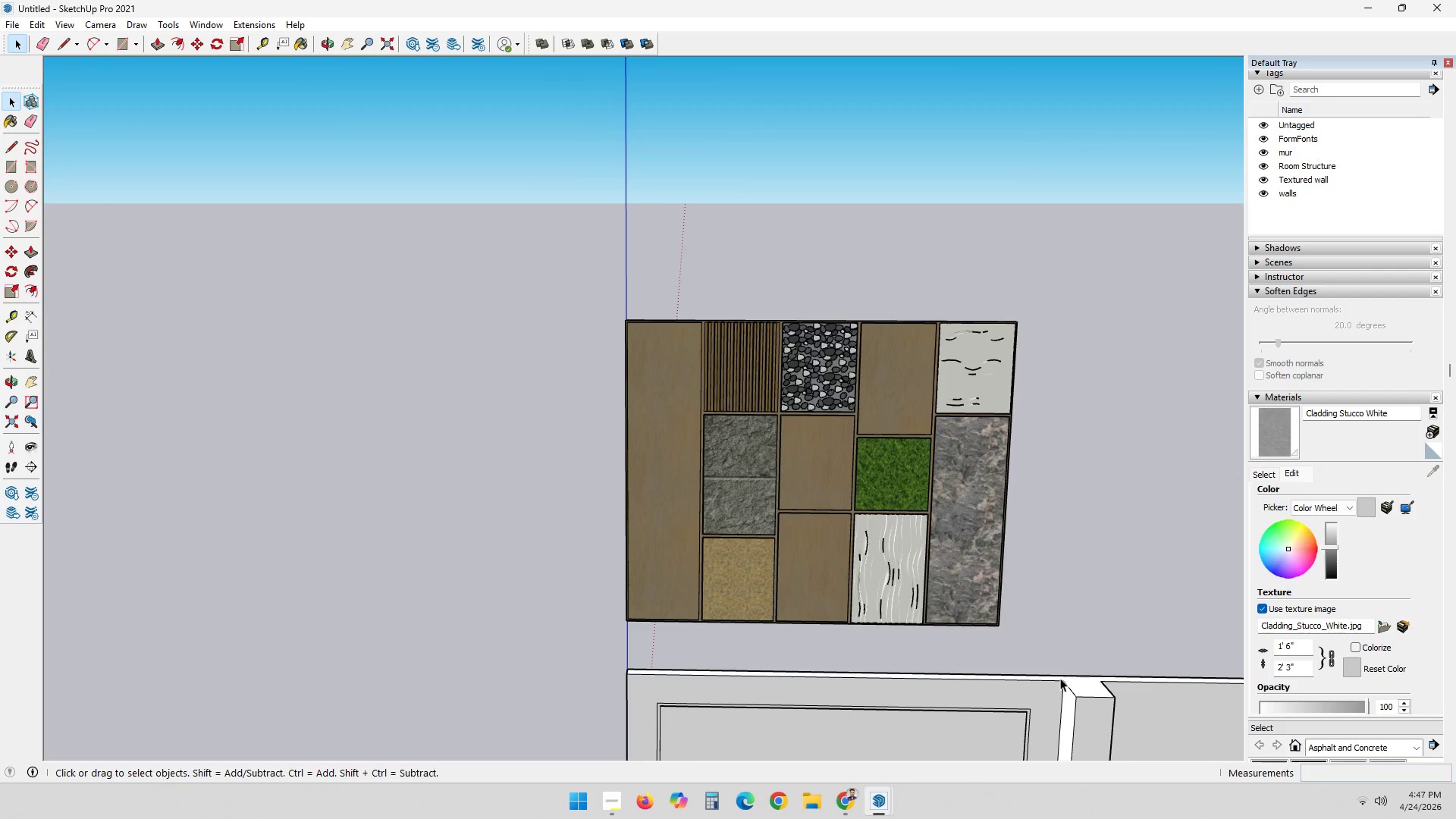 
left_click([883, 799])
 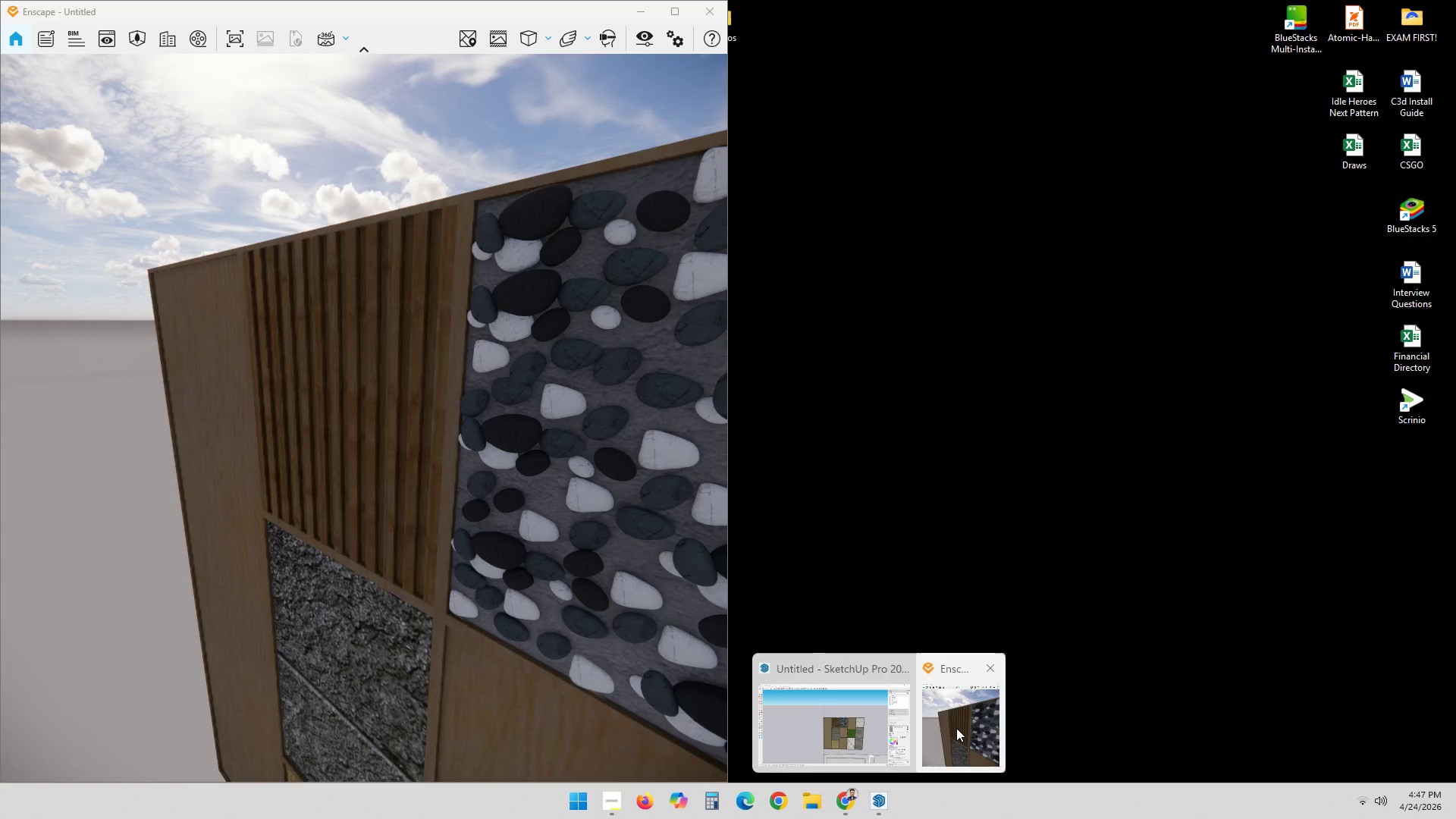 
left_click([956, 728])
 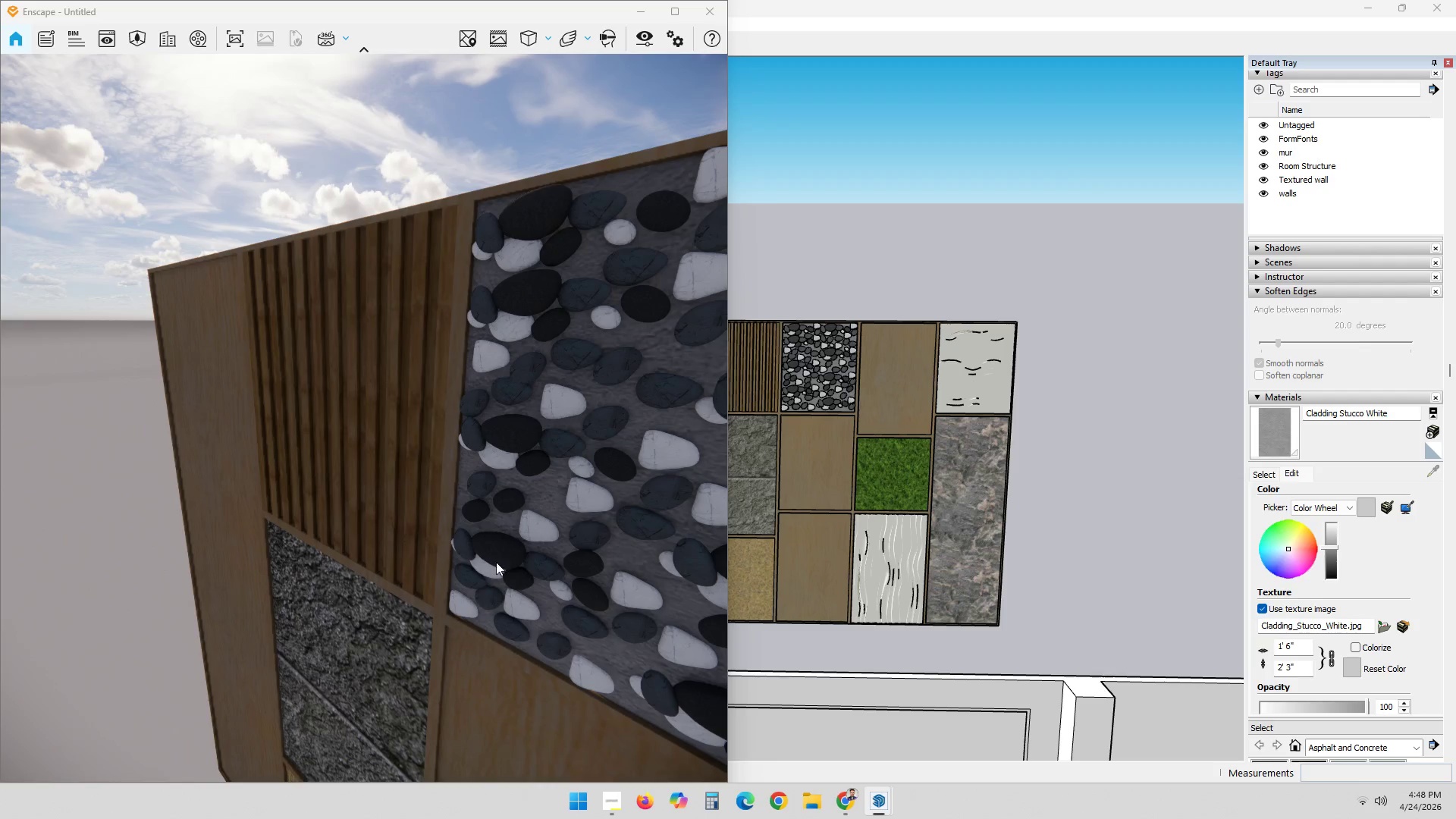 
scroll: coordinate [415, 394], scroll_direction: down, amount: 4.0
 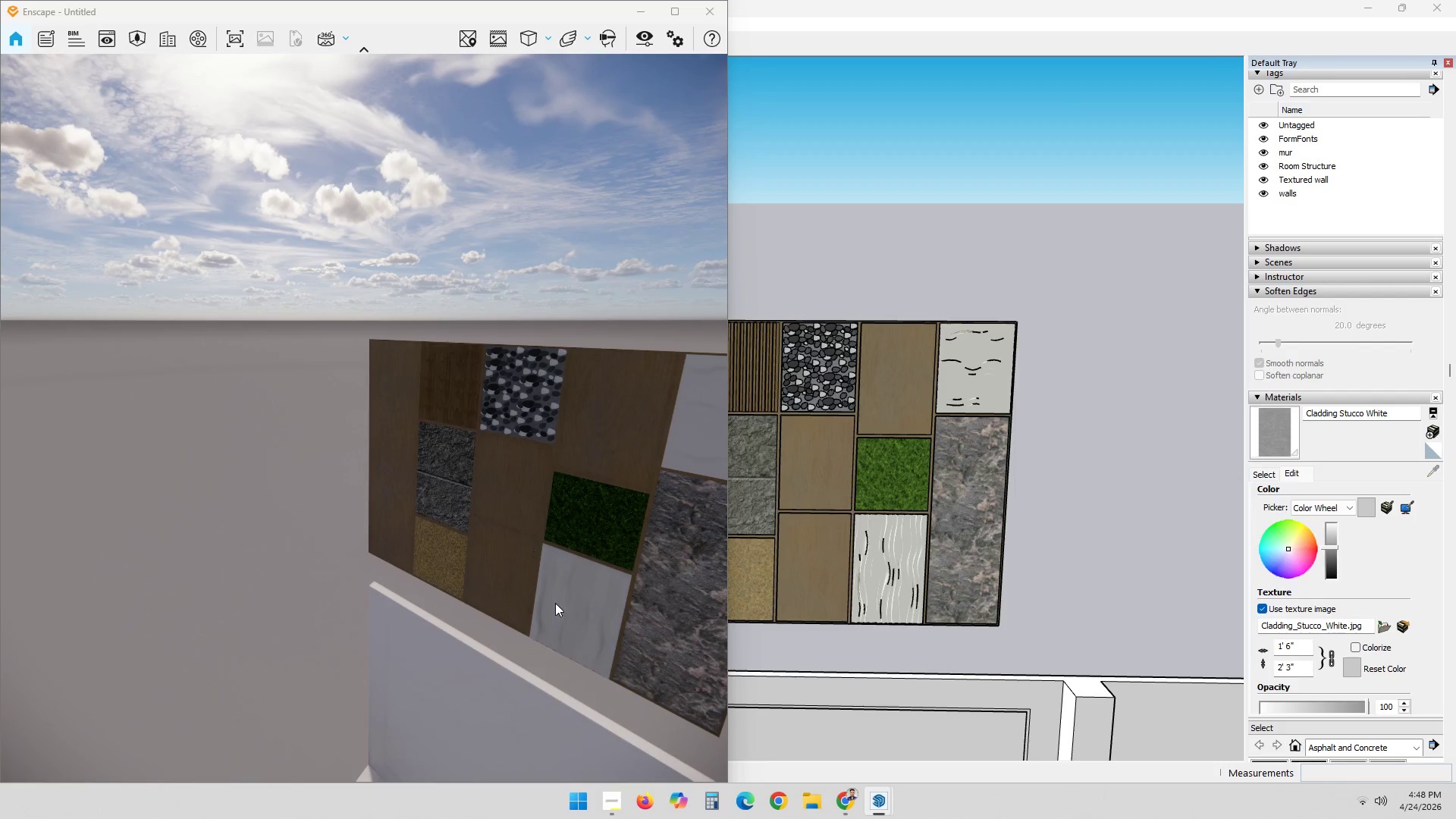 
wait(8.07)
 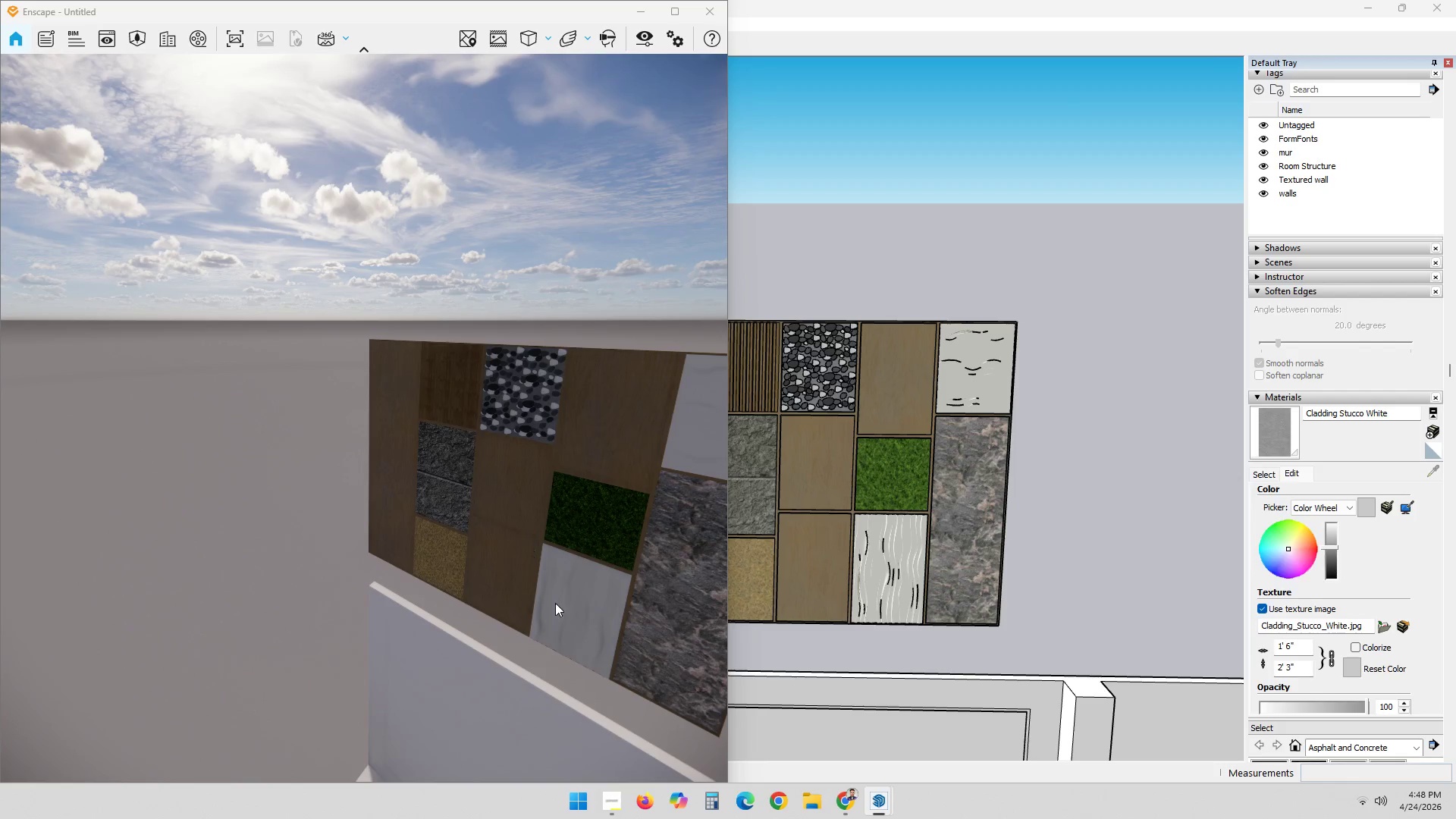 
left_click([876, 806])
 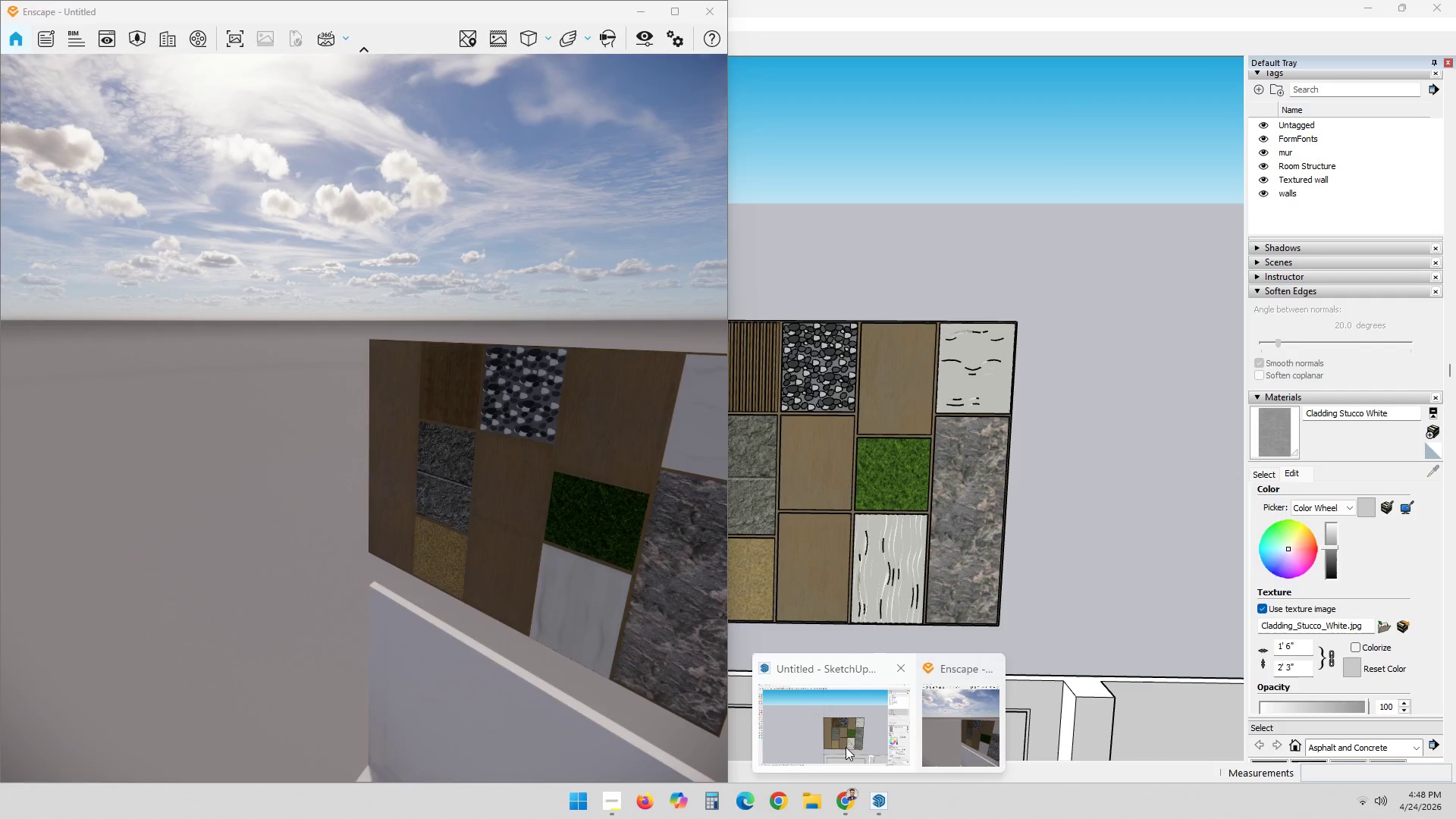 
left_click([855, 739])
 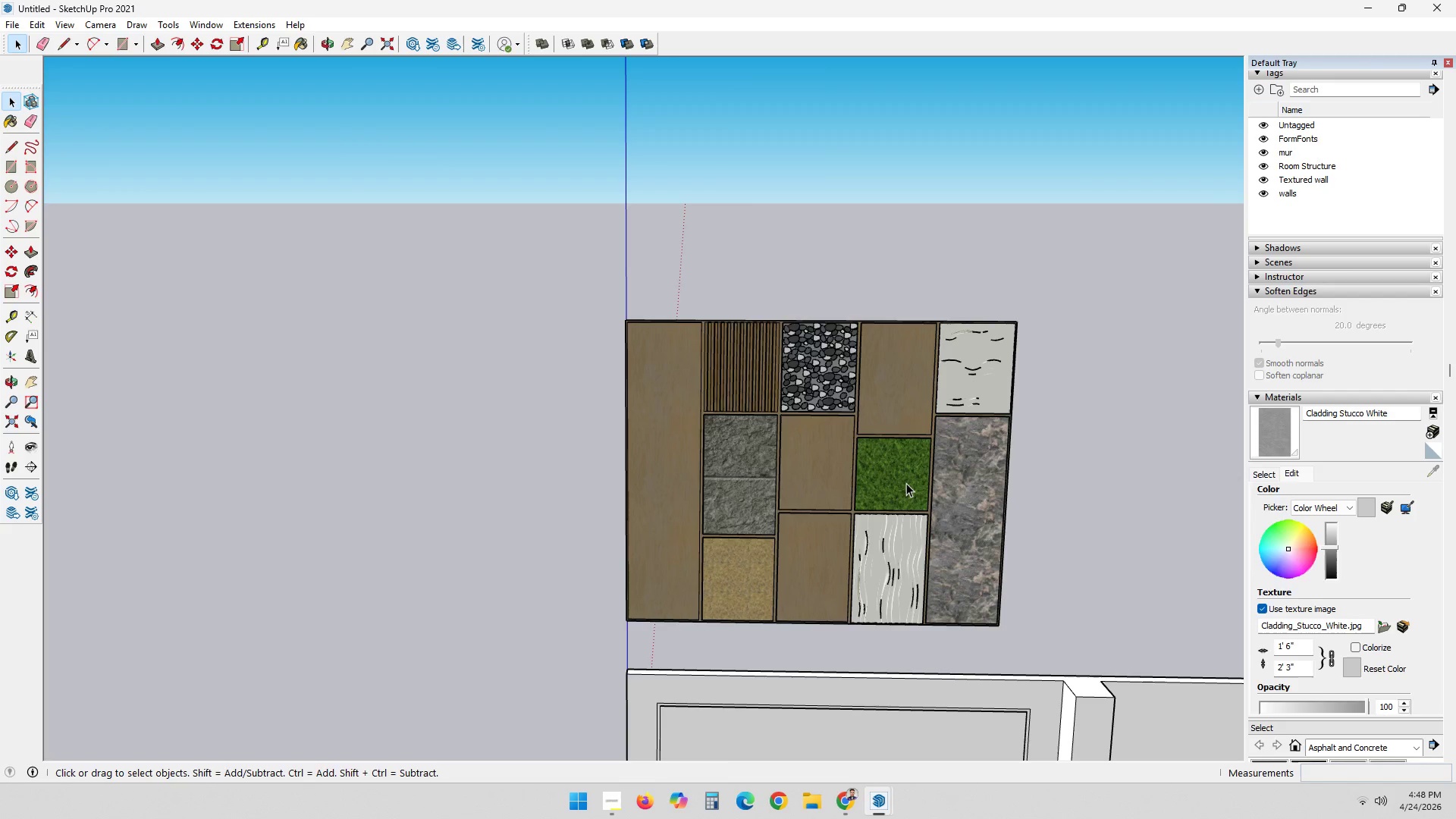 
double_click([905, 482])
 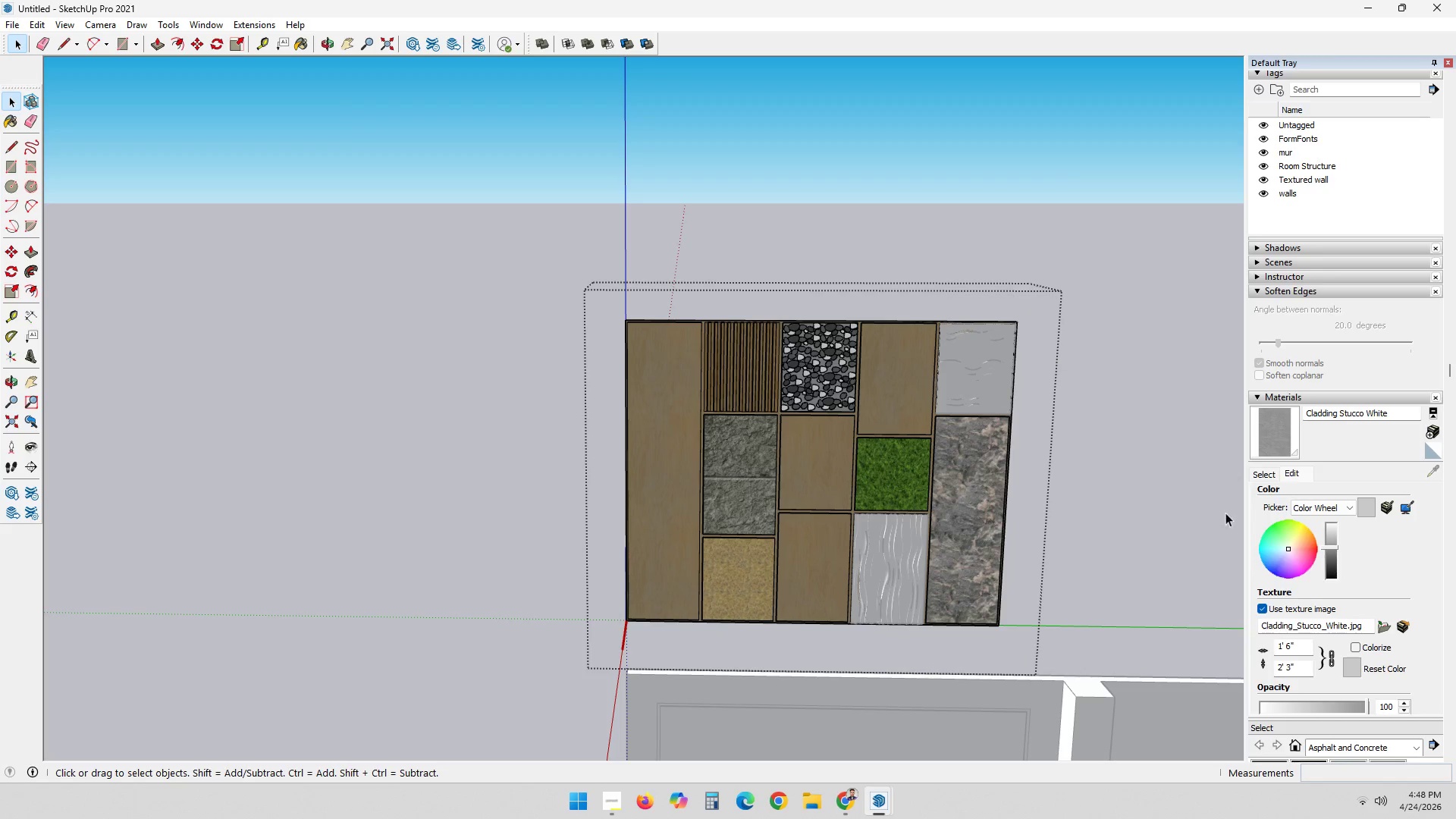 
left_click([1269, 475])
 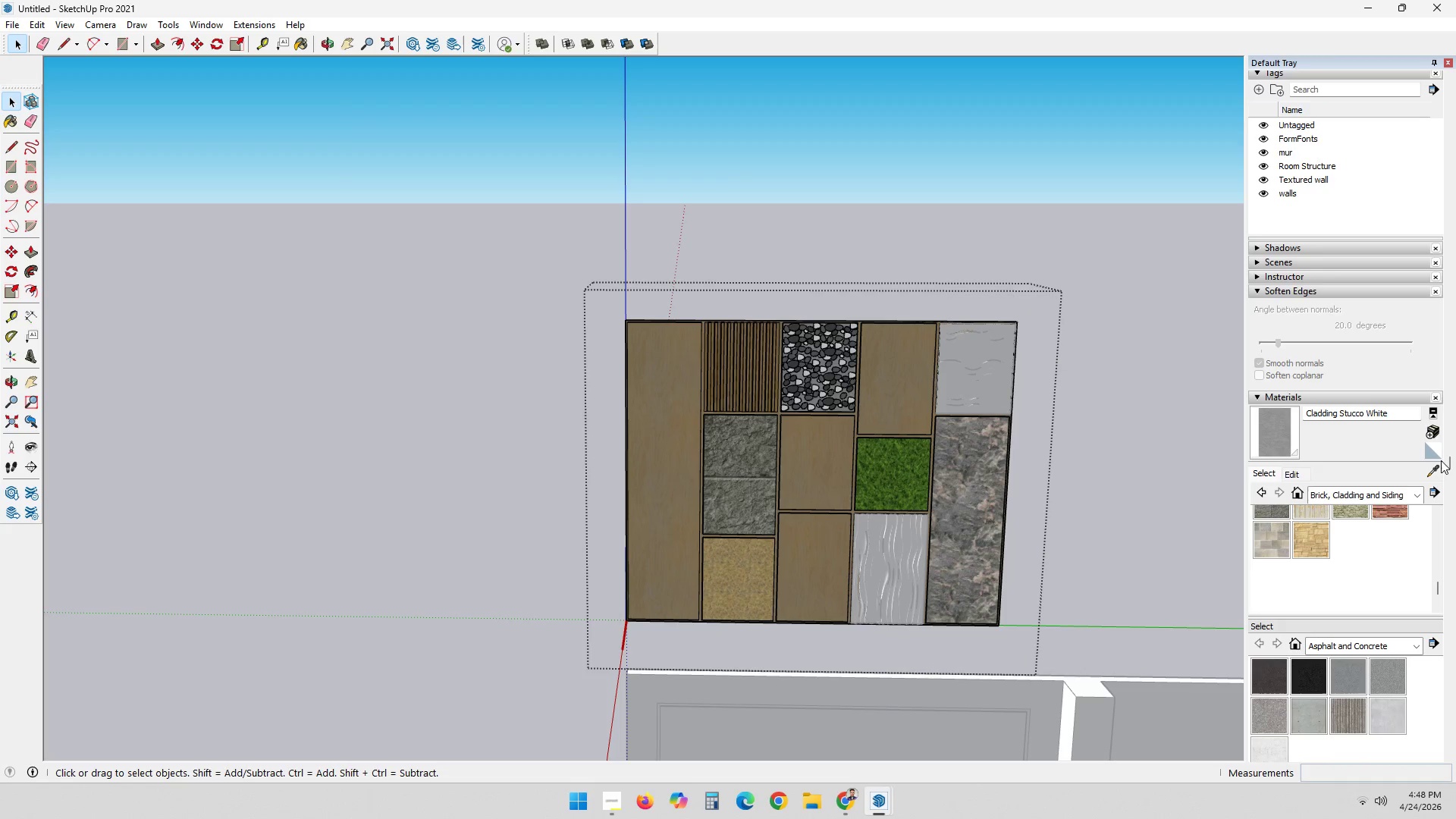 
double_click([1439, 466])
 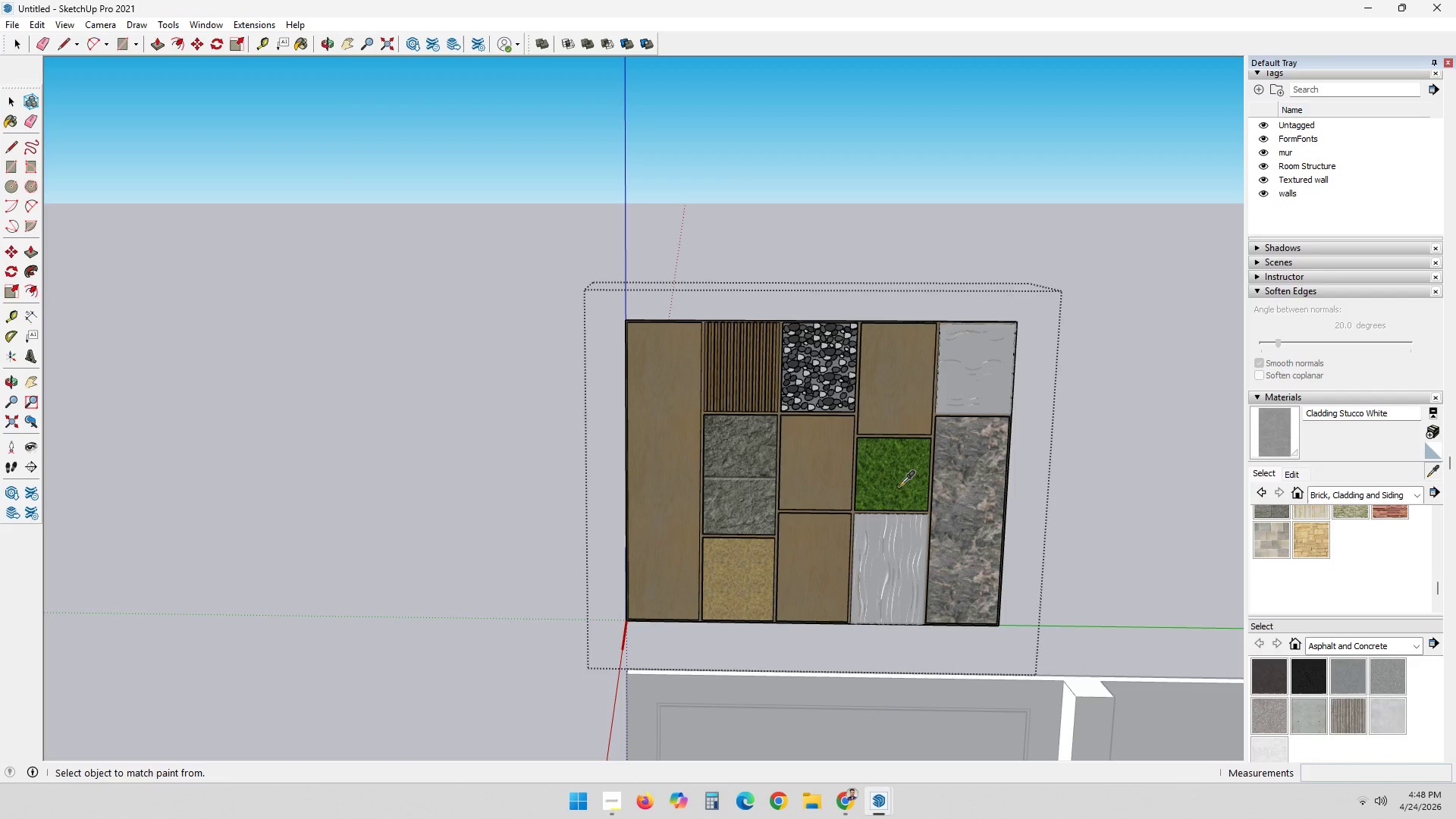 
left_click([895, 481])
 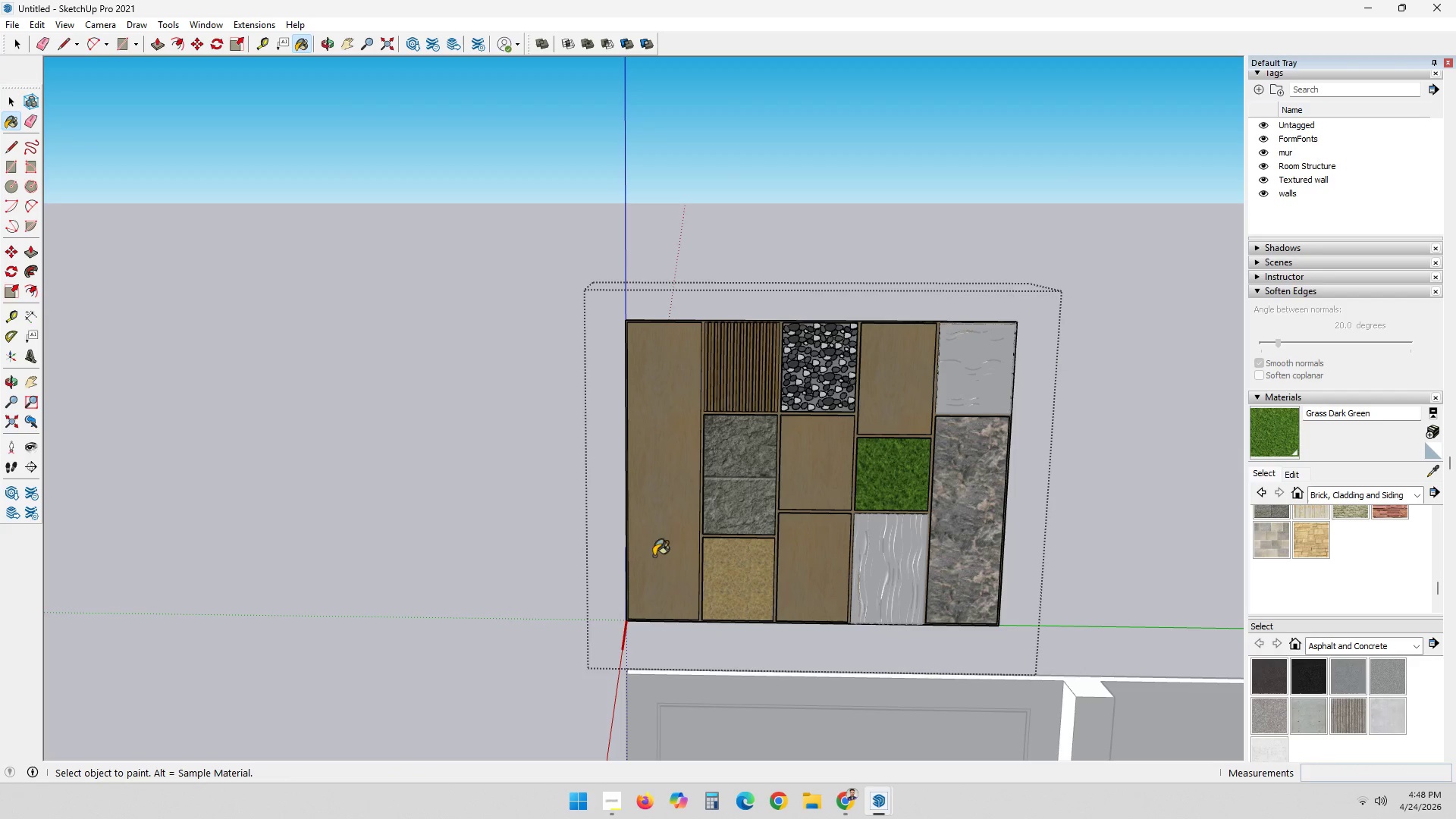 
left_click([733, 570])
 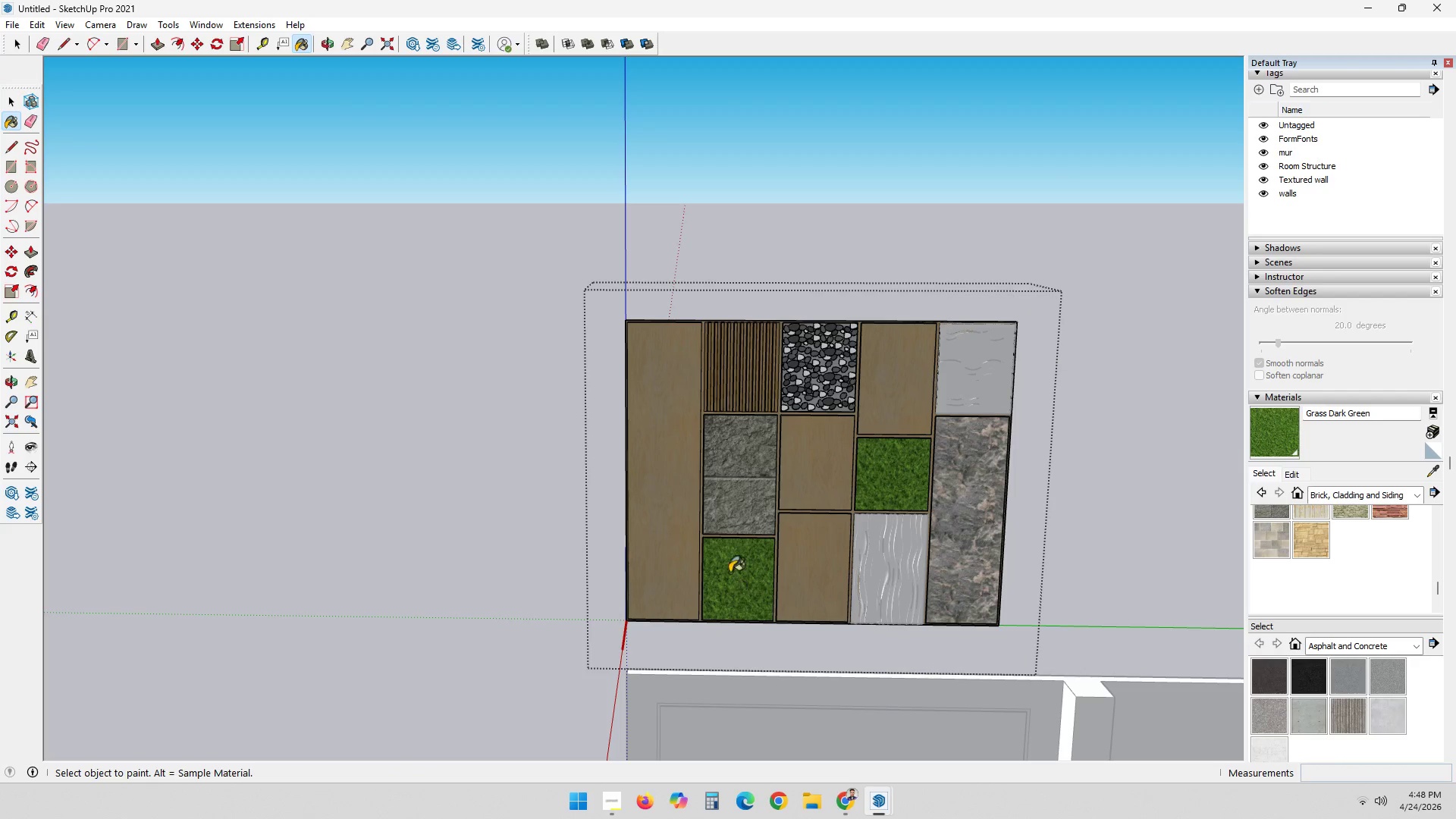 
key(Space)
 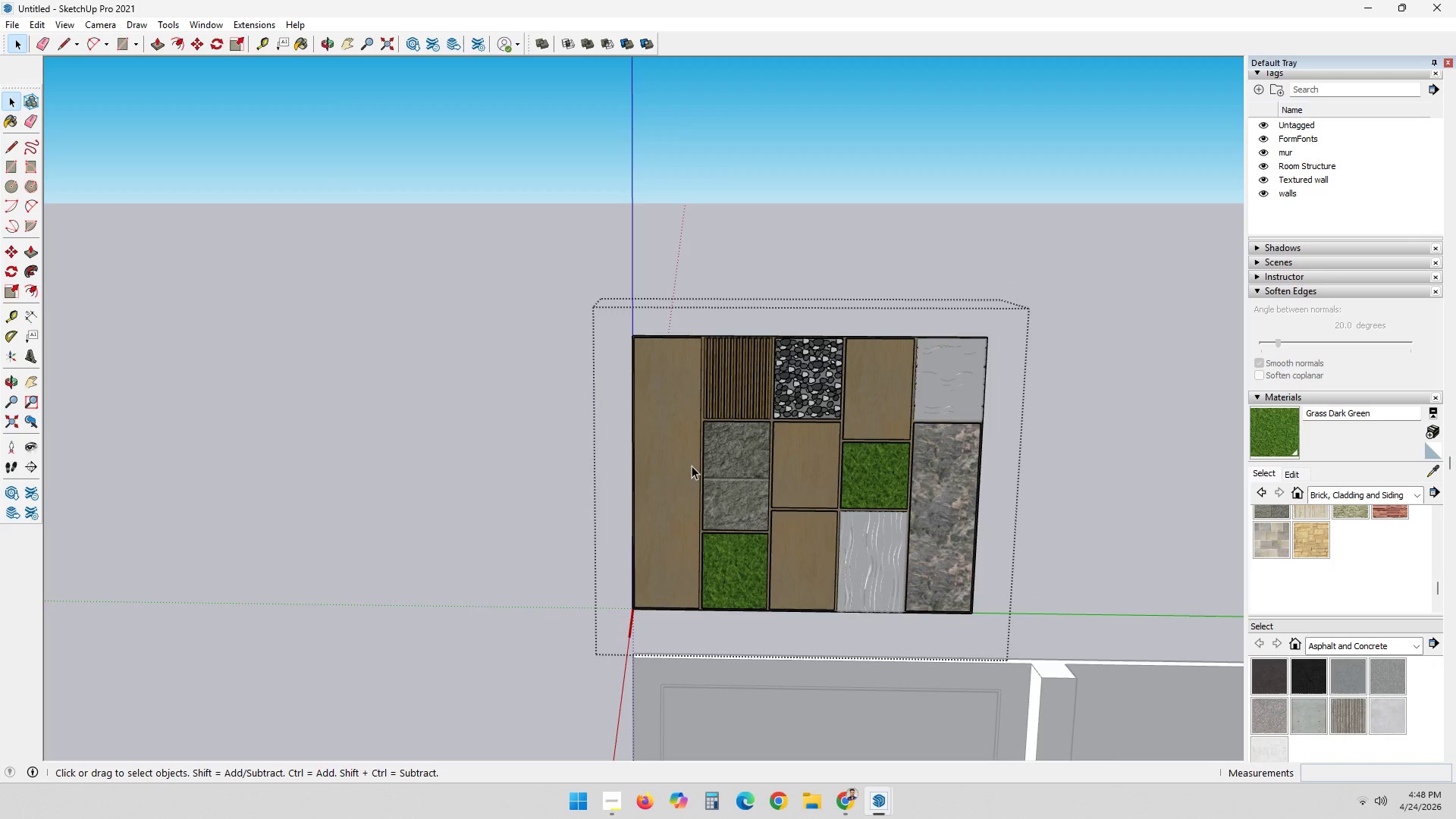 
scroll: coordinate [700, 488], scroll_direction: down, amount: 1.0
 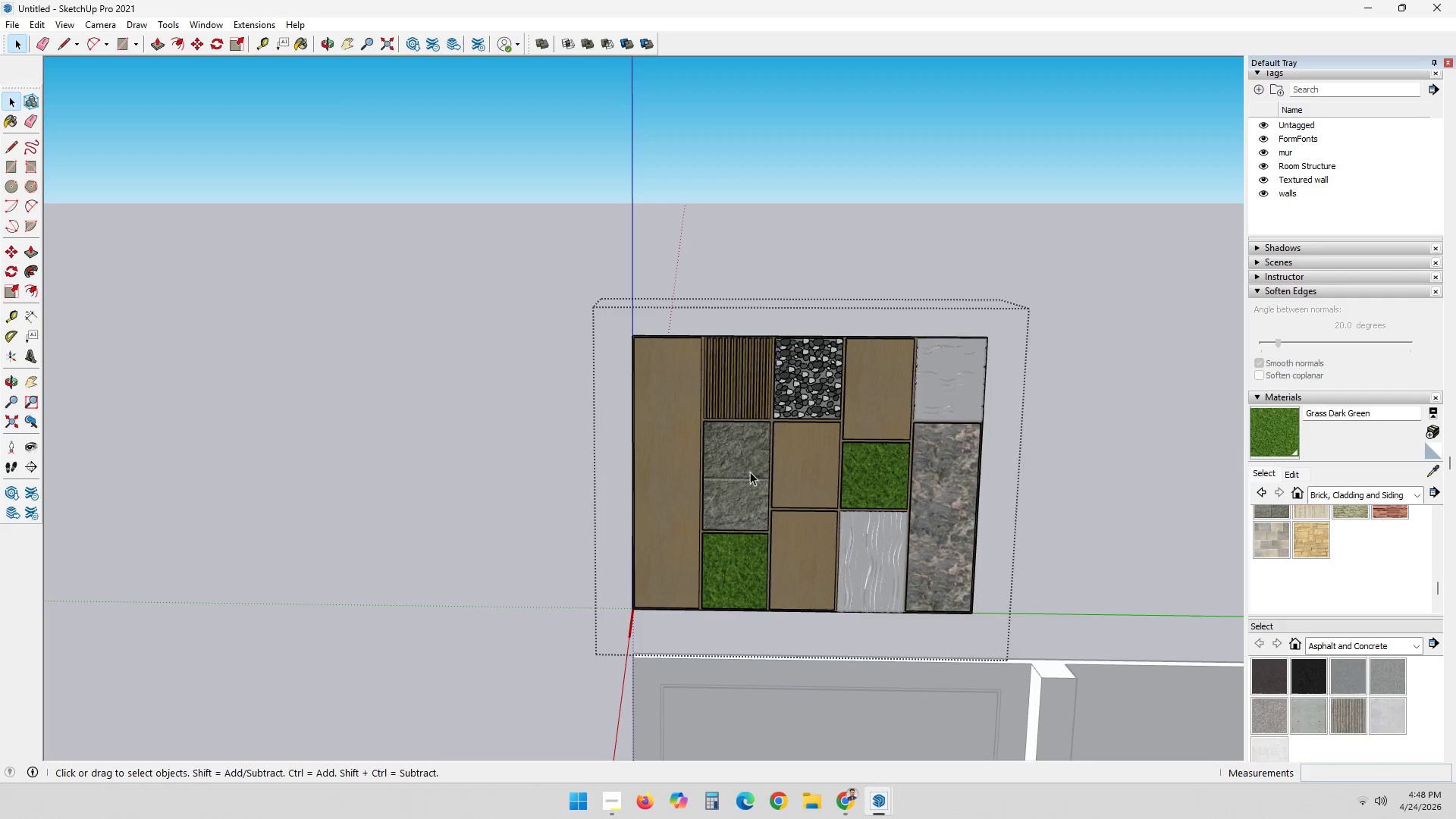 
scroll: coordinate [690, 465], scroll_direction: up, amount: 1.0
 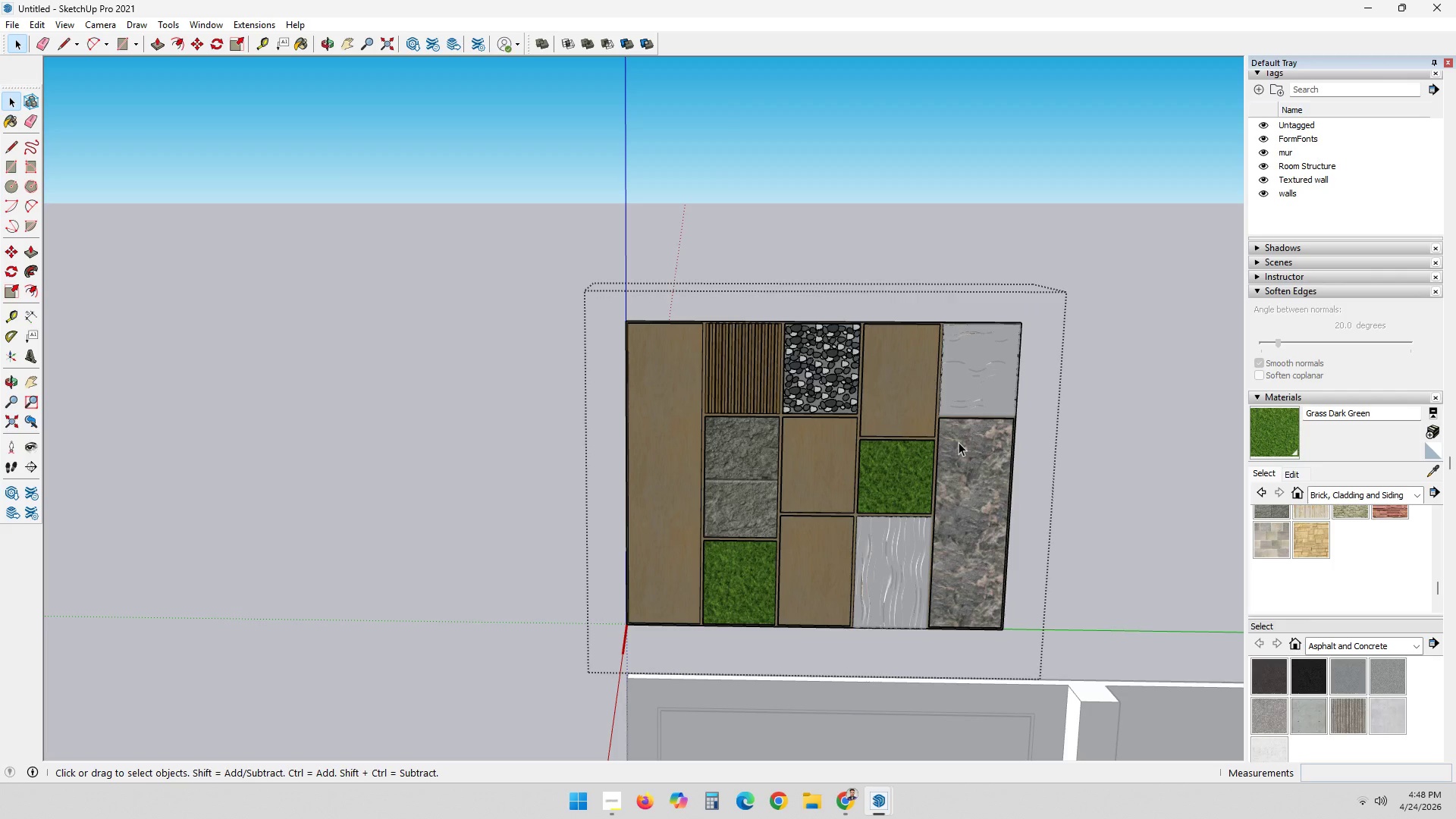 
mouse_move([852, 785])
 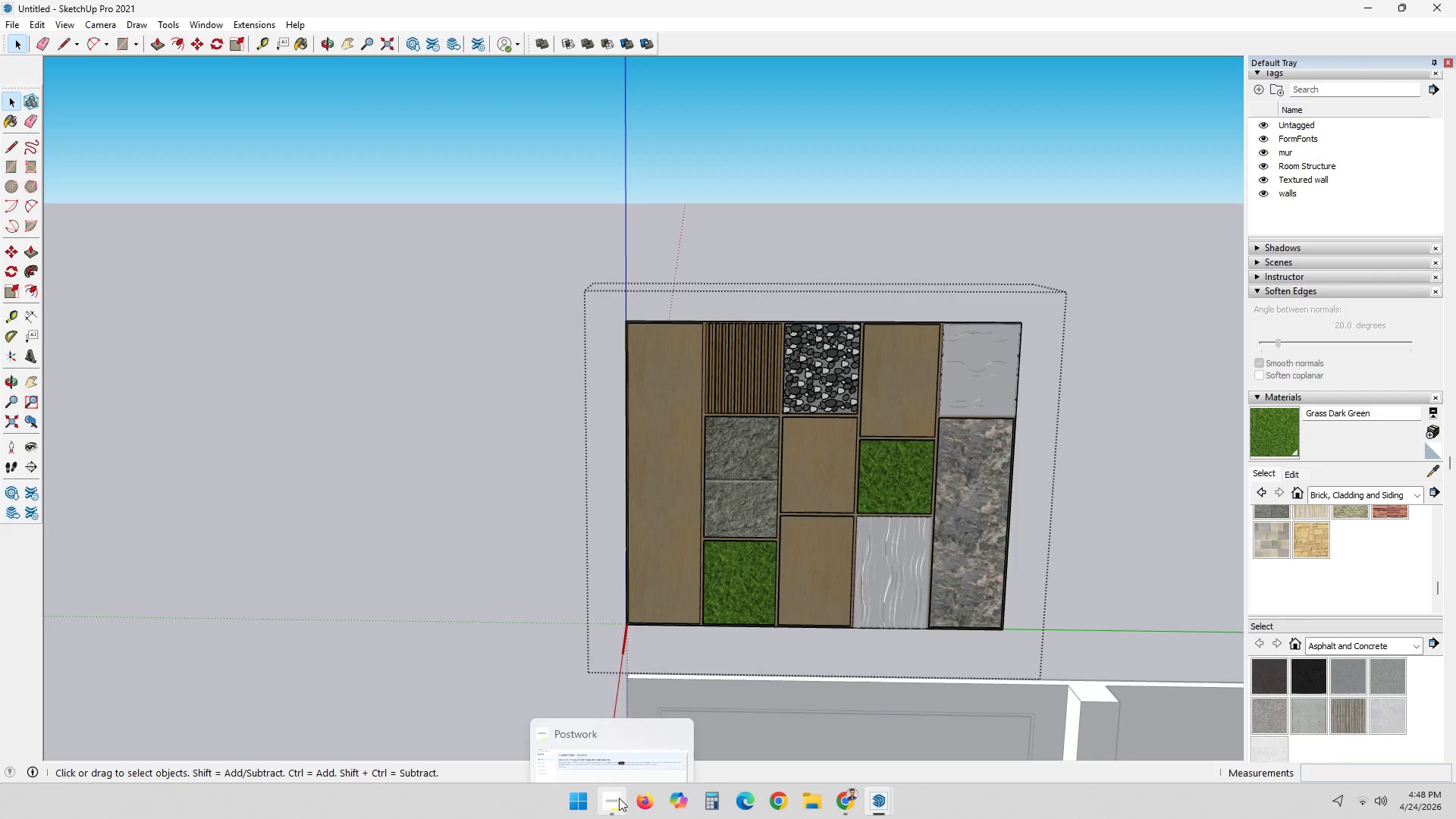 
left_click([619, 798])
 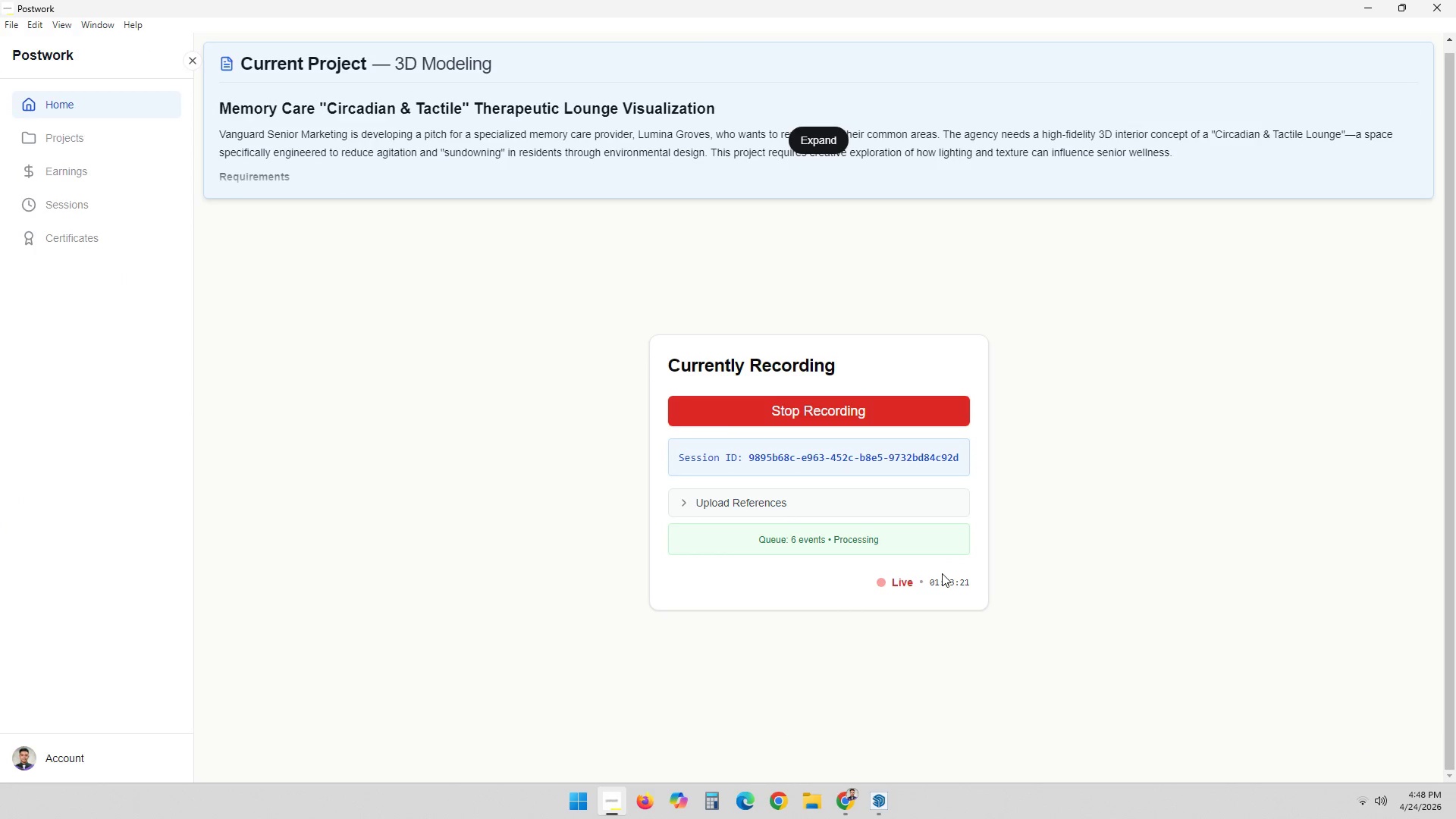 
wait(8.83)
 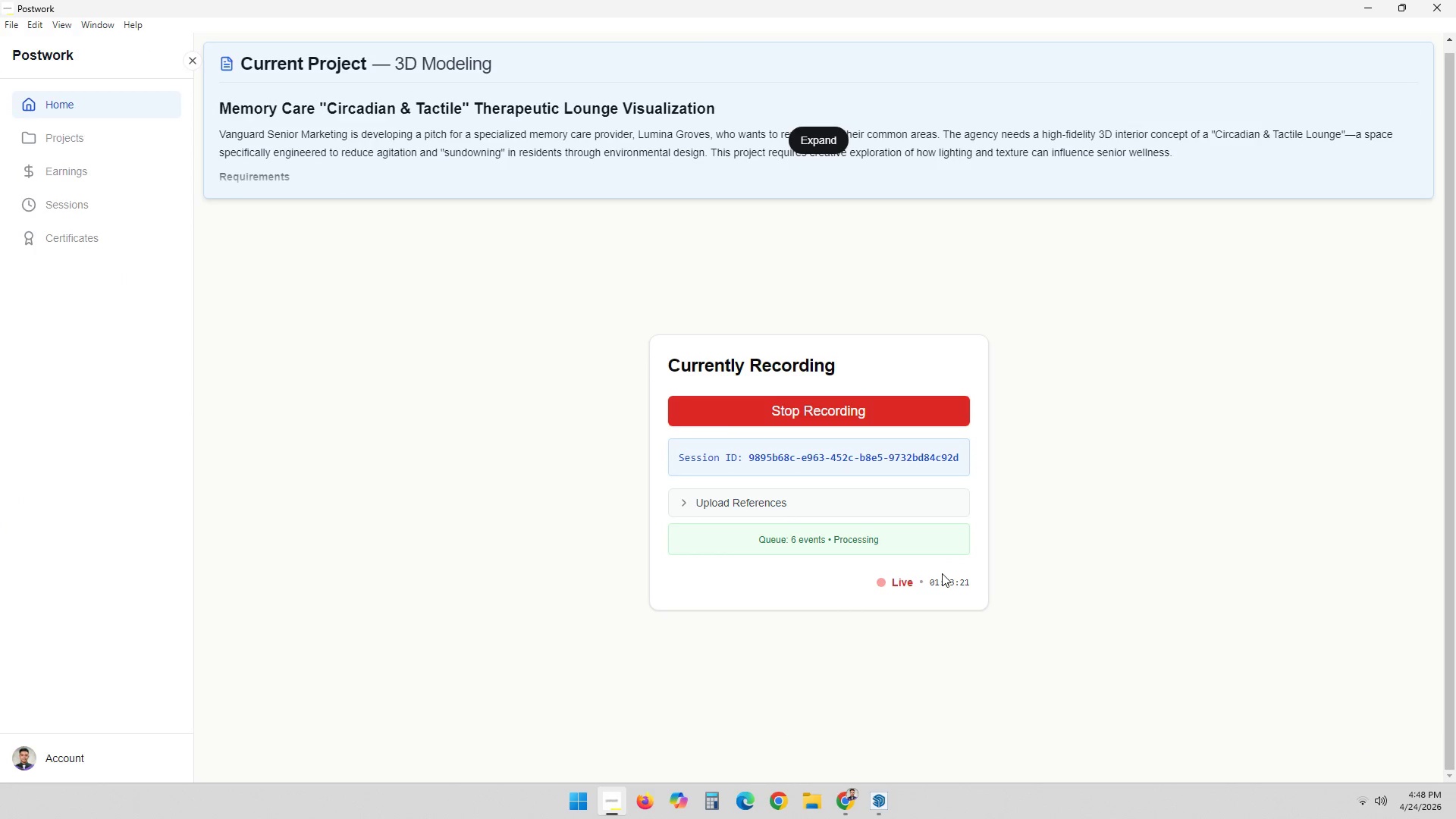 
left_click([845, 729])
 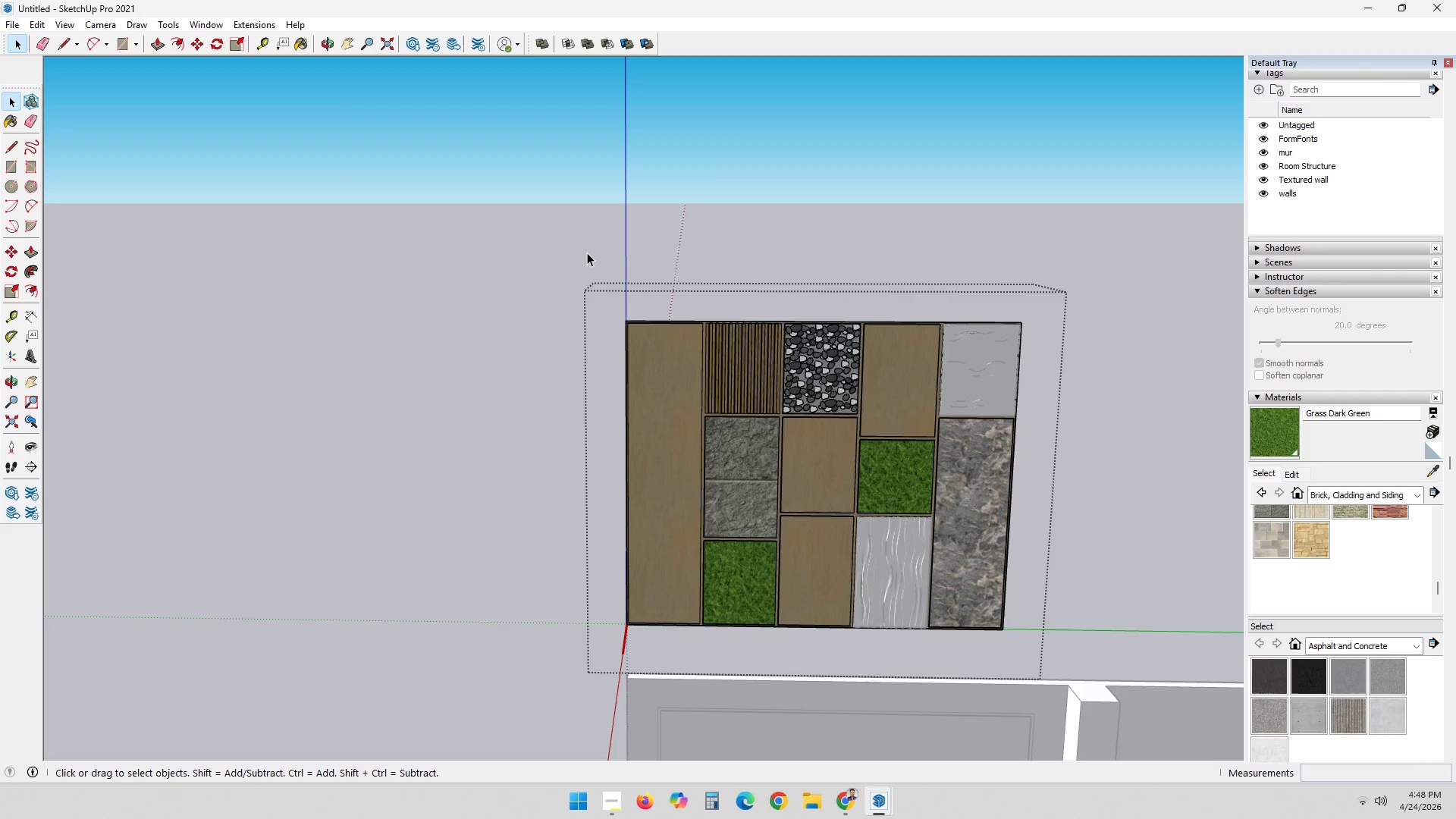 
double_click([525, 311])
 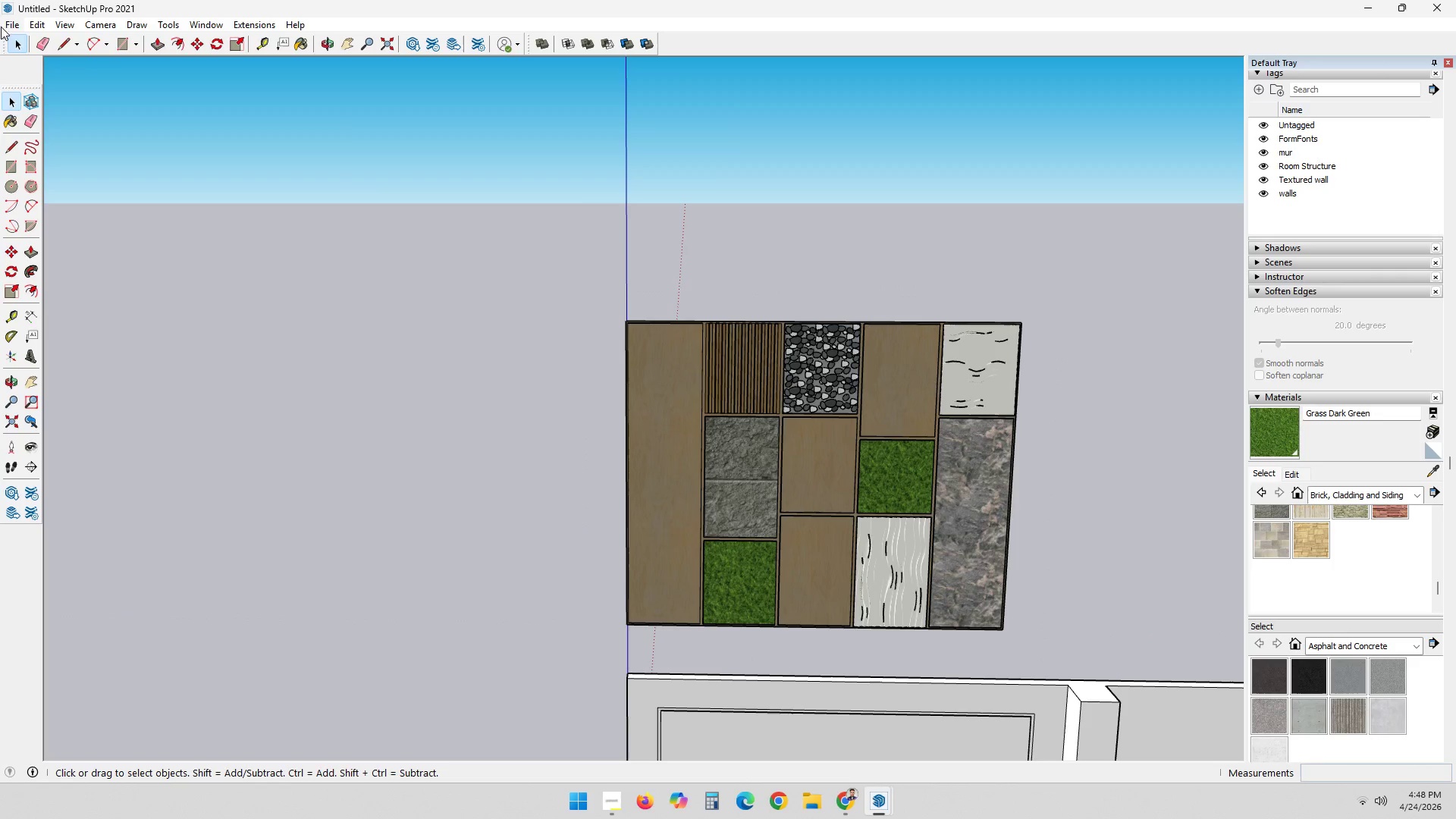 
left_click([8, 25])
 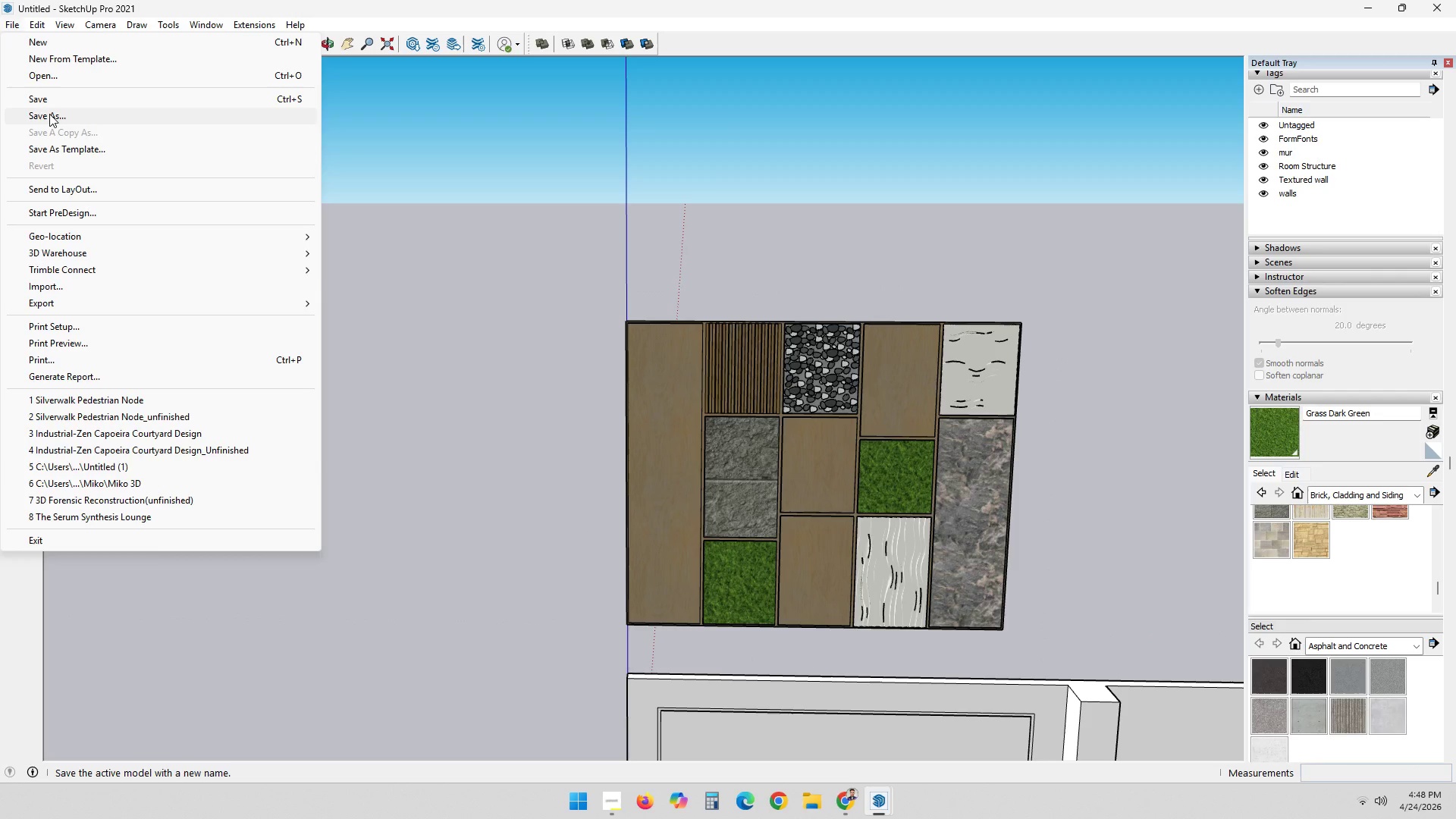 
left_click([49, 114])
 